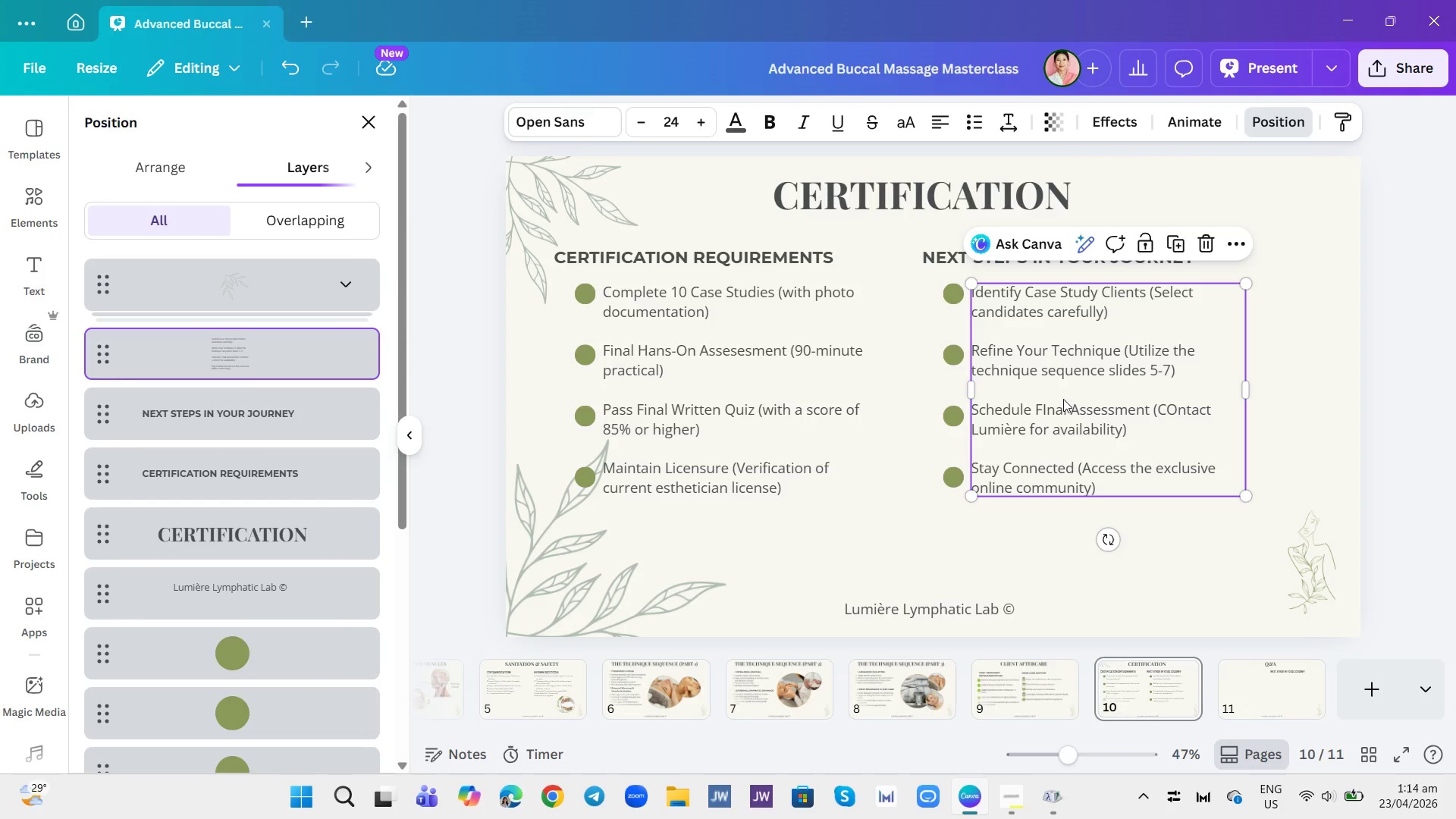 
key(Control+C)
 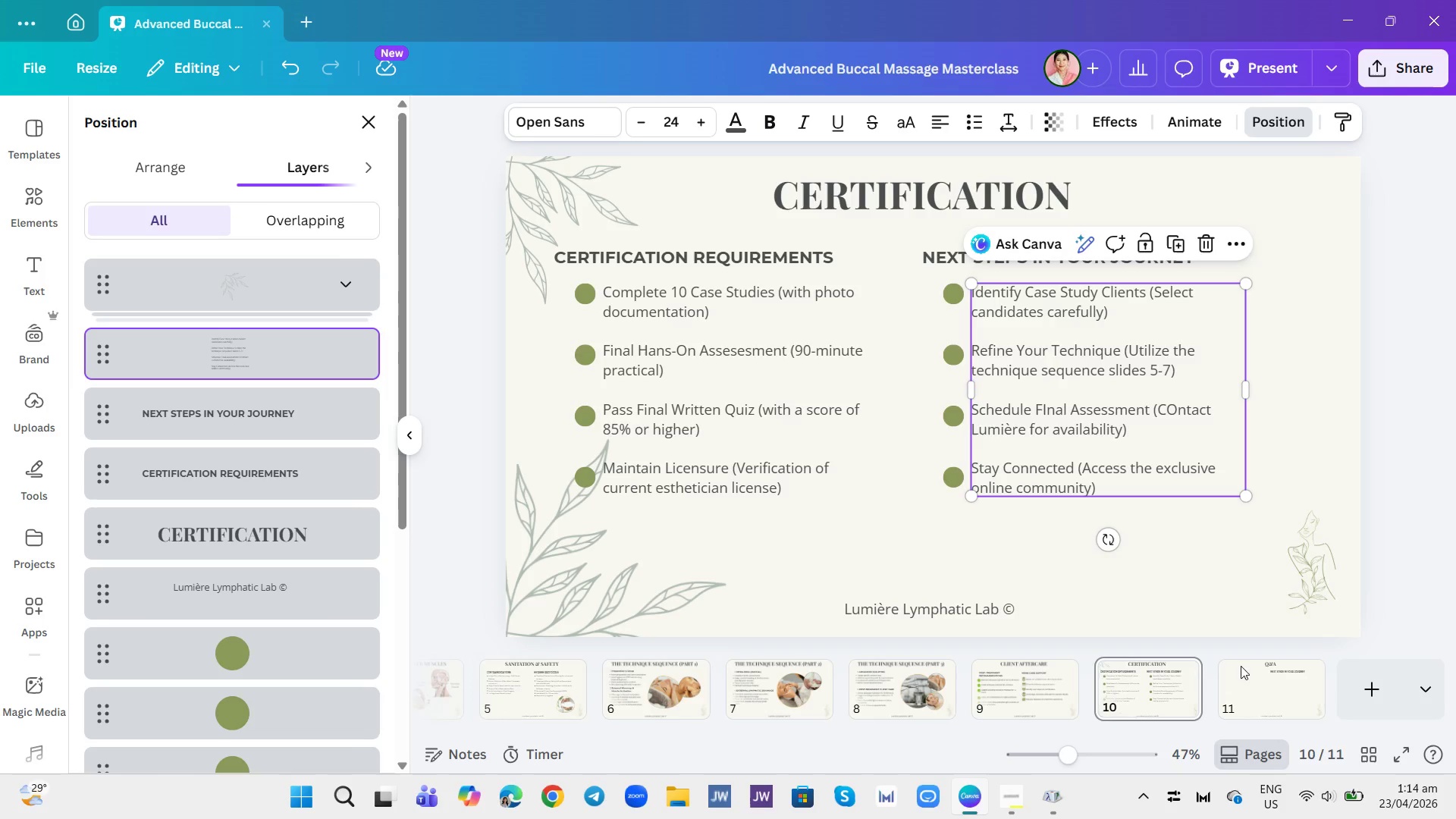 
left_click([1257, 699])
 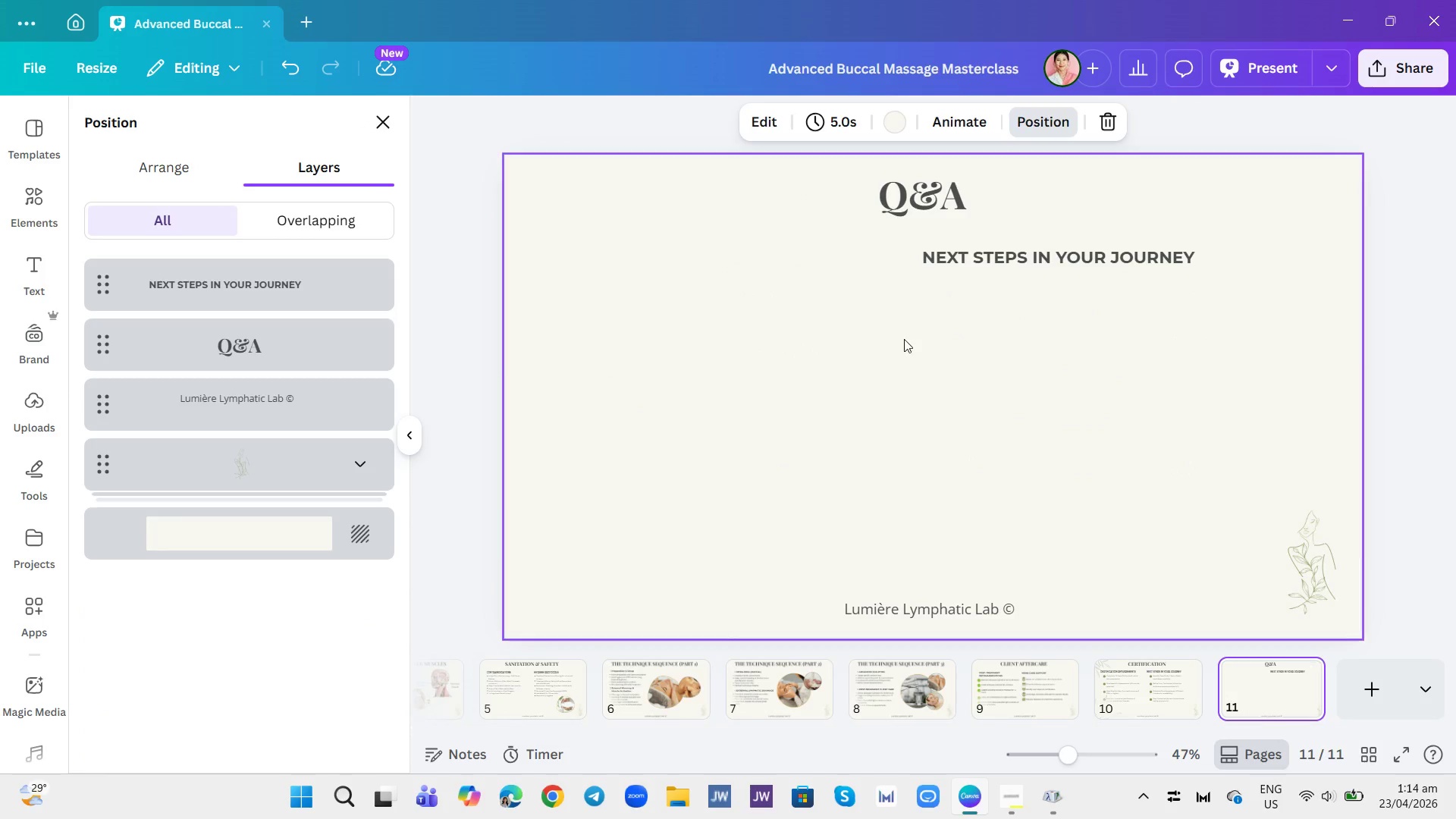 
left_click([958, 334])
 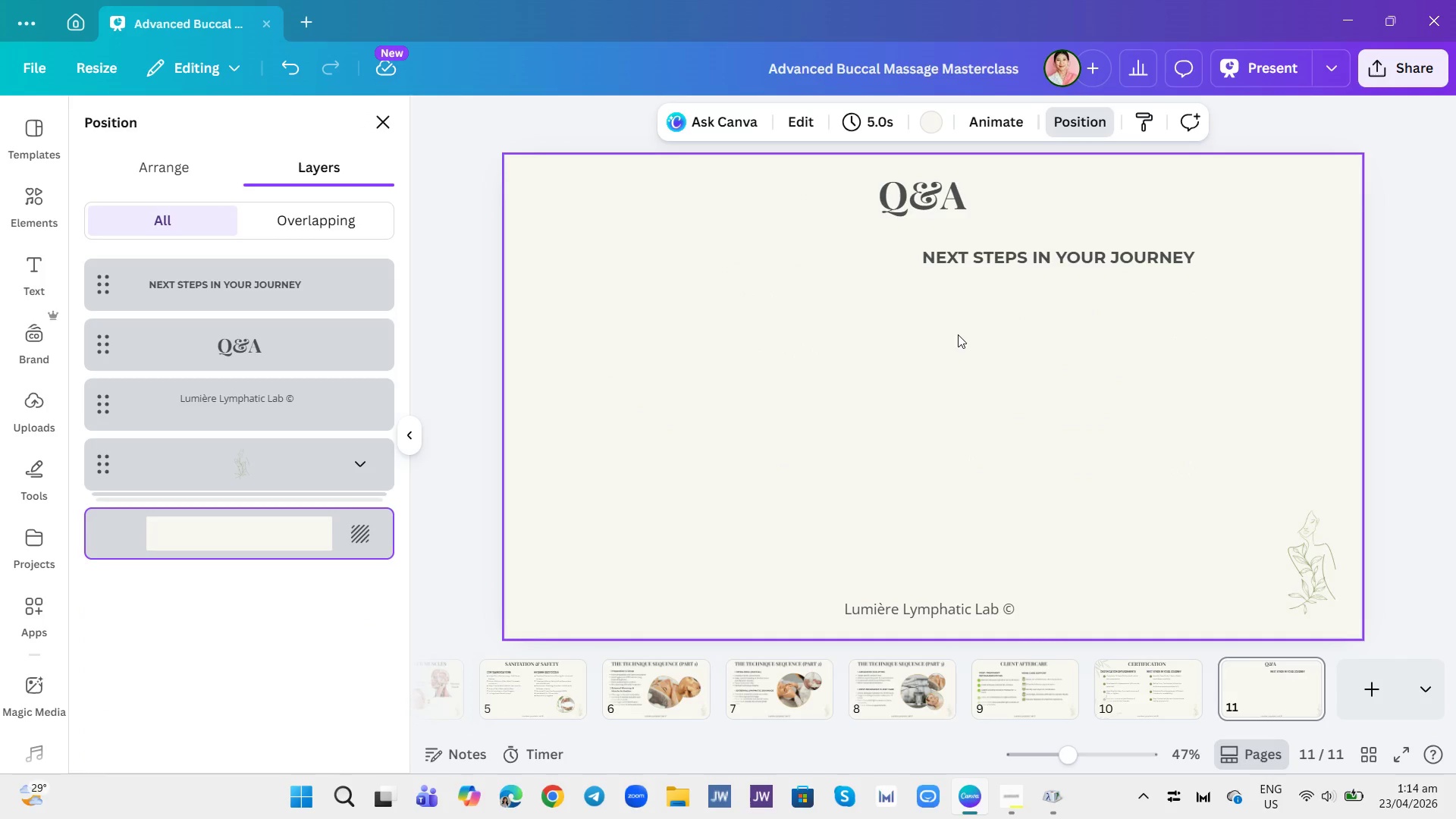 
key(Control+V)
 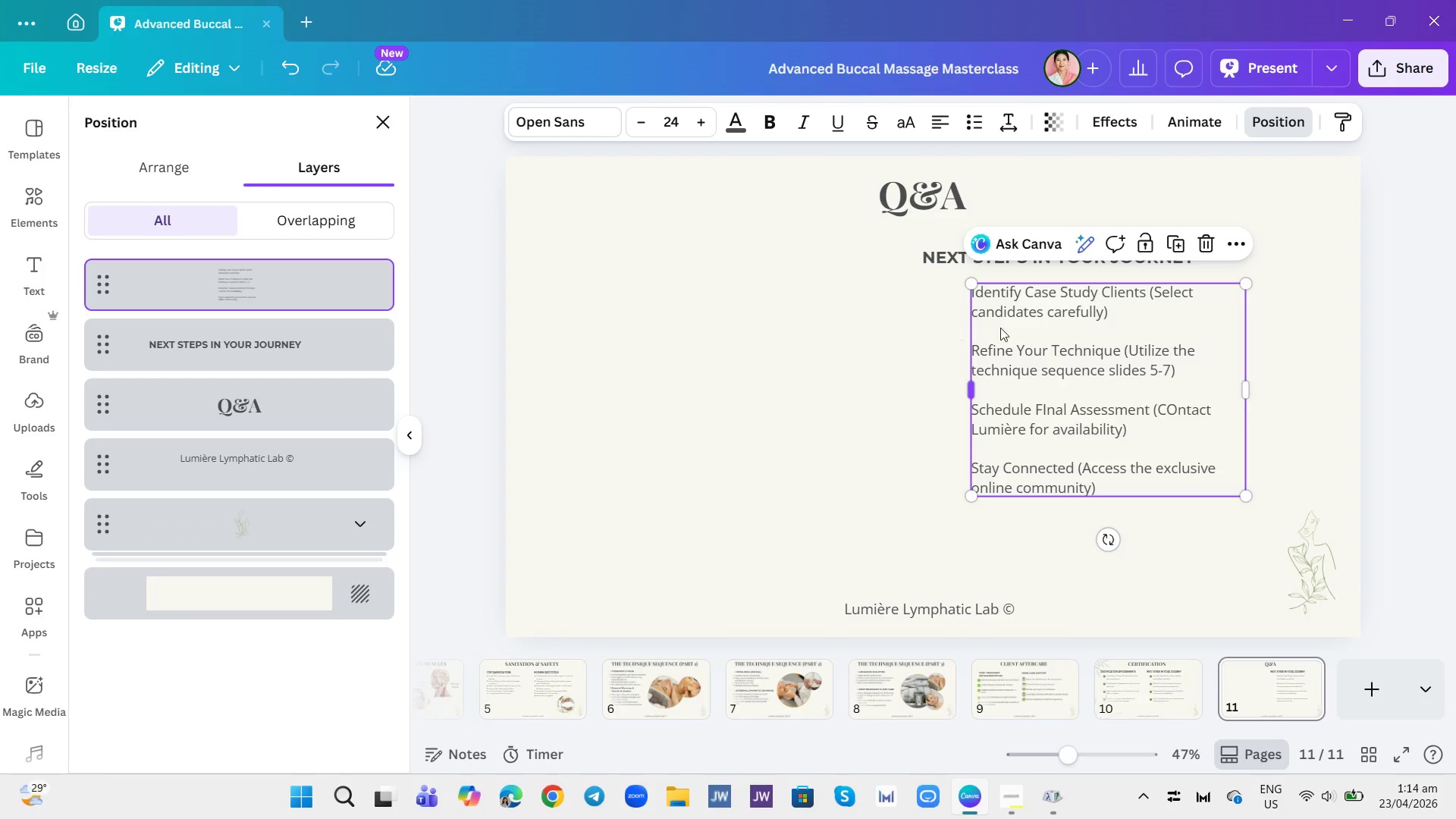 
left_click([1027, 320])
 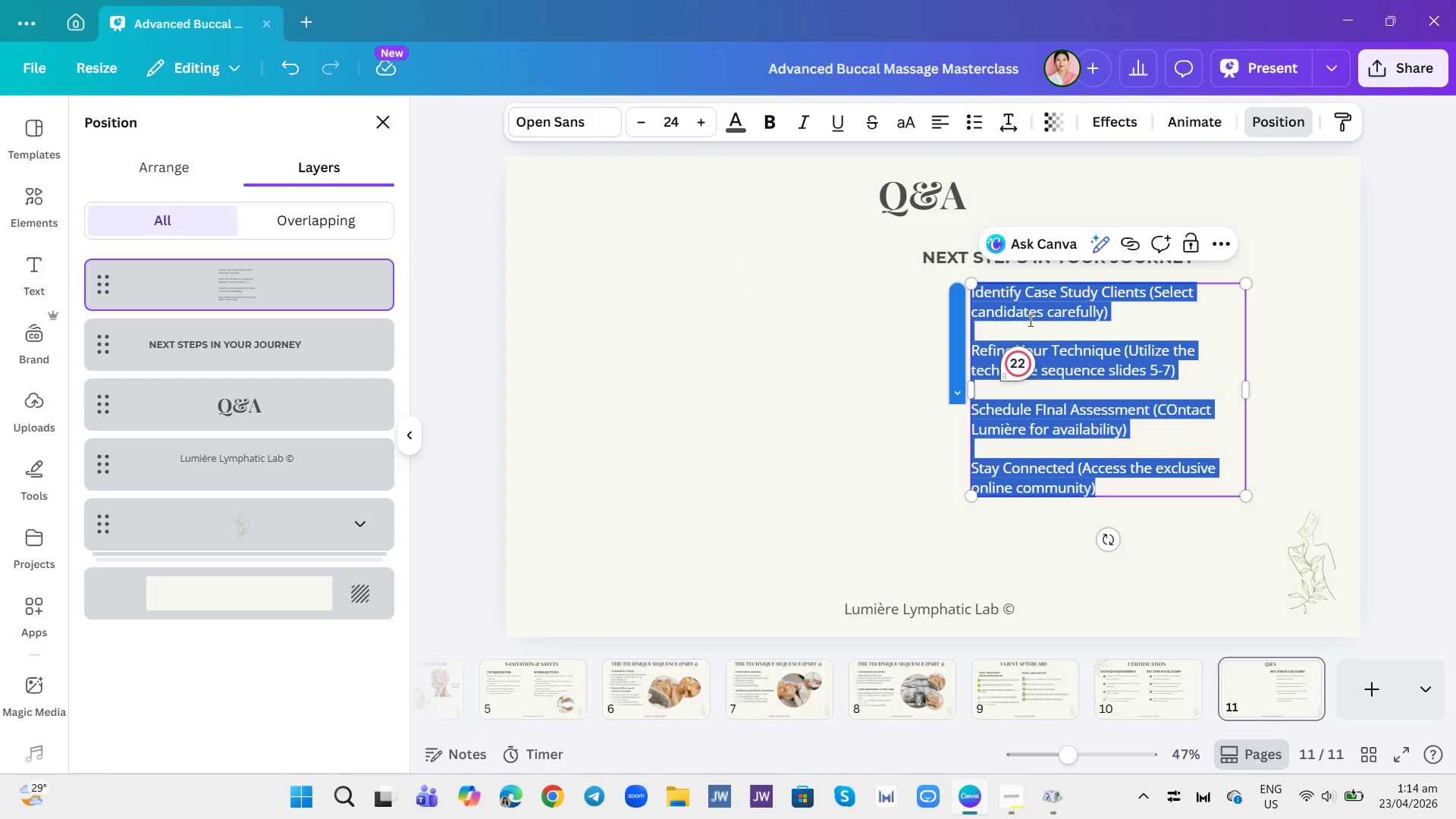 
wait(7.02)
 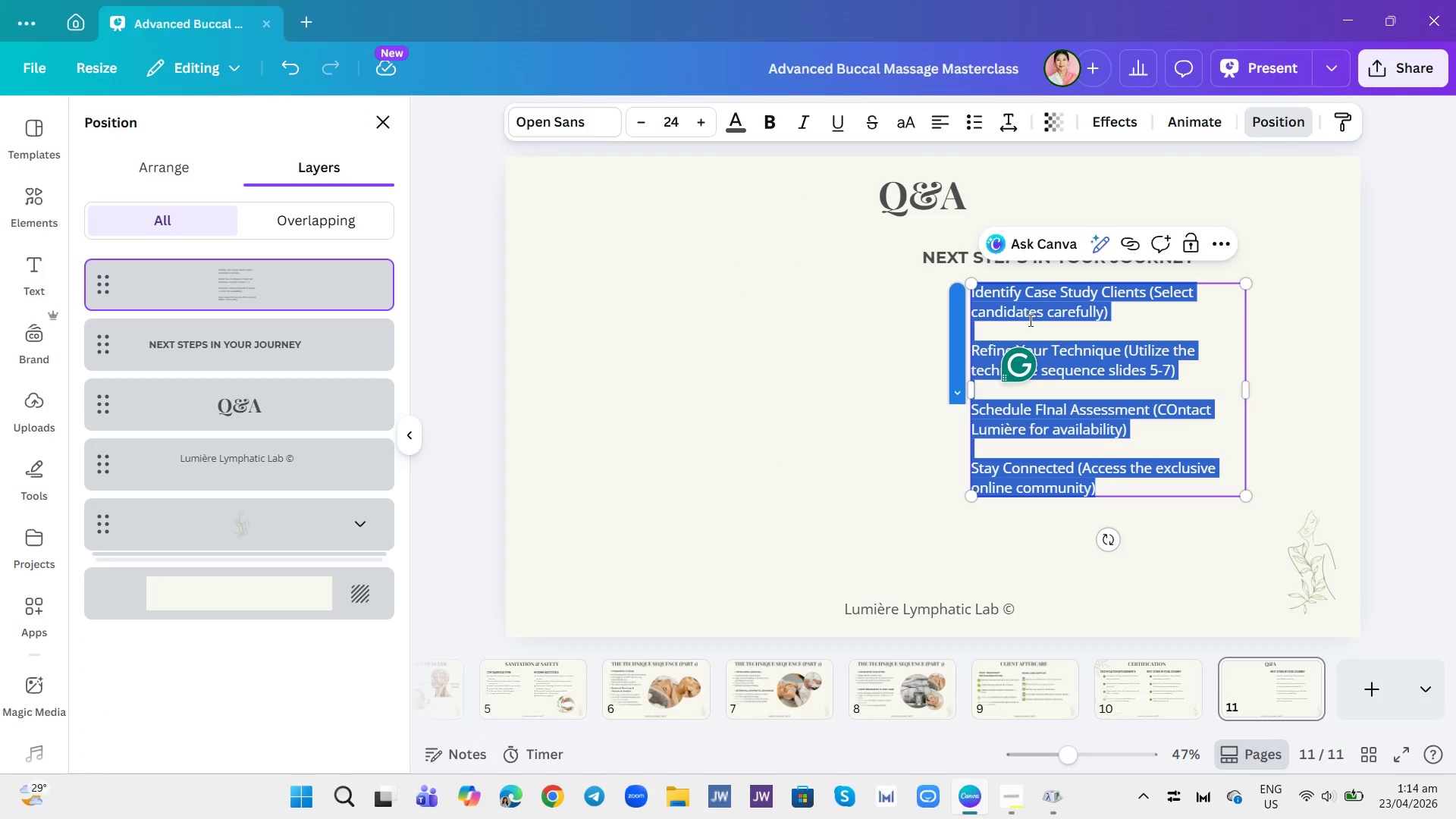 
left_click([1191, 521])
 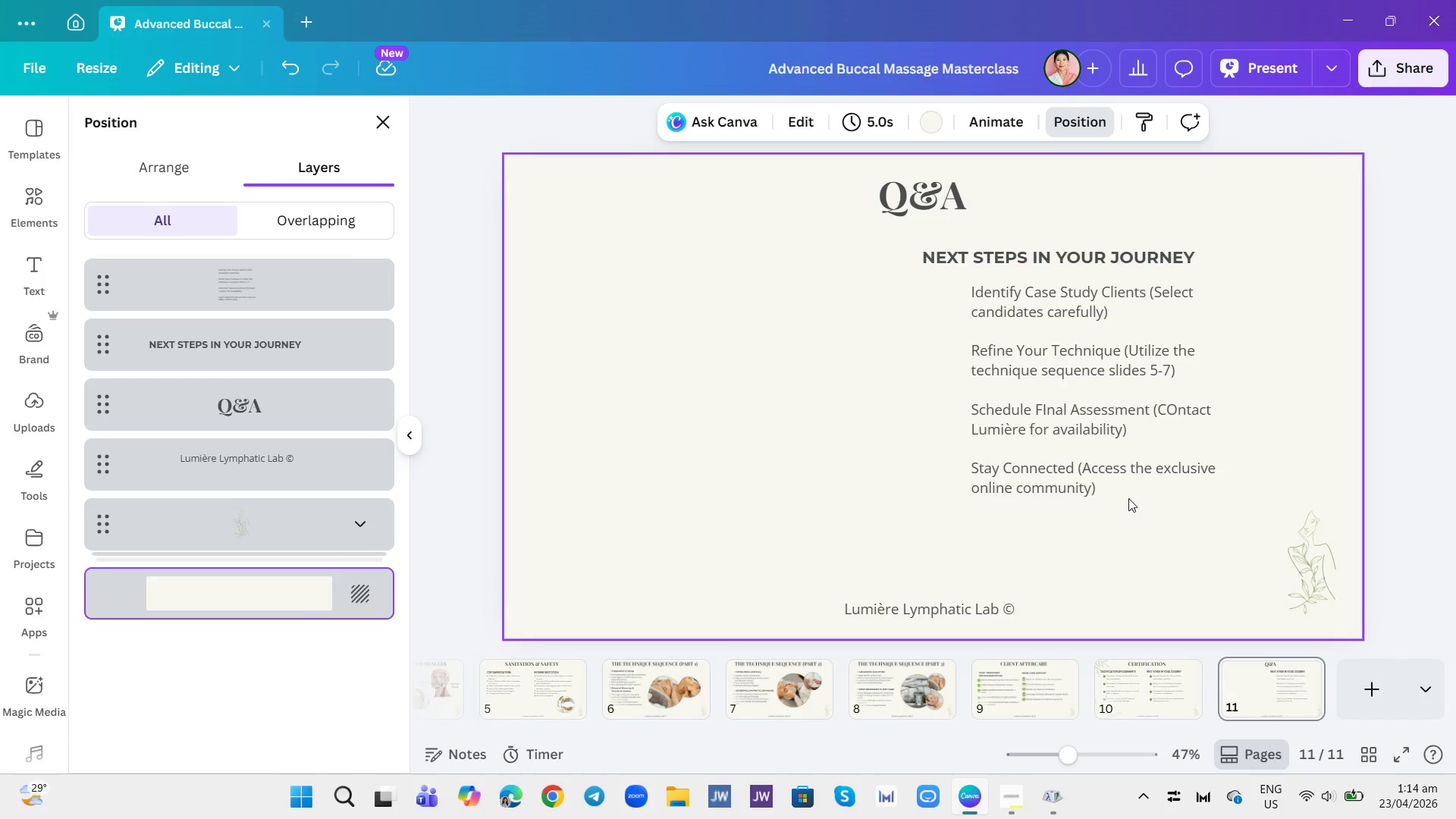 
left_click([1130, 460])
 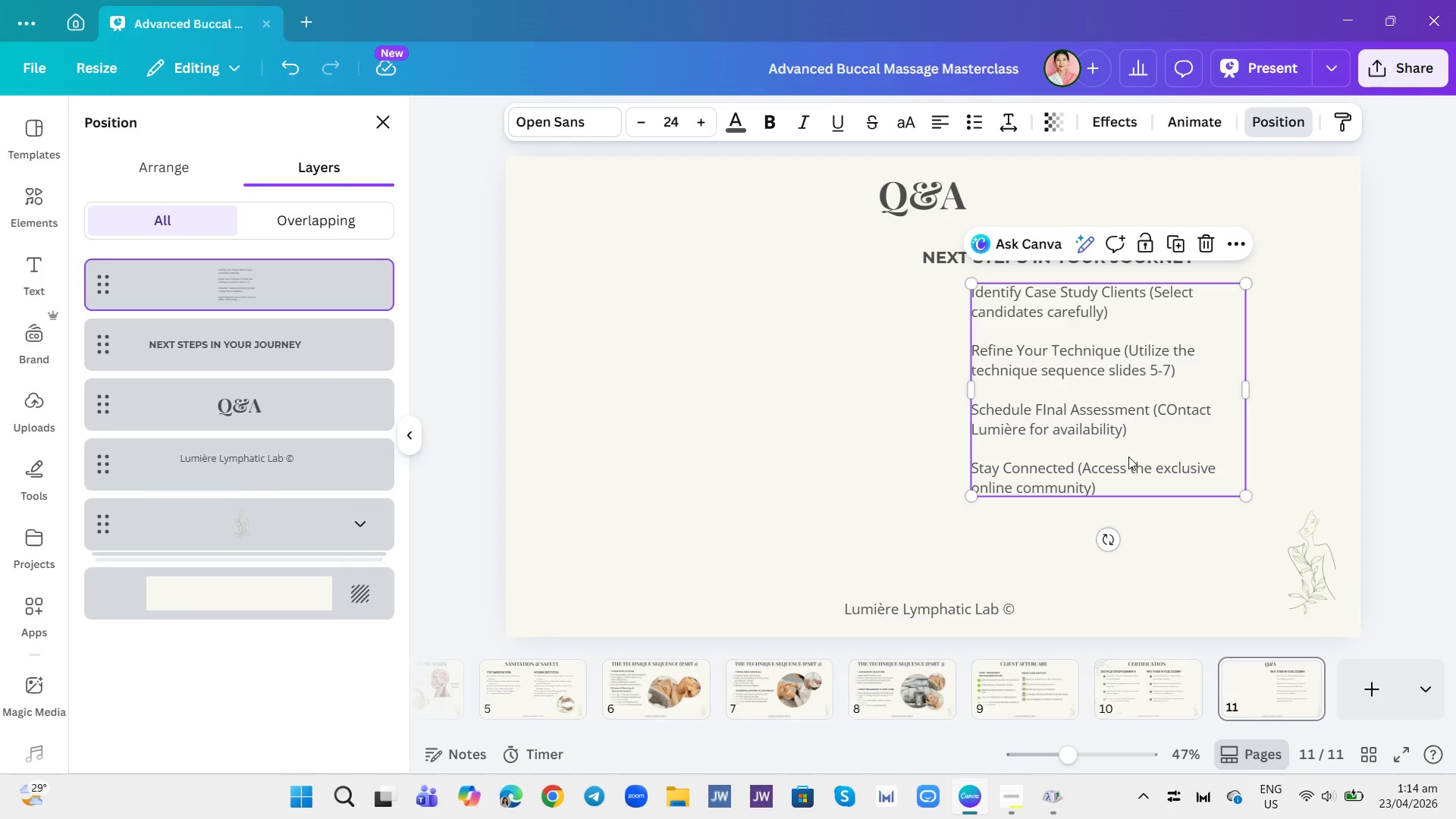 
key(Control+X)
 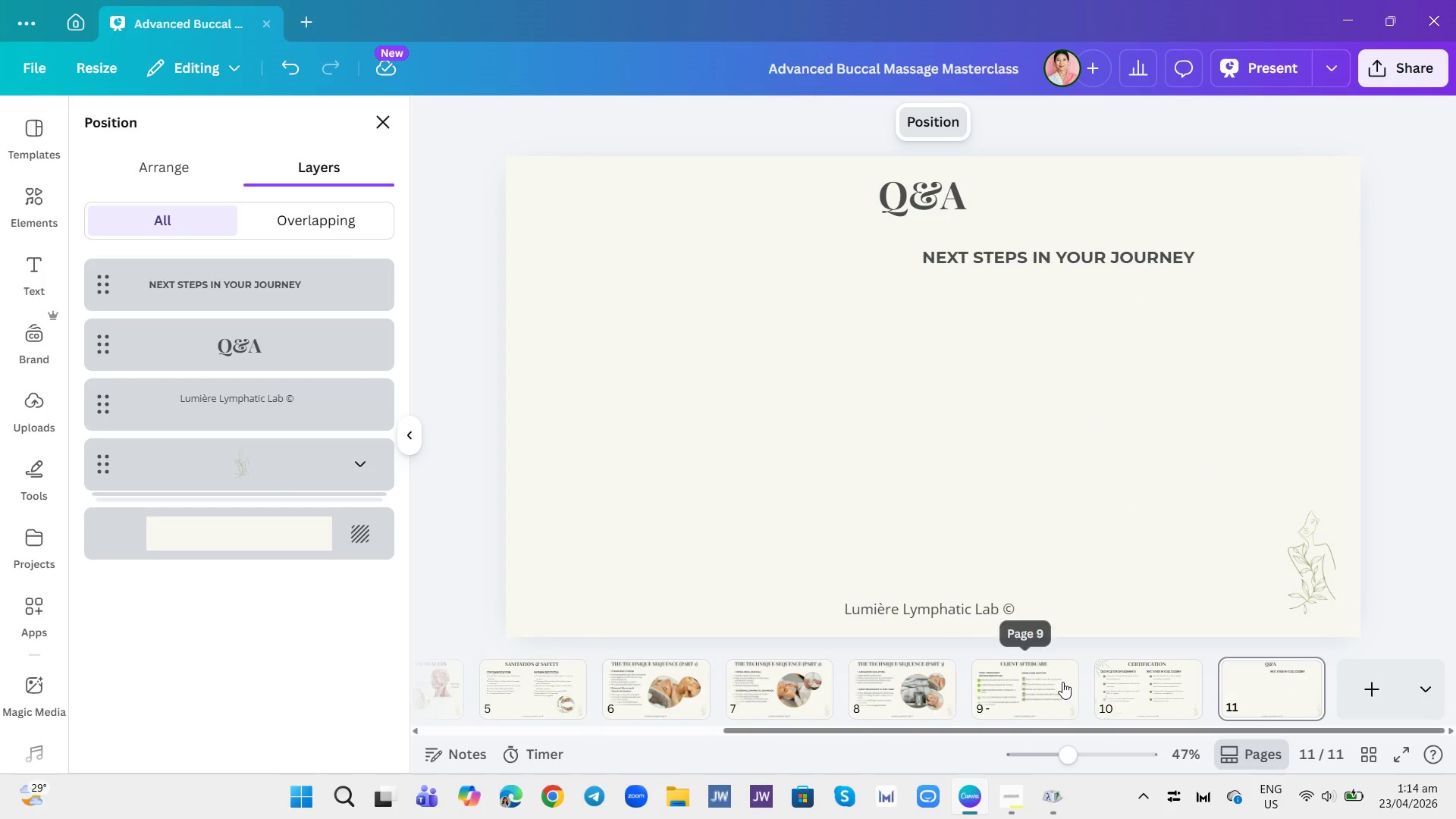 
left_click([1050, 680])
 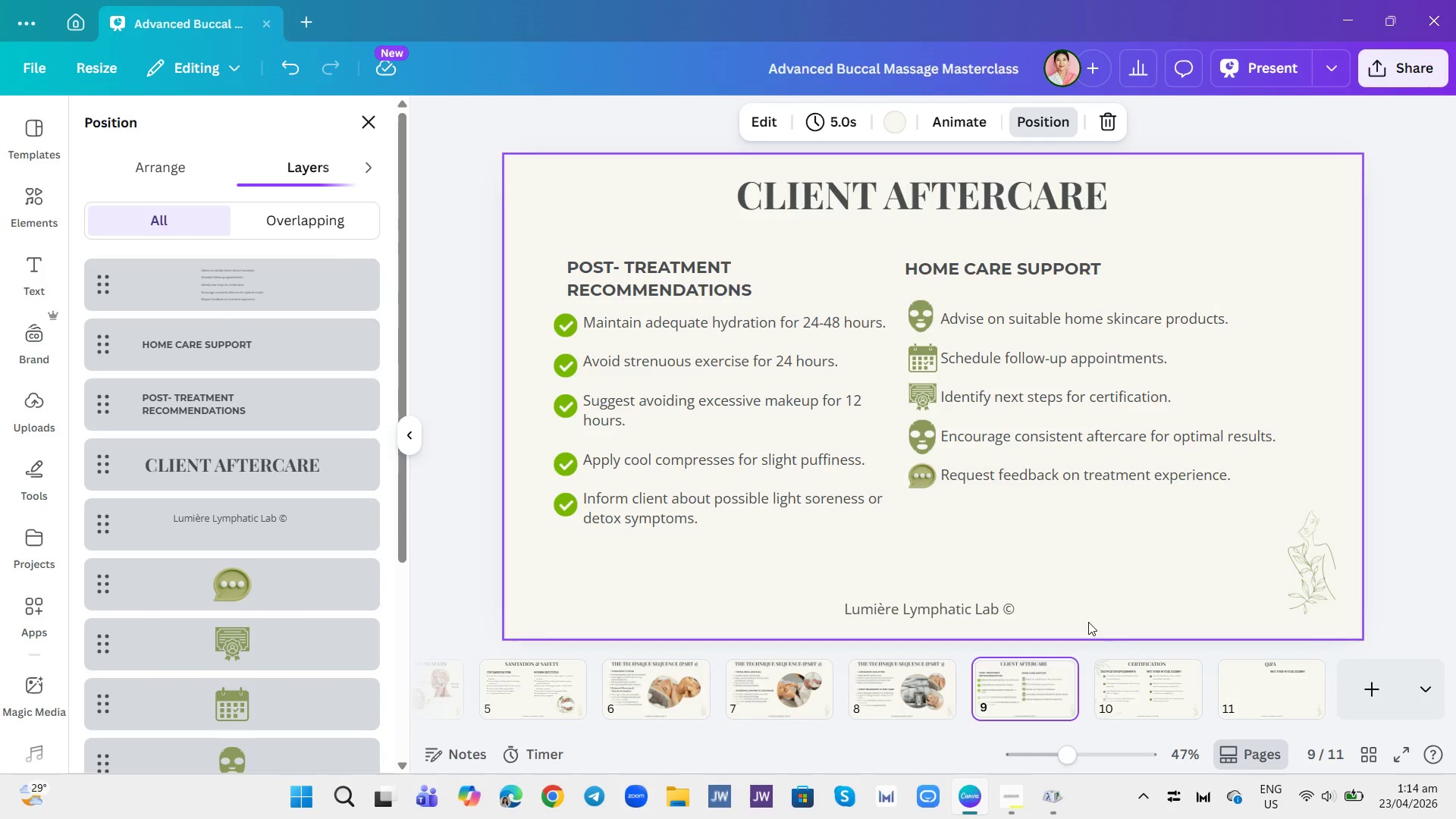 
left_click([1124, 693])
 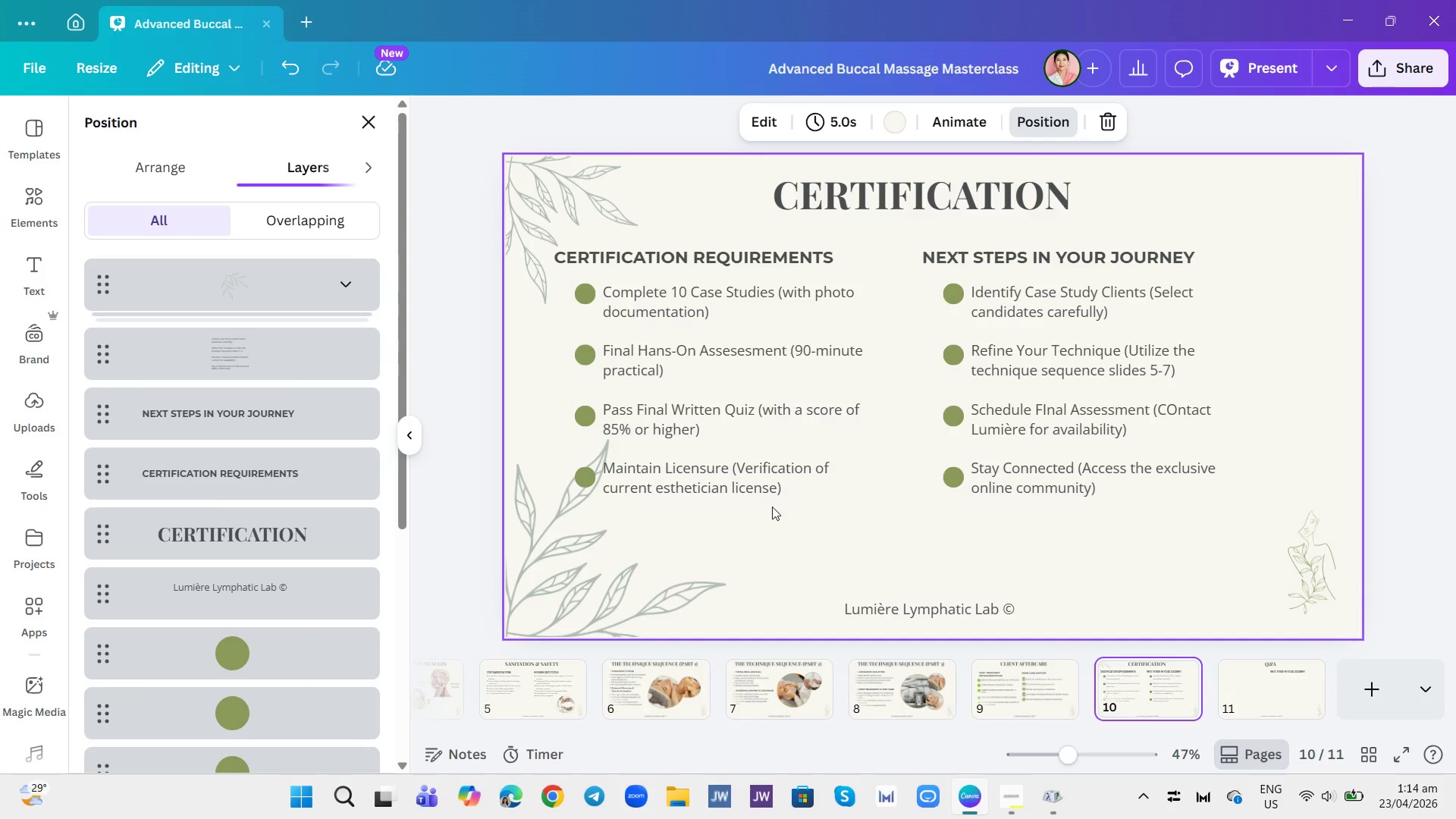 
left_click_drag(start_coordinate=[780, 526], to_coordinate=[576, 287])
 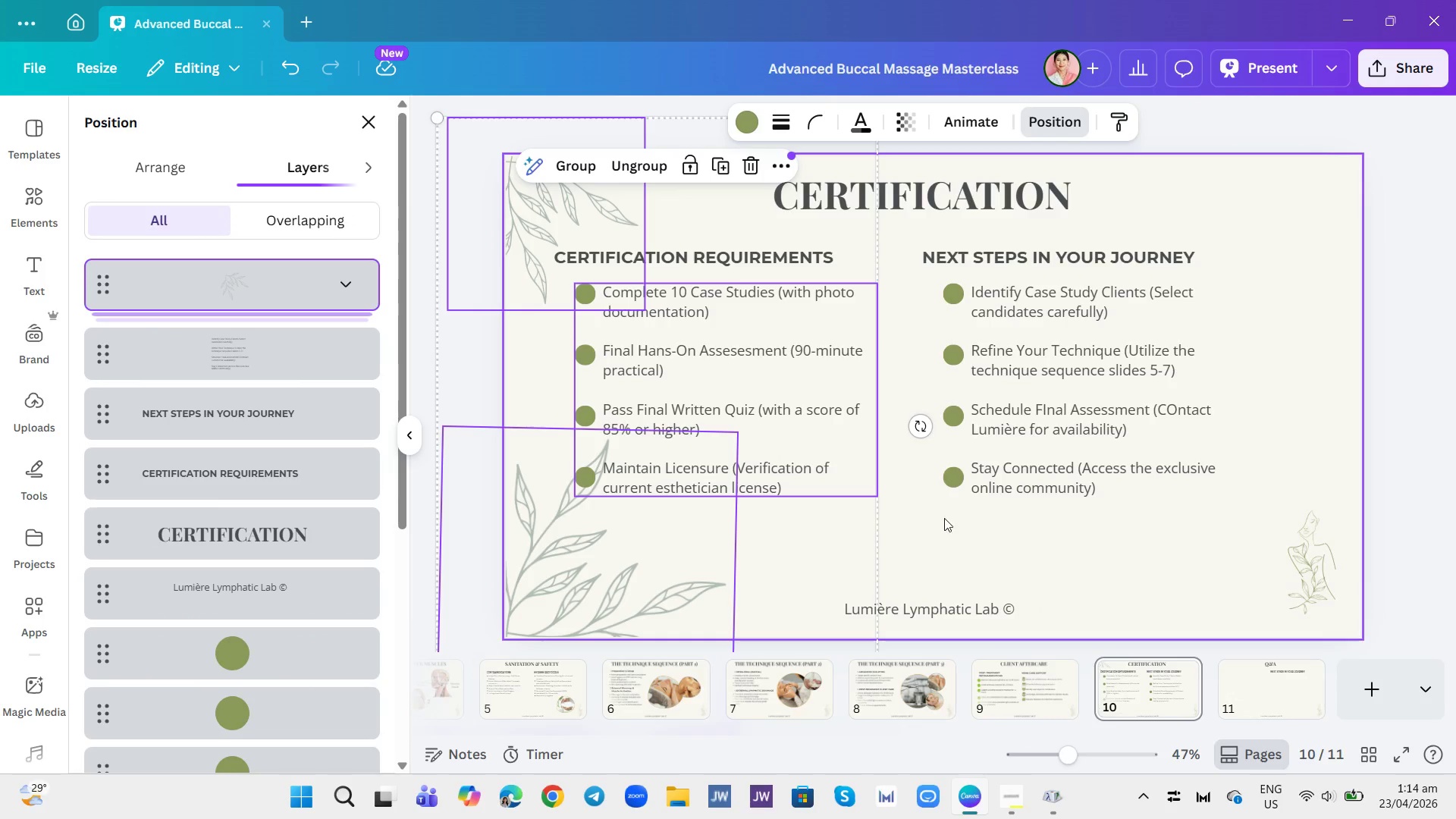 
left_click([958, 538])
 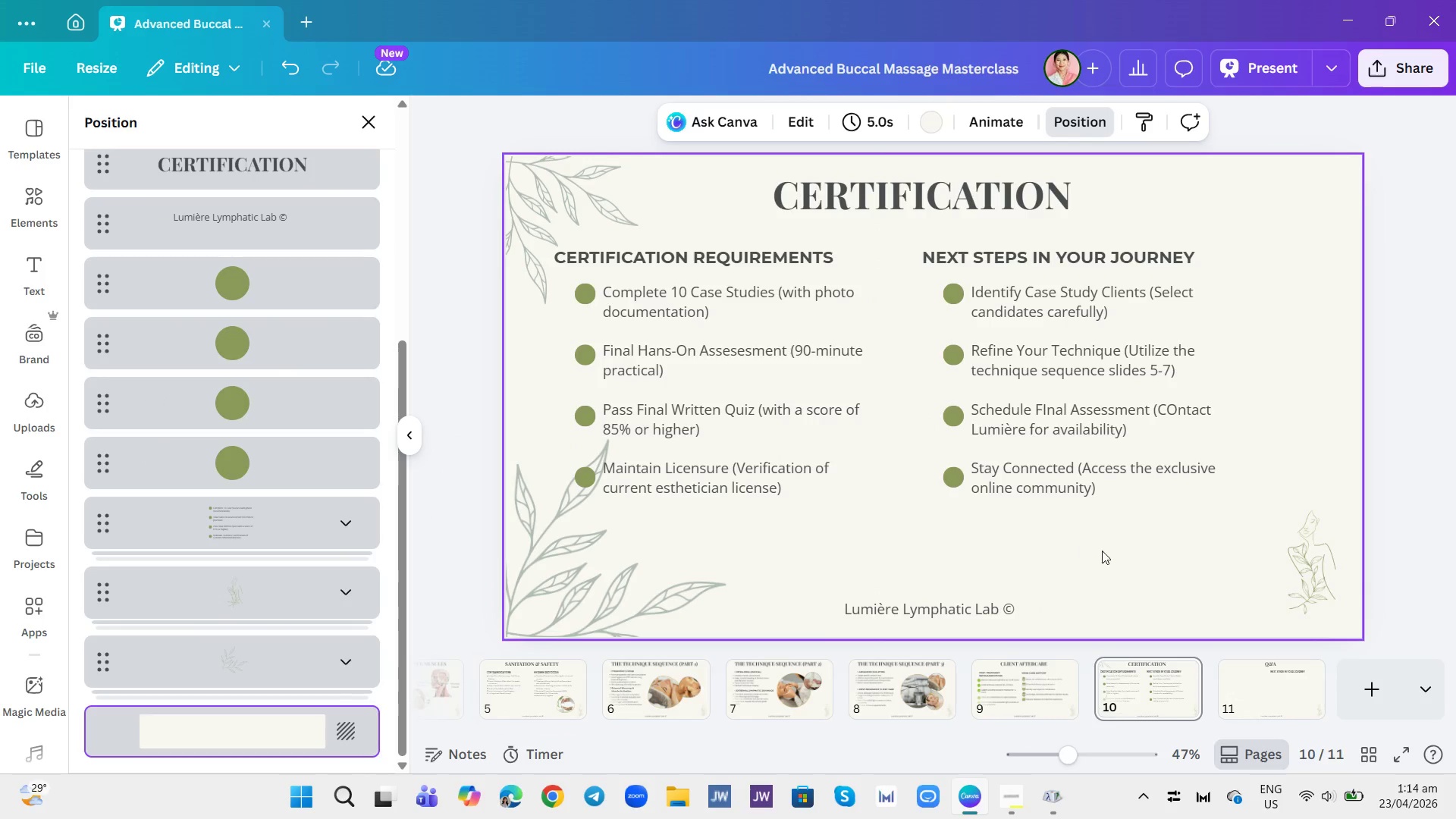 
left_click_drag(start_coordinate=[1112, 559], to_coordinate=[936, 288])
 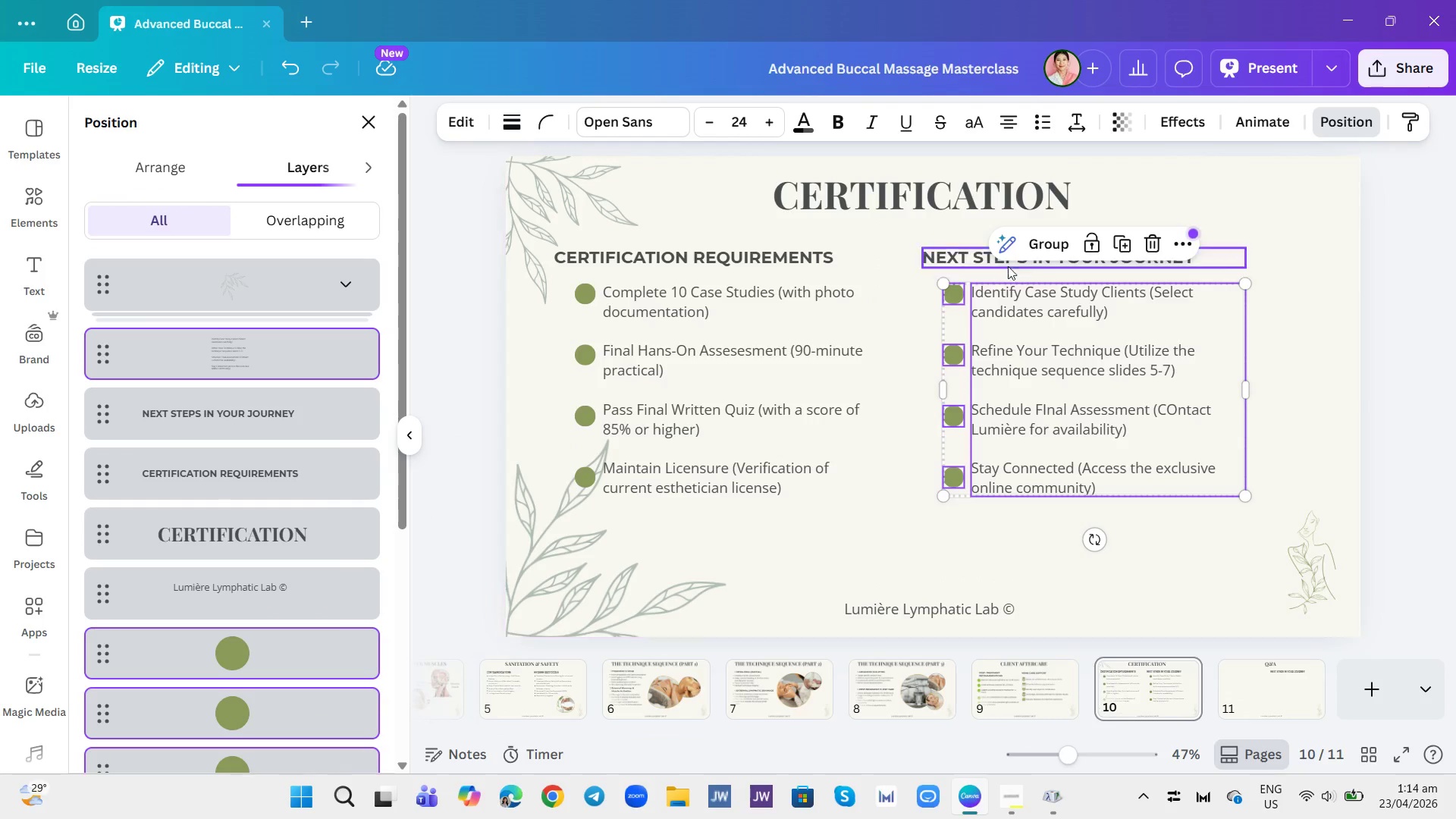 
left_click([1044, 239])
 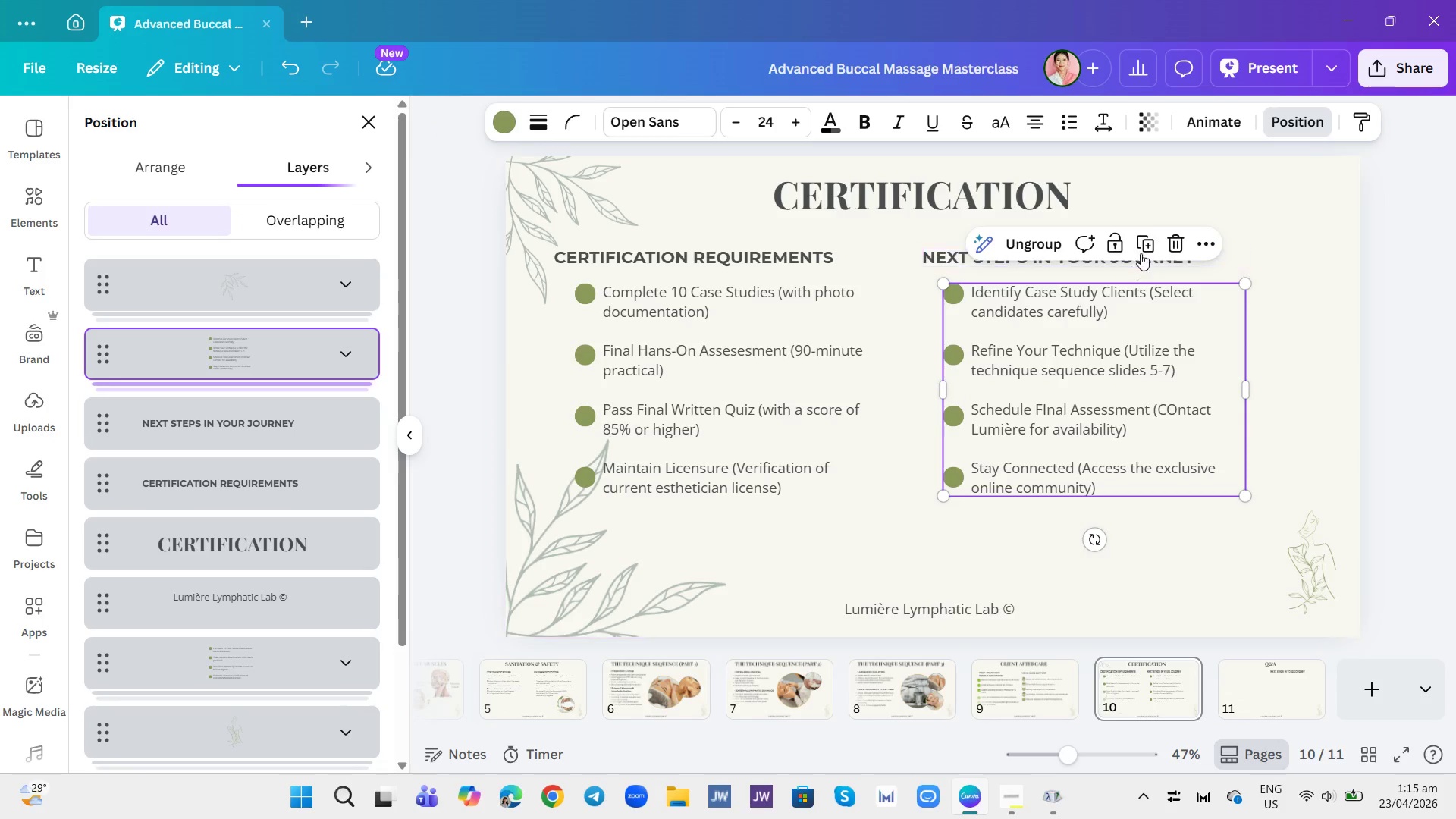 
key(Control+C)
 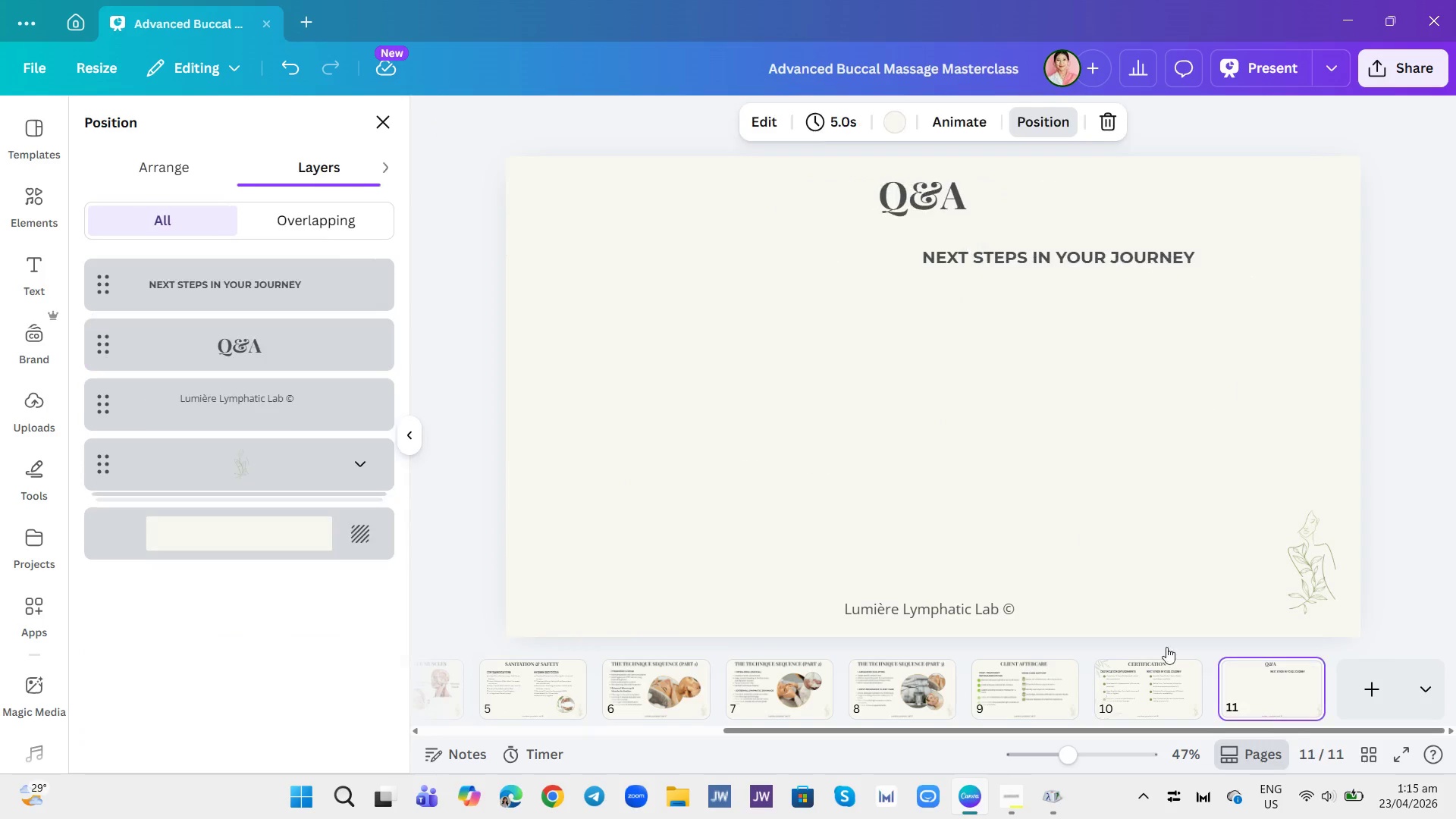 
left_click([709, 329])
 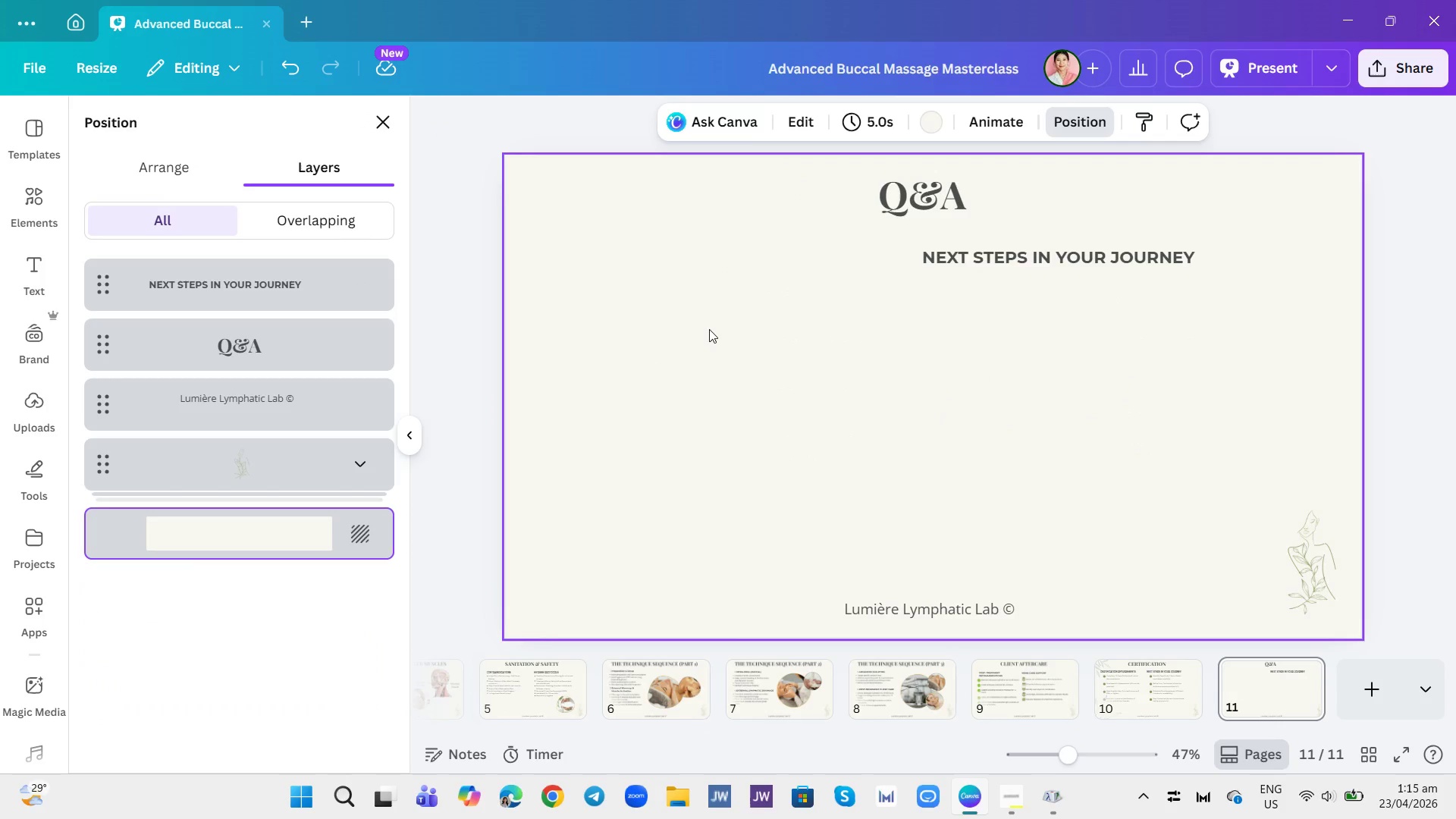 
key(Control+V)
 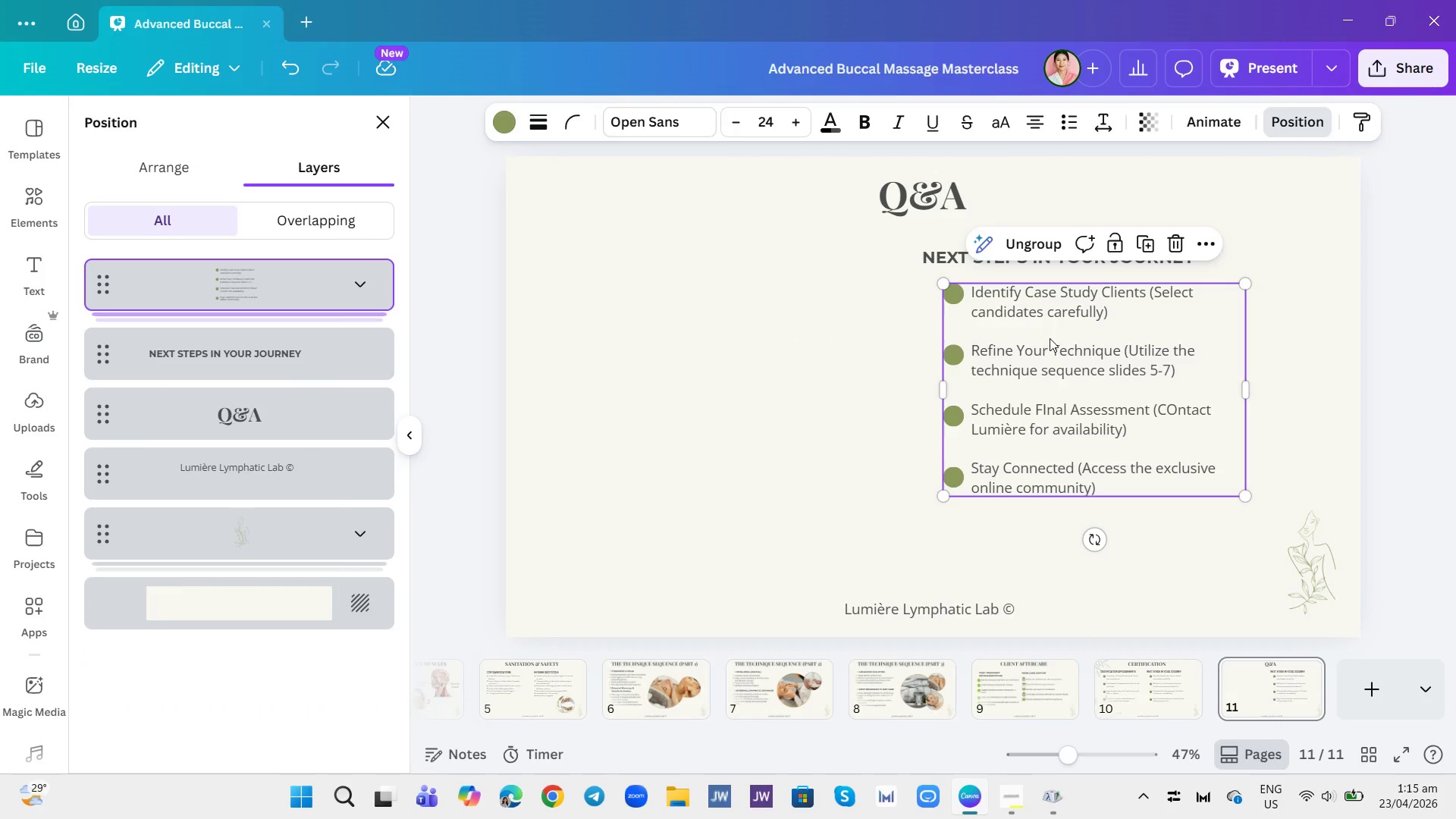 
left_click([1074, 325])
 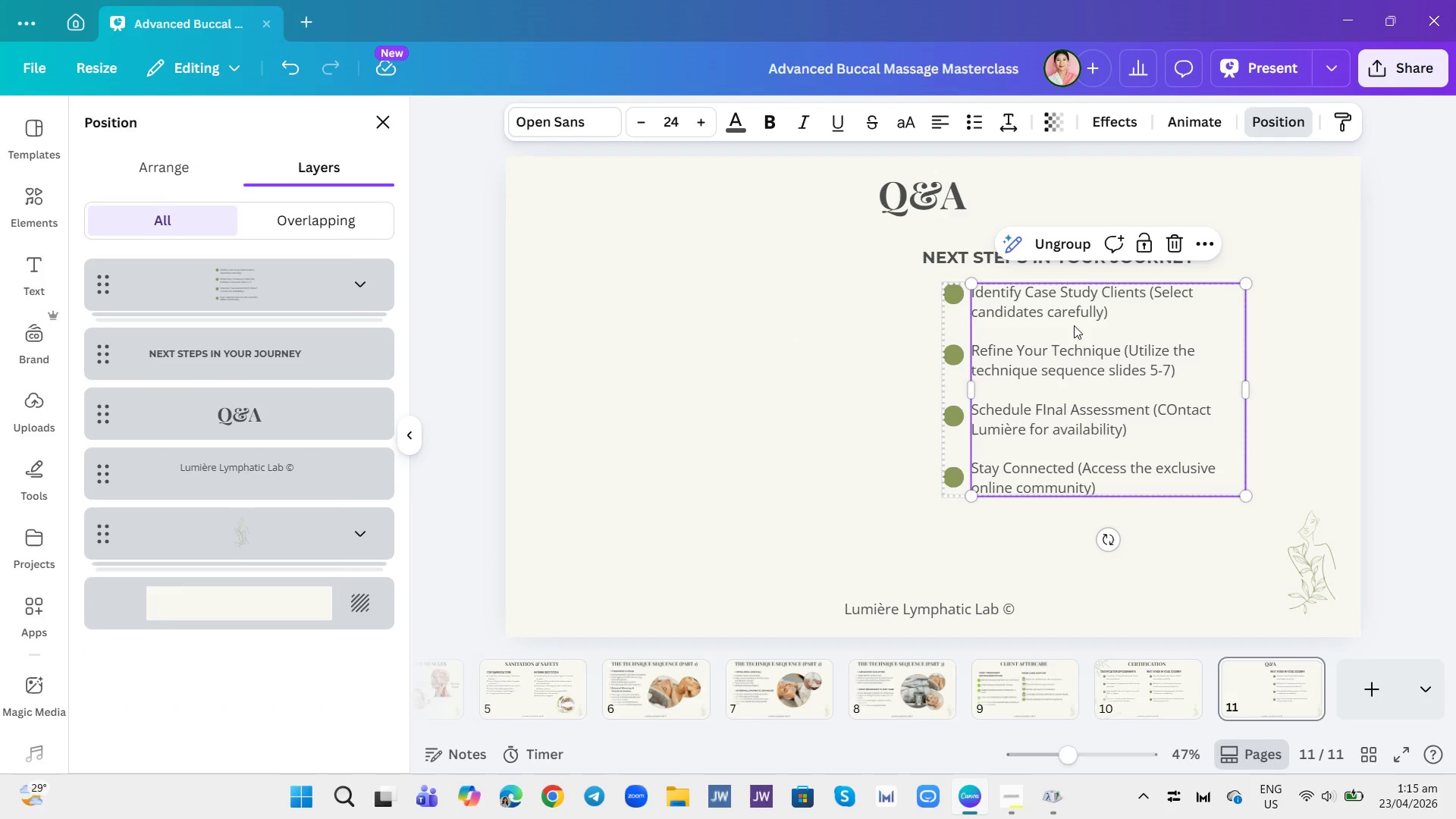 
left_click([1074, 325])
 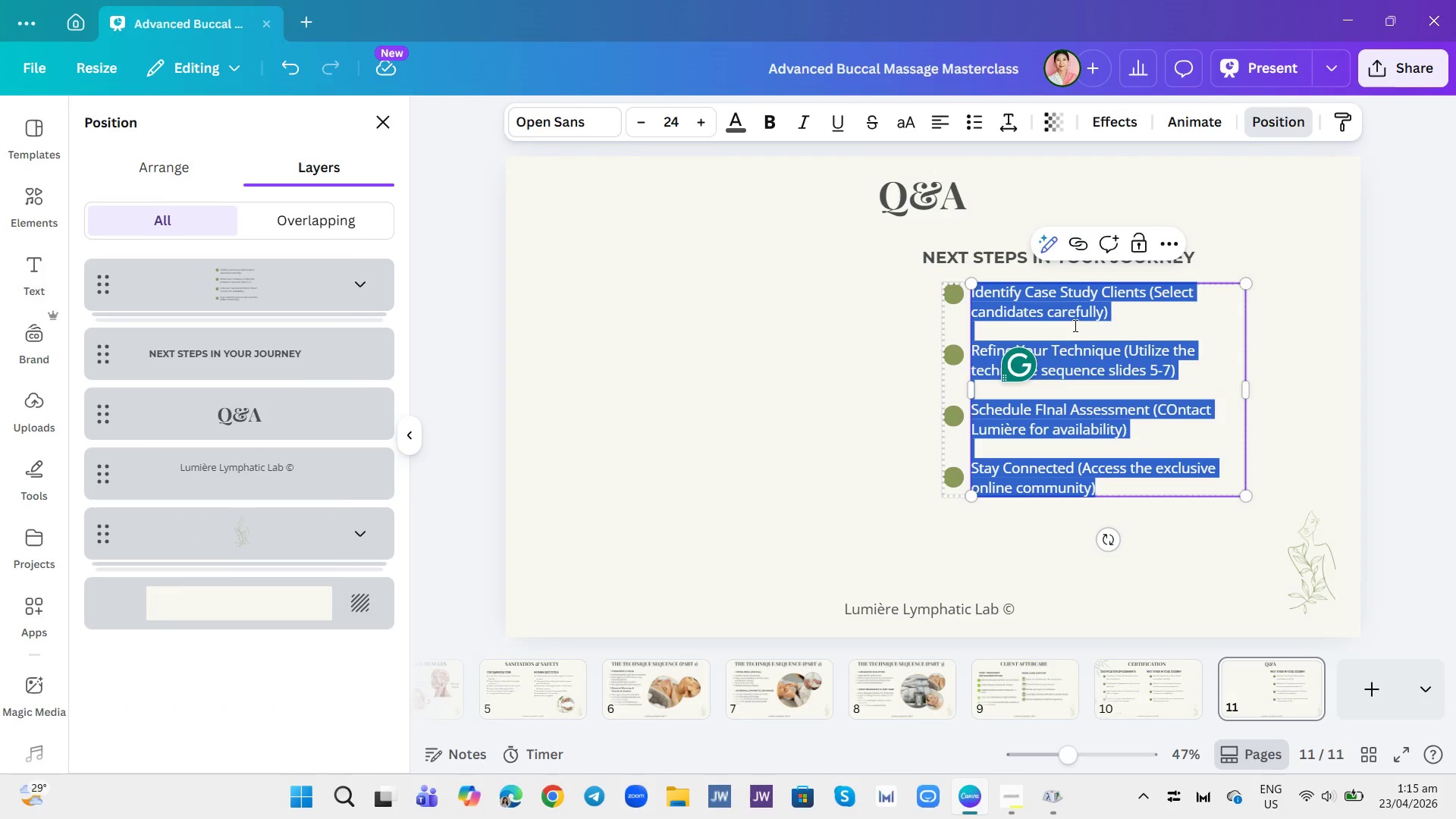 
key(Backspace)
type(Clarifications on technique sequ)
 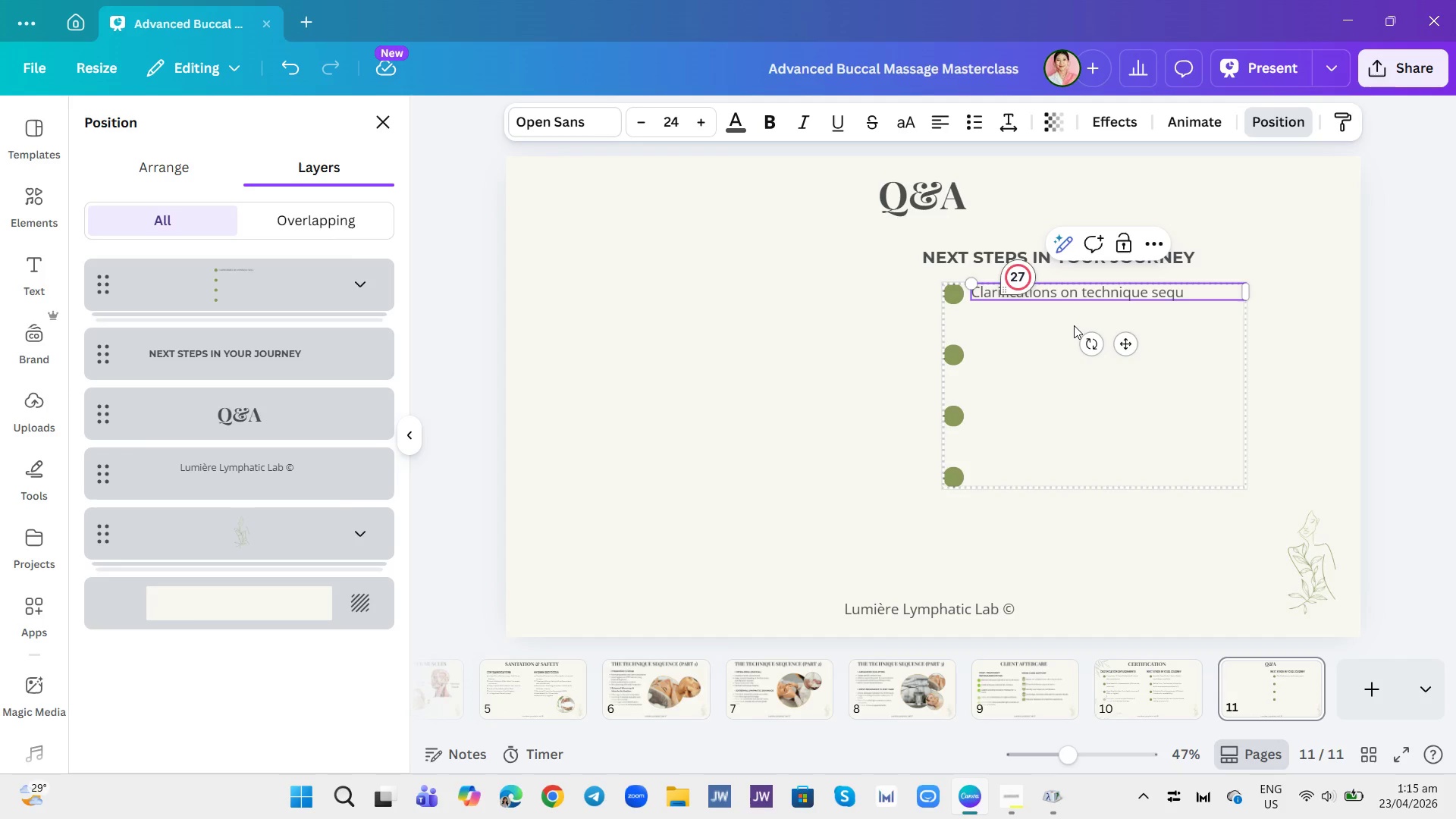 
wait(5.74)
 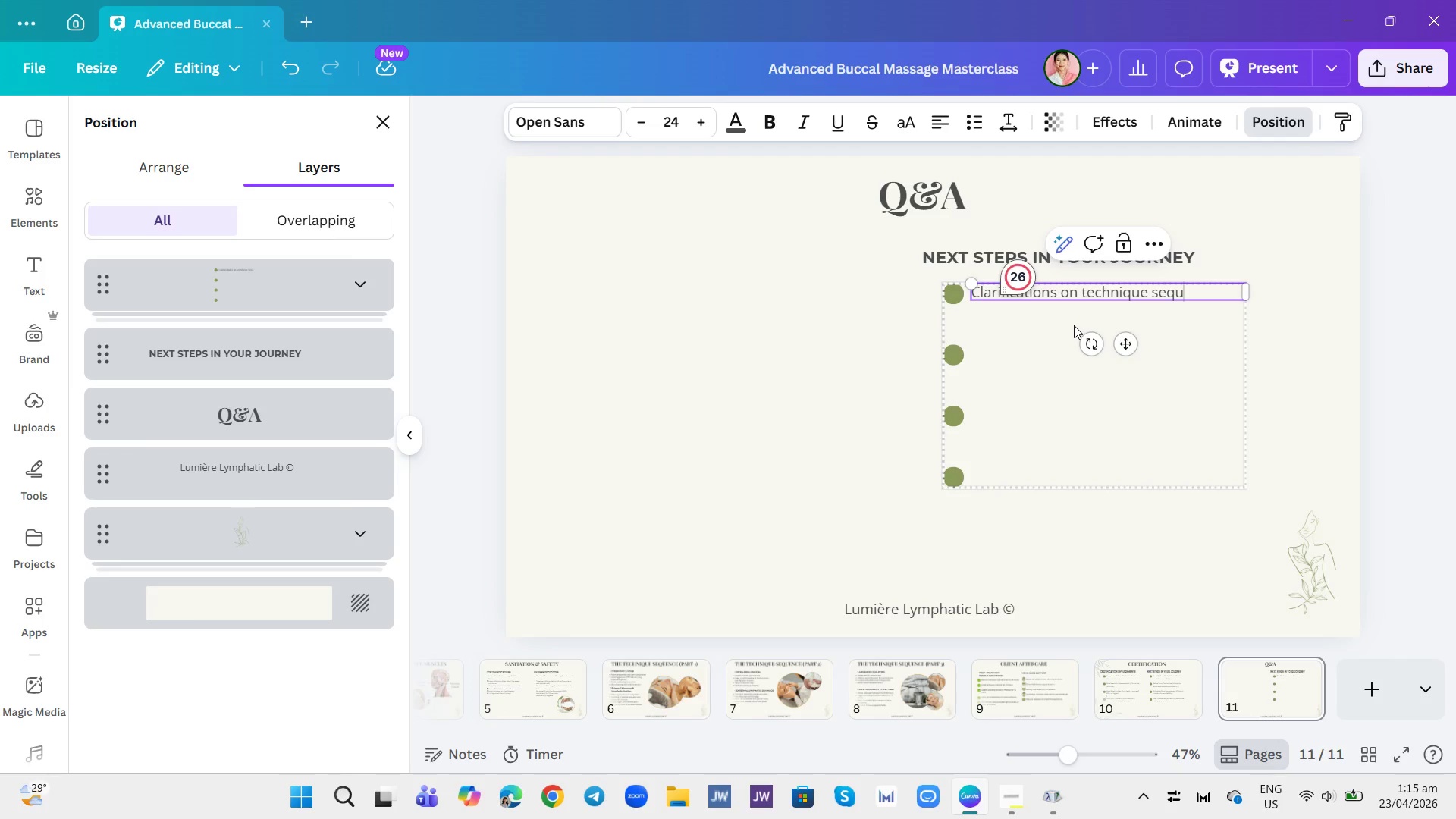 
type(encea)
key(Backspace)
type(s)
 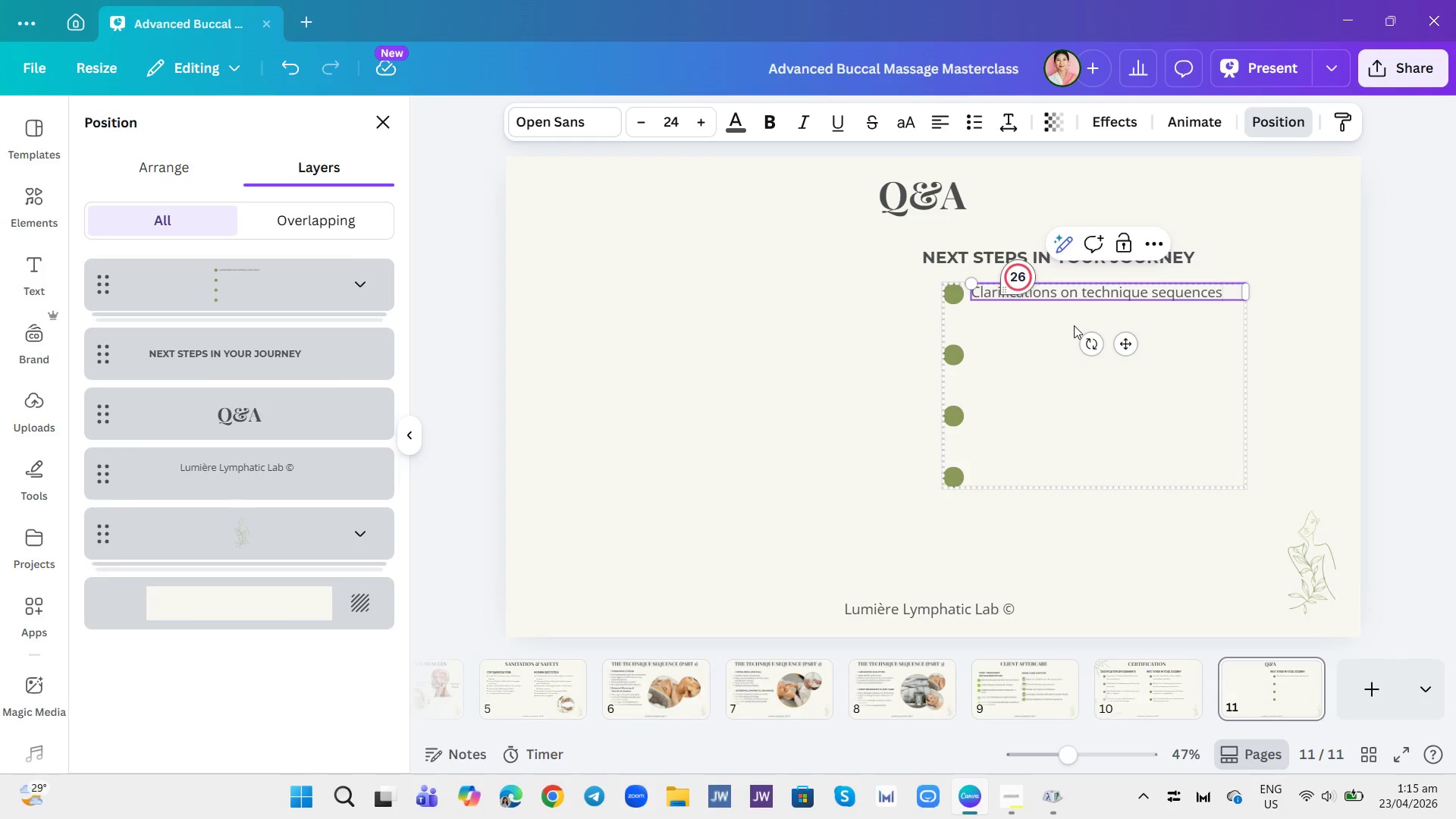 
key(Shift+Slash)
 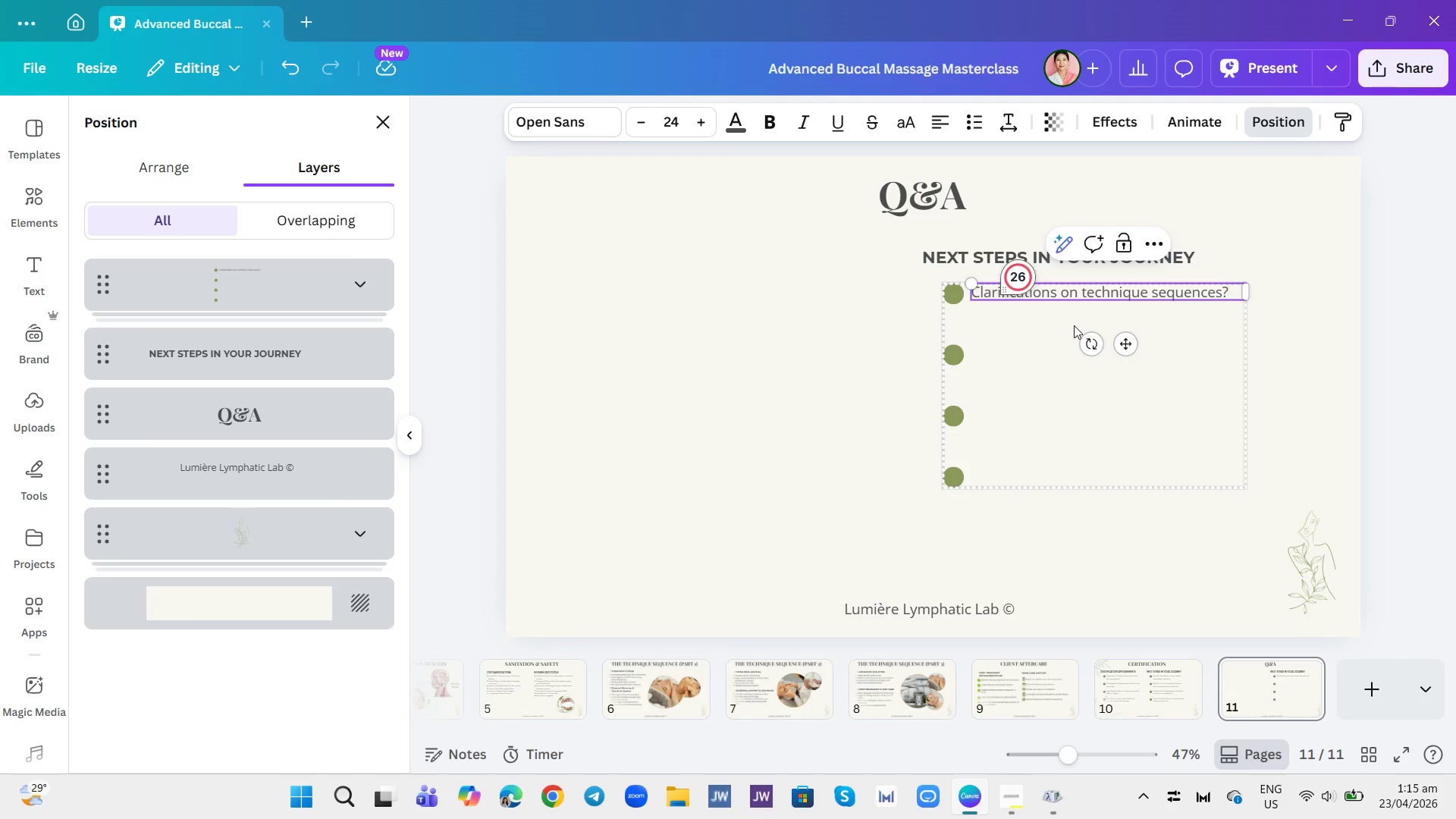 
key(Enter)
 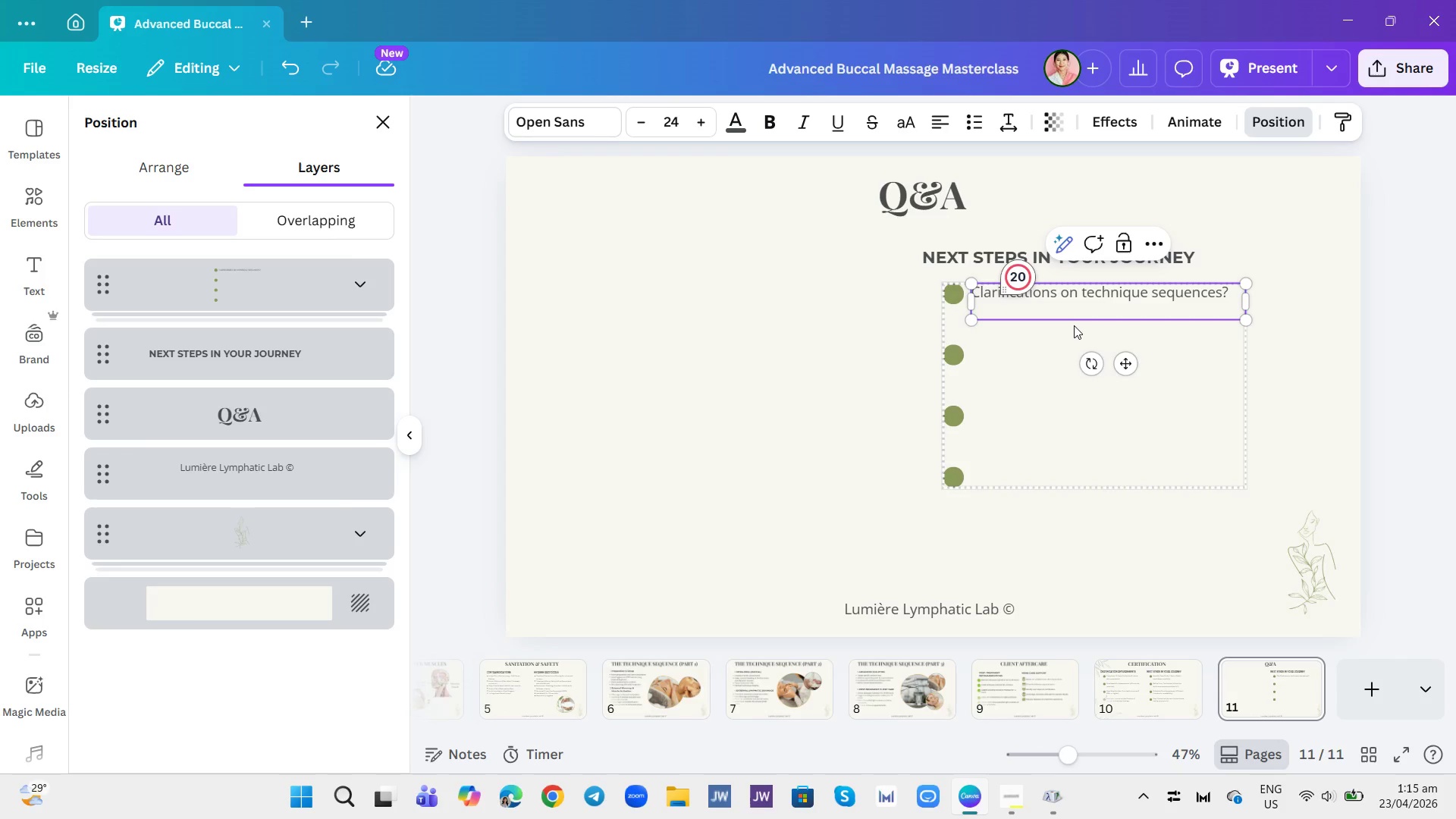 
type(Caa)
key(Backspace)
key(Backspace)
type(ertificatio)
 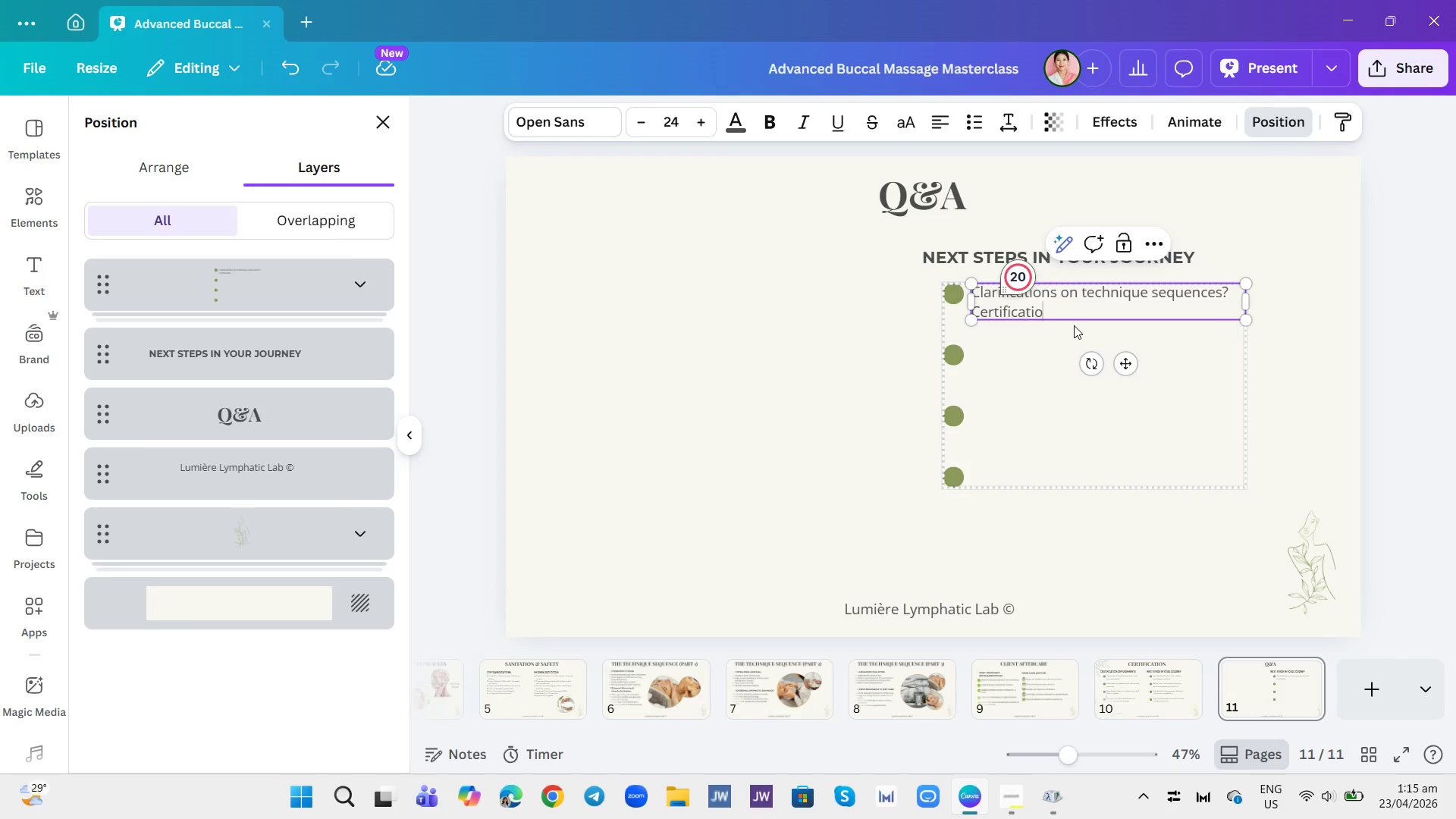 
key(N)
 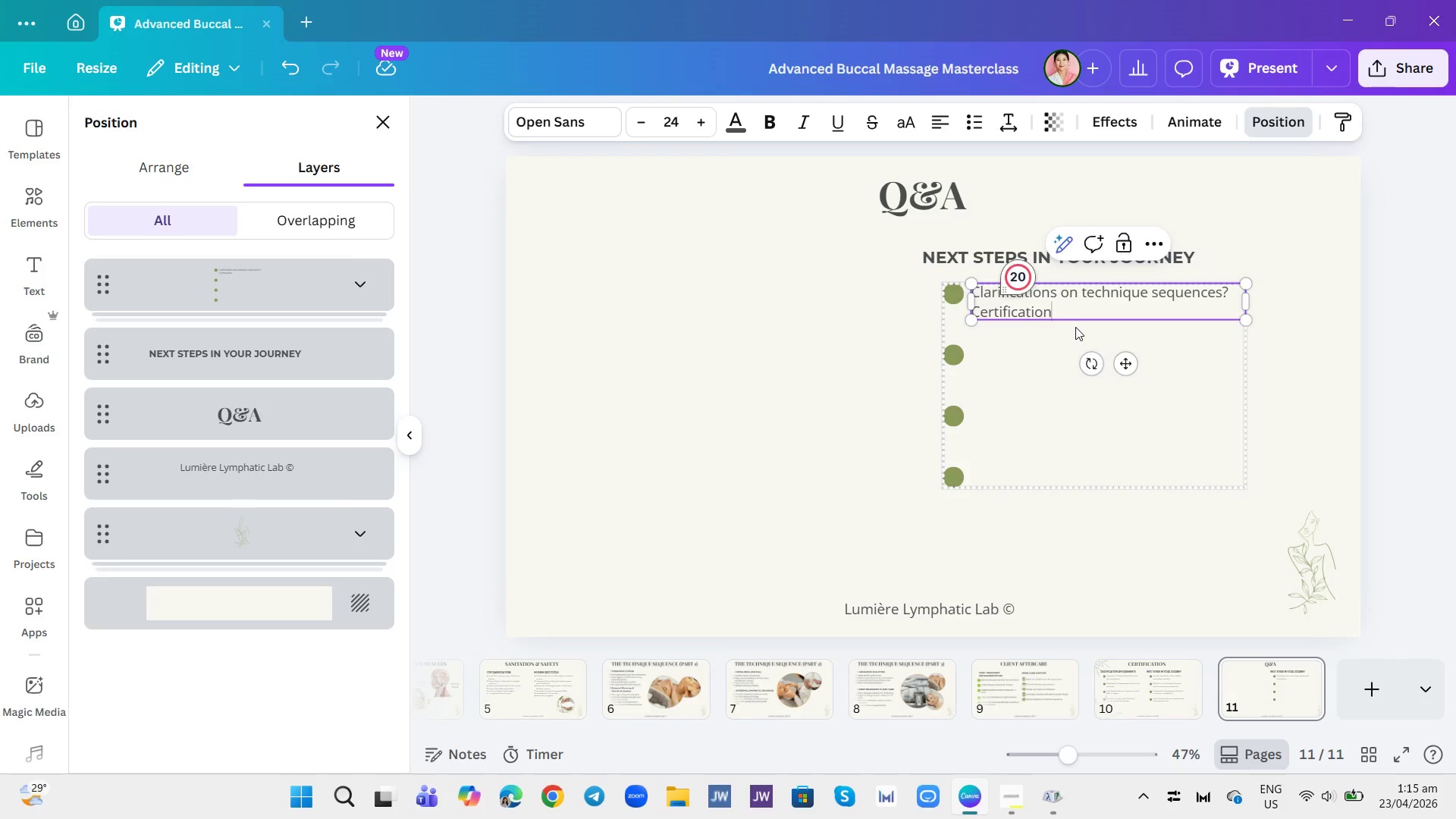 
key(Backspace)
key(Backspace)
key(Backspace)
key(Backspace)
type(We)
key(Backspace)
type(EBSITE:)
 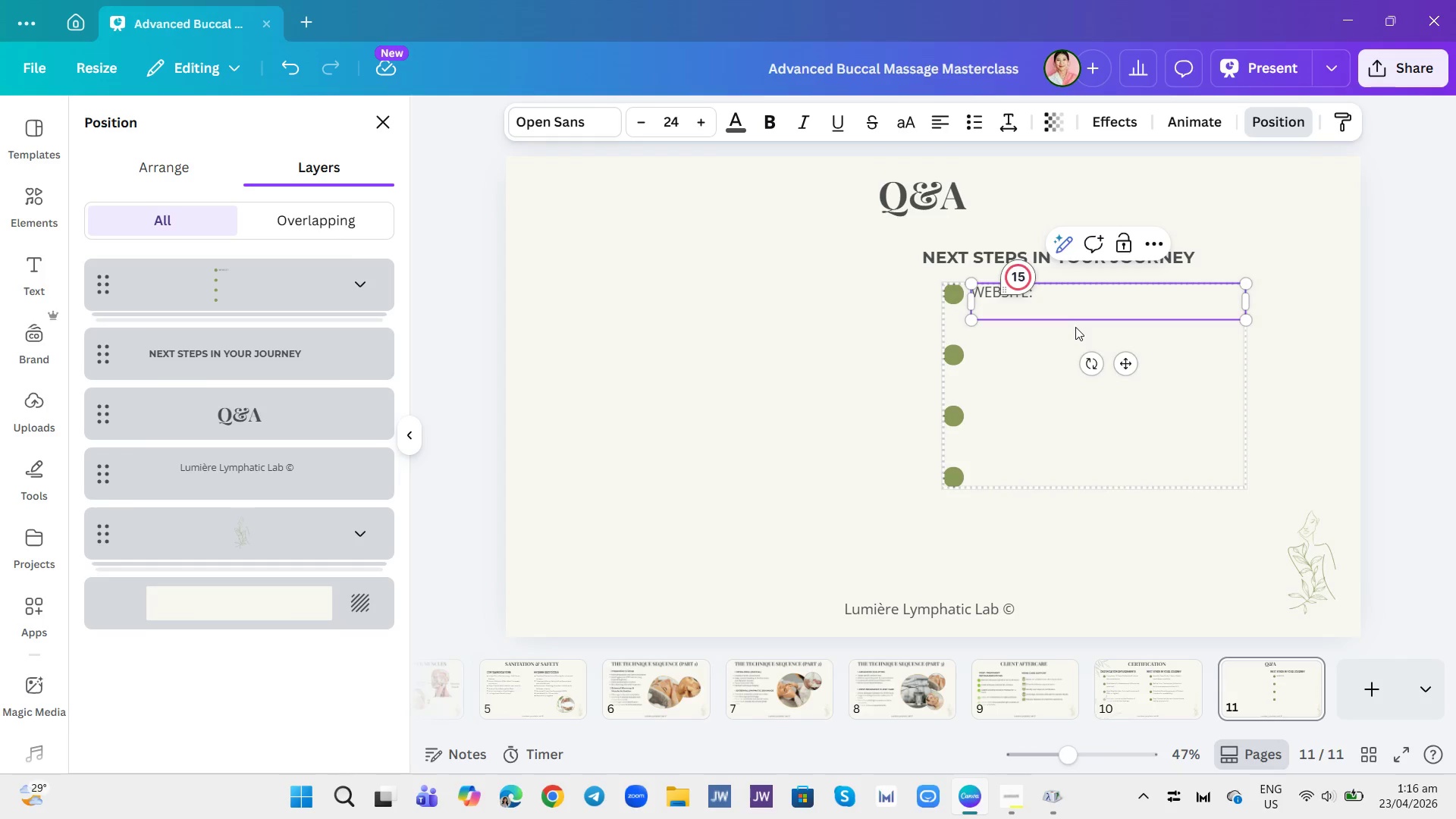 
key(Enter)
 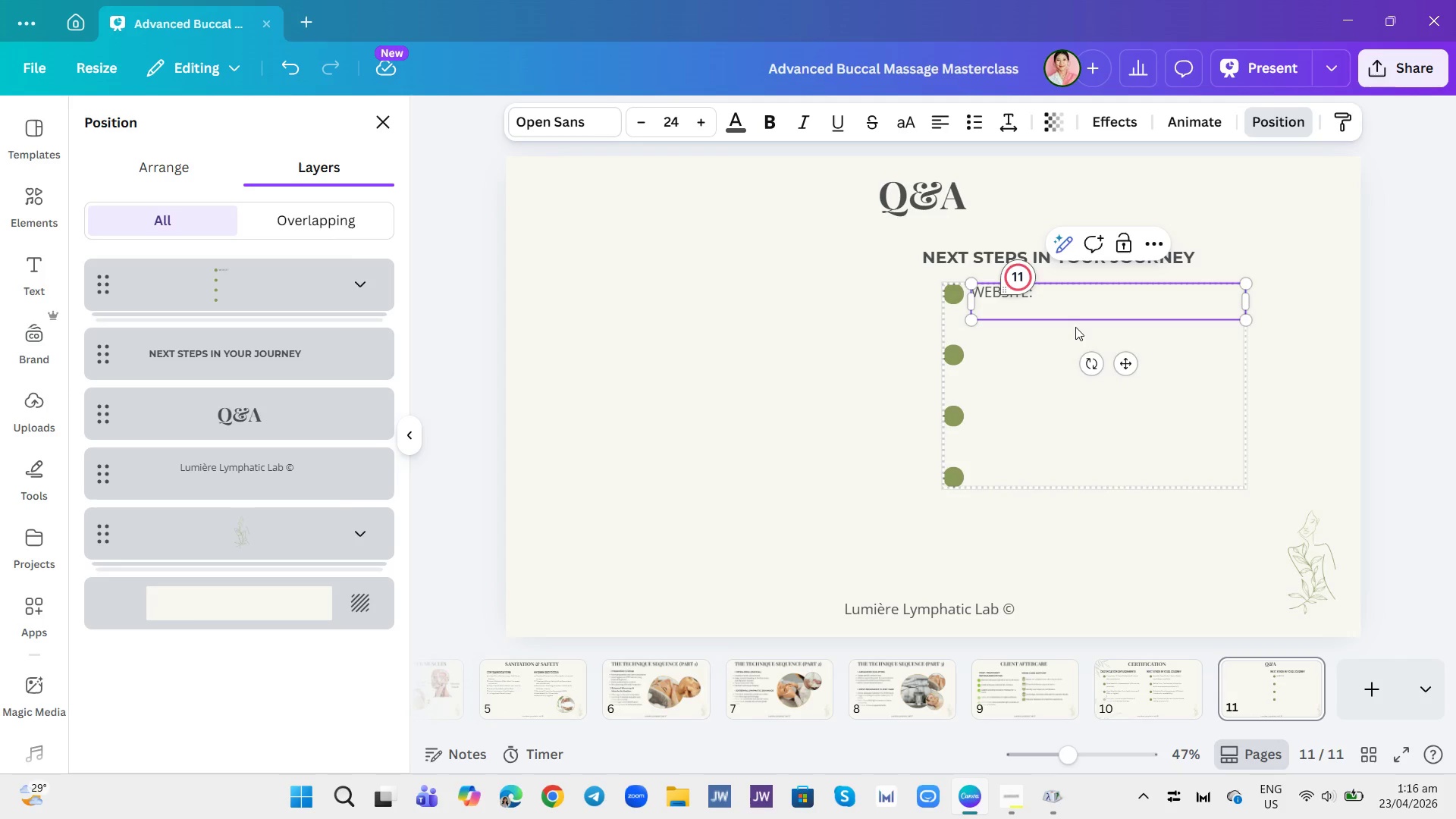 
type(Lumi)
 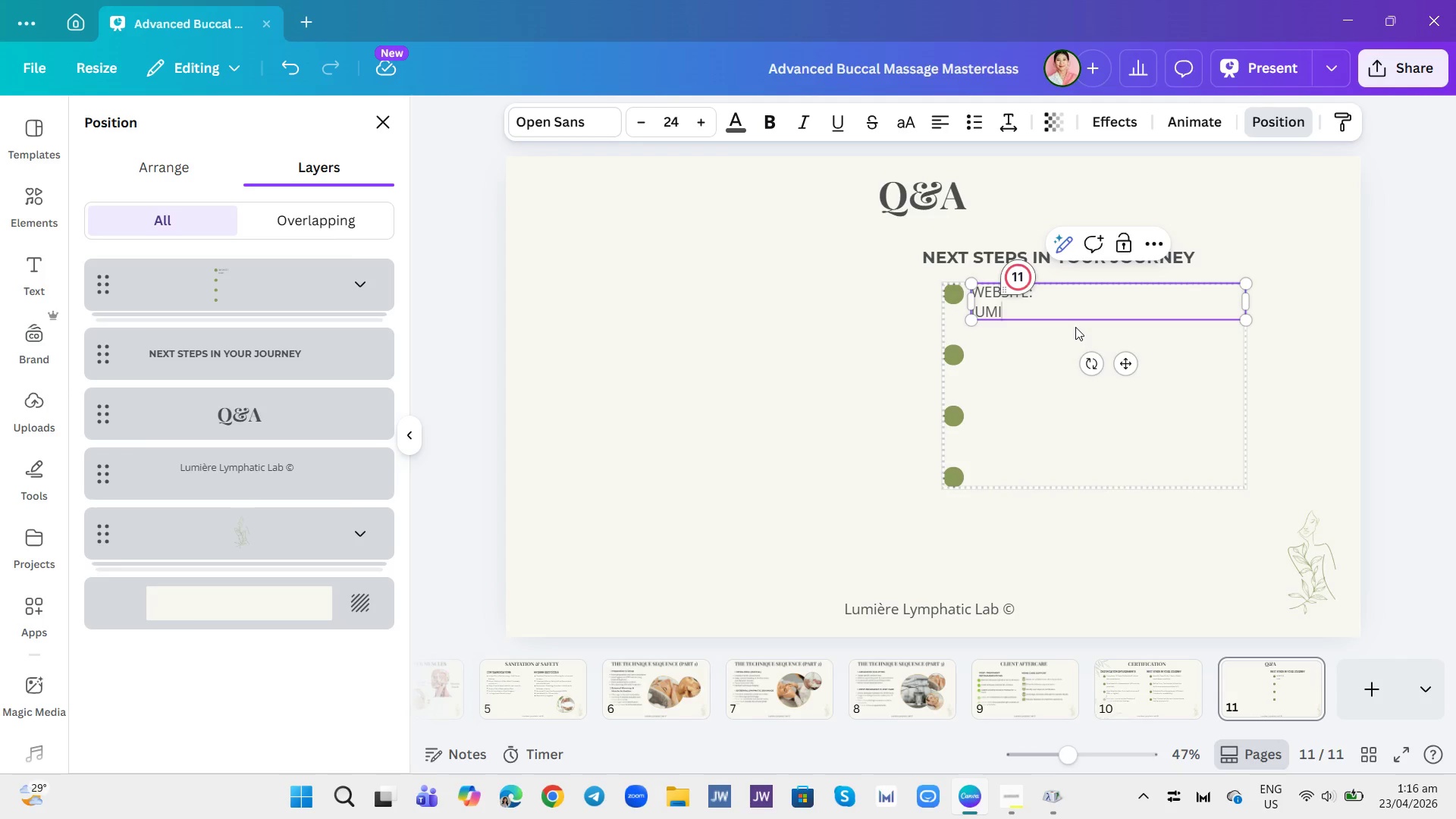 
type(E)
key(Backspace)
key(Backspace)
key(Backspace)
key(Backspace)
type(LumiereLymphLan)
key(Backspace)
type(b.com)
 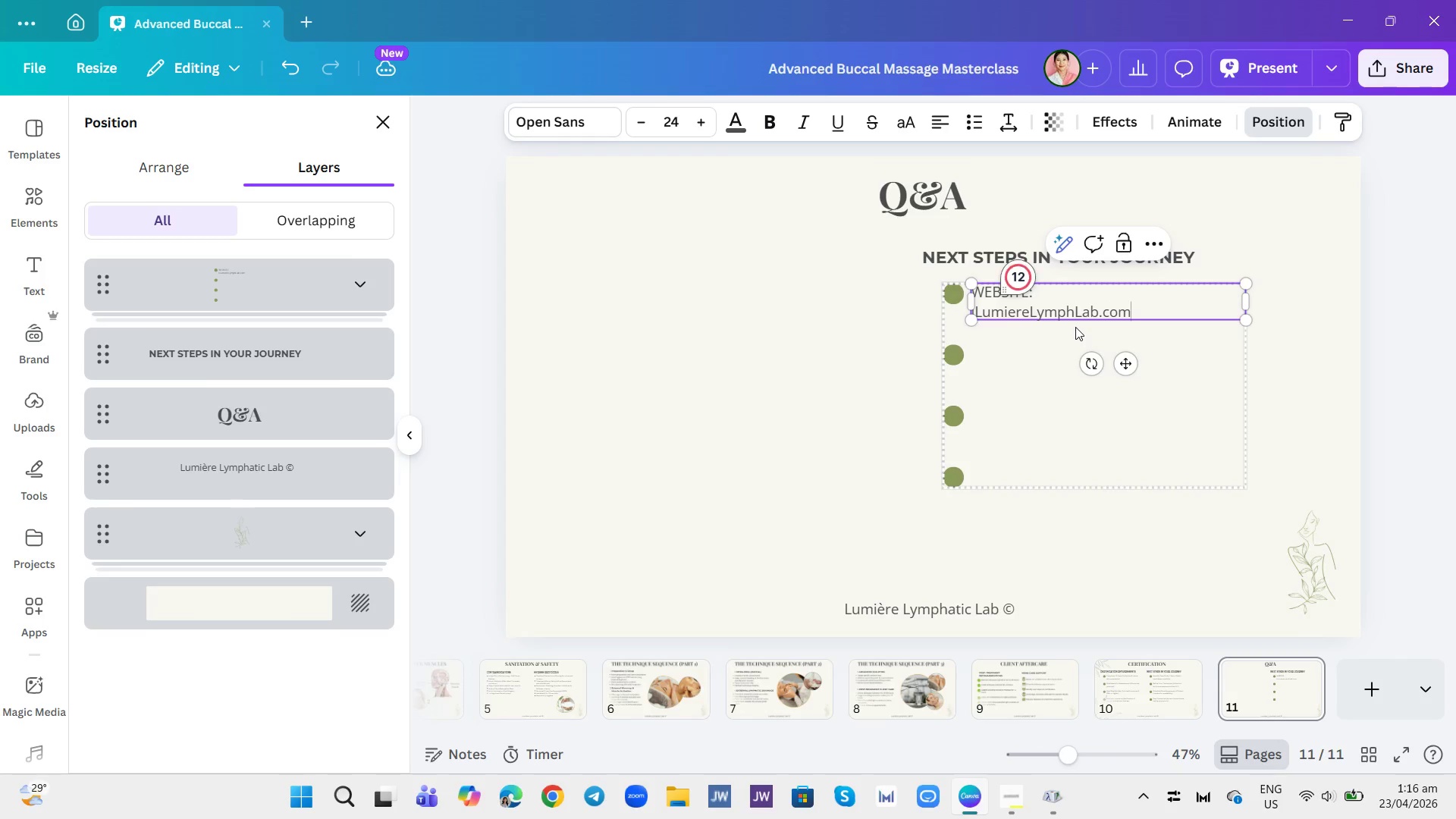 
key(Enter)
 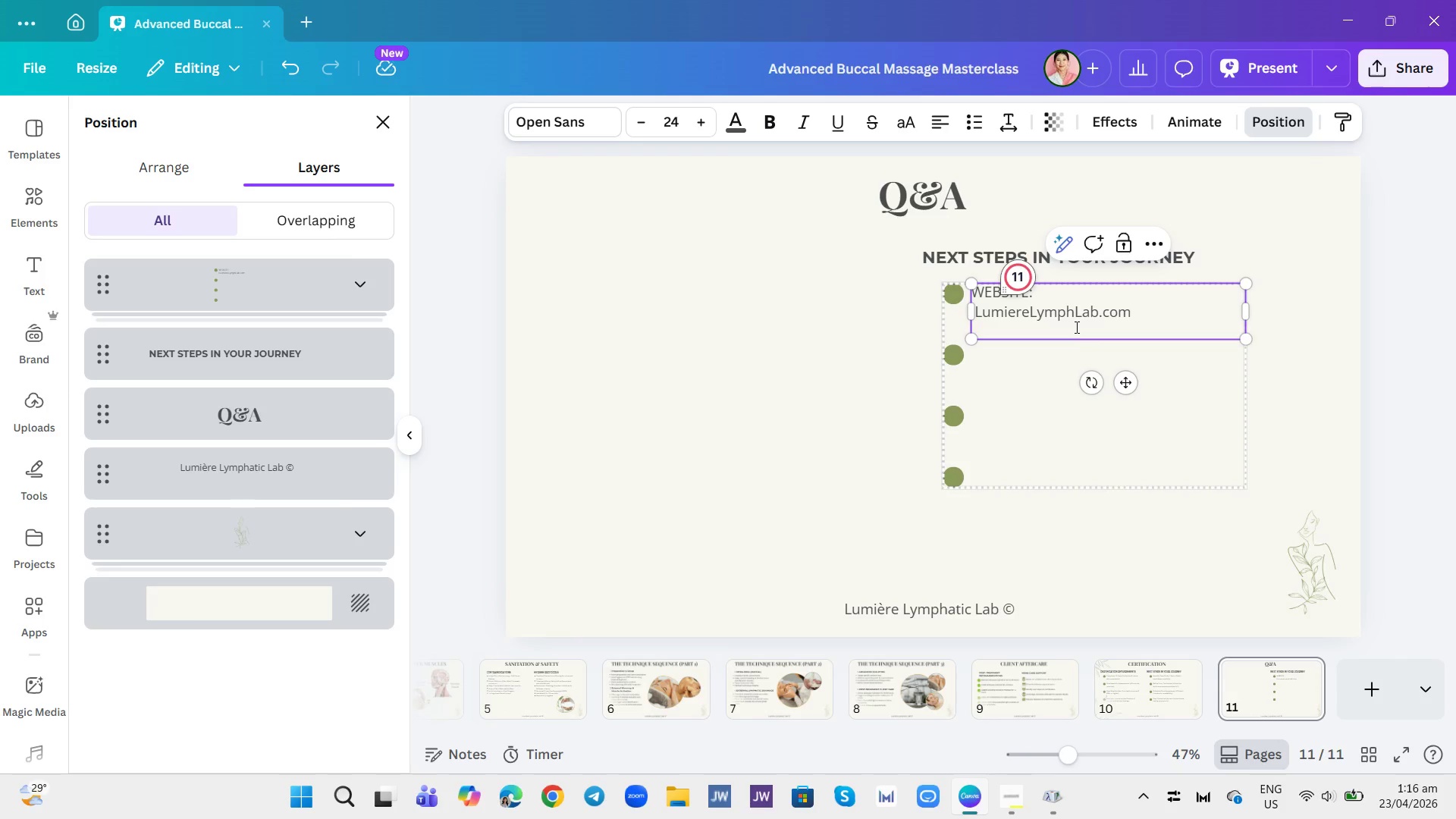 
type(Email:)
 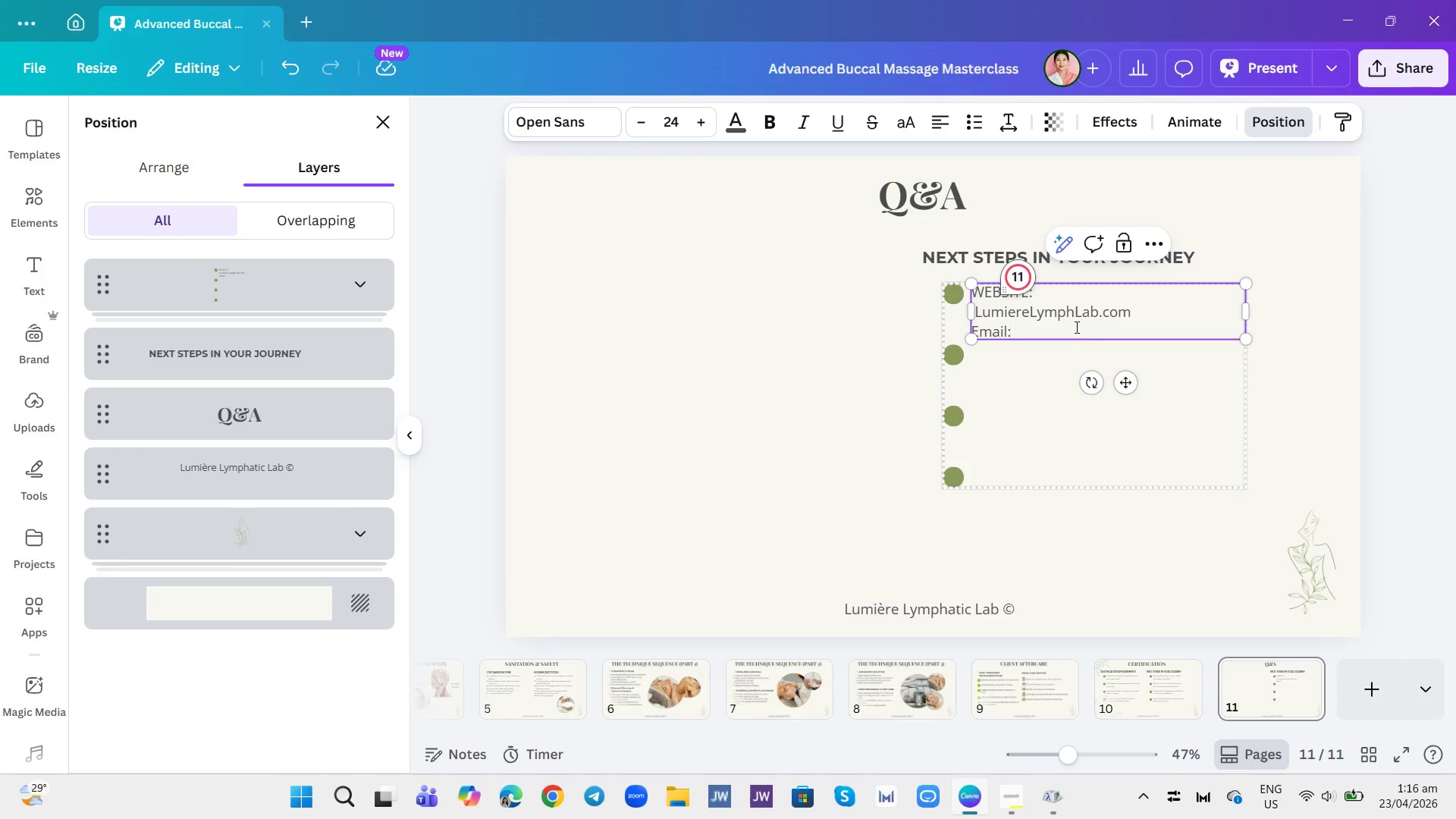 
key(Enter)
 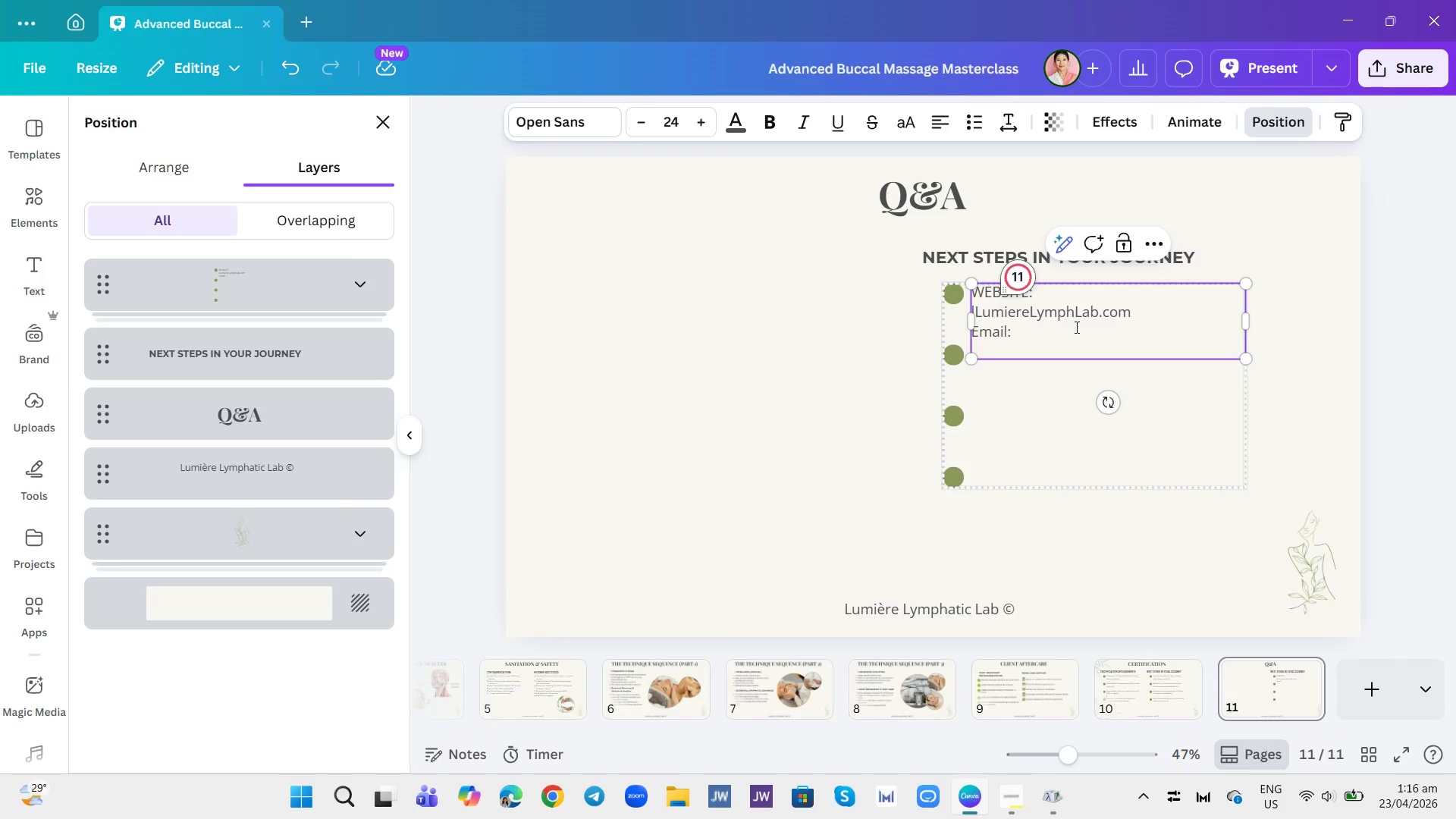 
type(Certificat)
key(Backspace)
key(Backspace)
key(Backspace)
key(Backspace)
key(Backspace)
key(Backspace)
key(Backspace)
key(Backspace)
key(Backspace)
key(Backspace)
type(li)
key(Backspace)
type(umiere)
 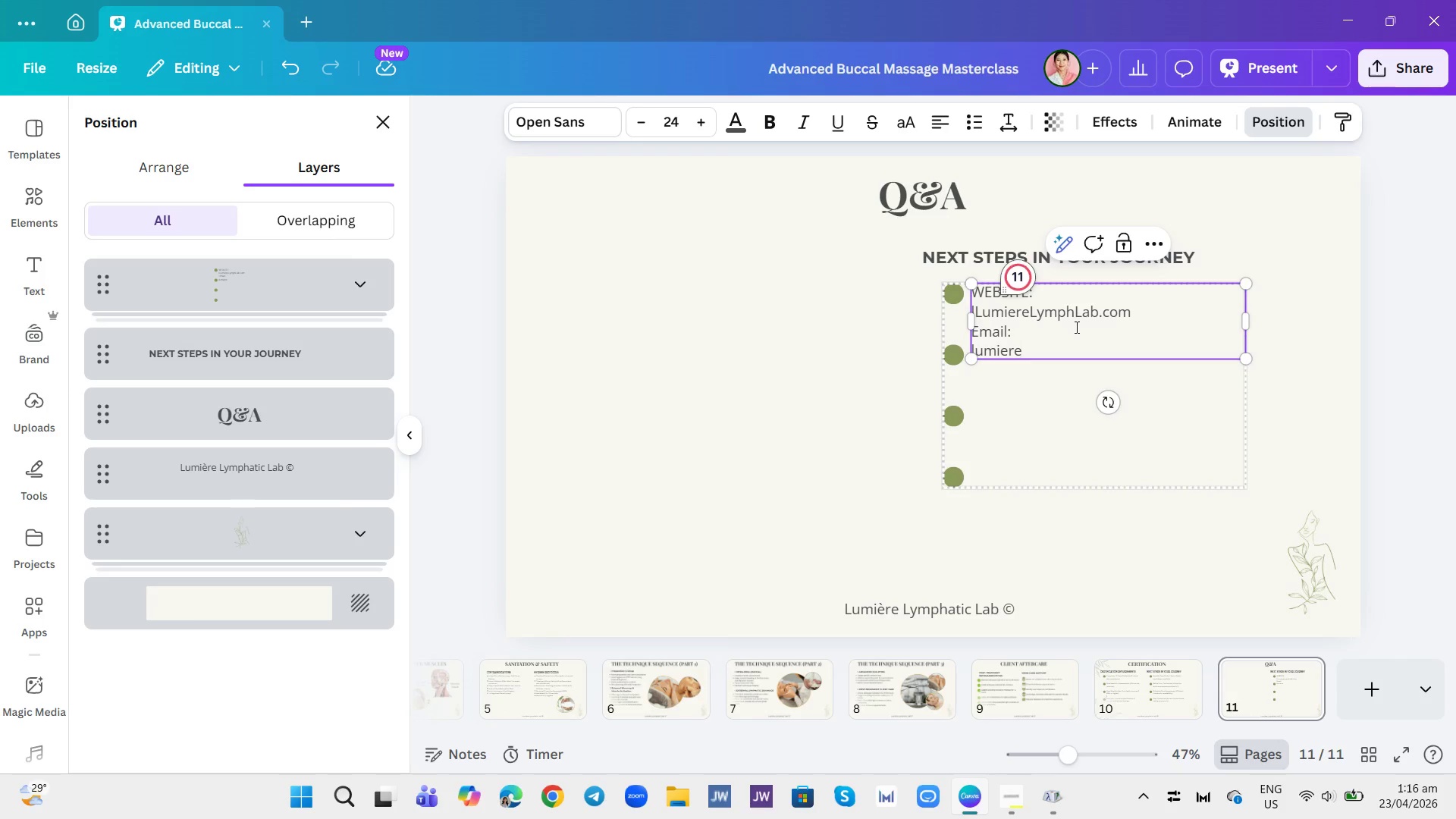 
wait(10.02)
 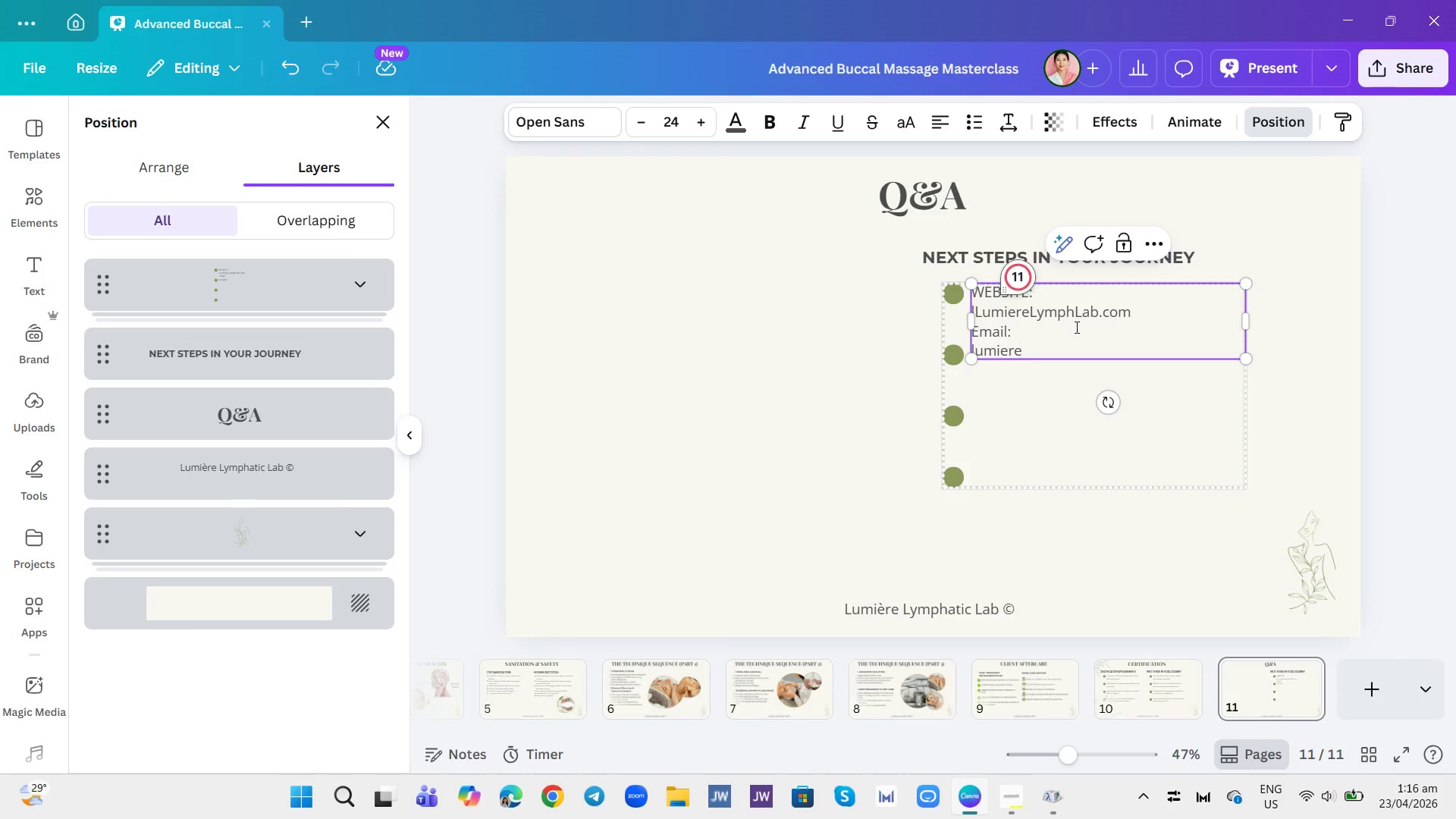 
type(lymph@spa)
 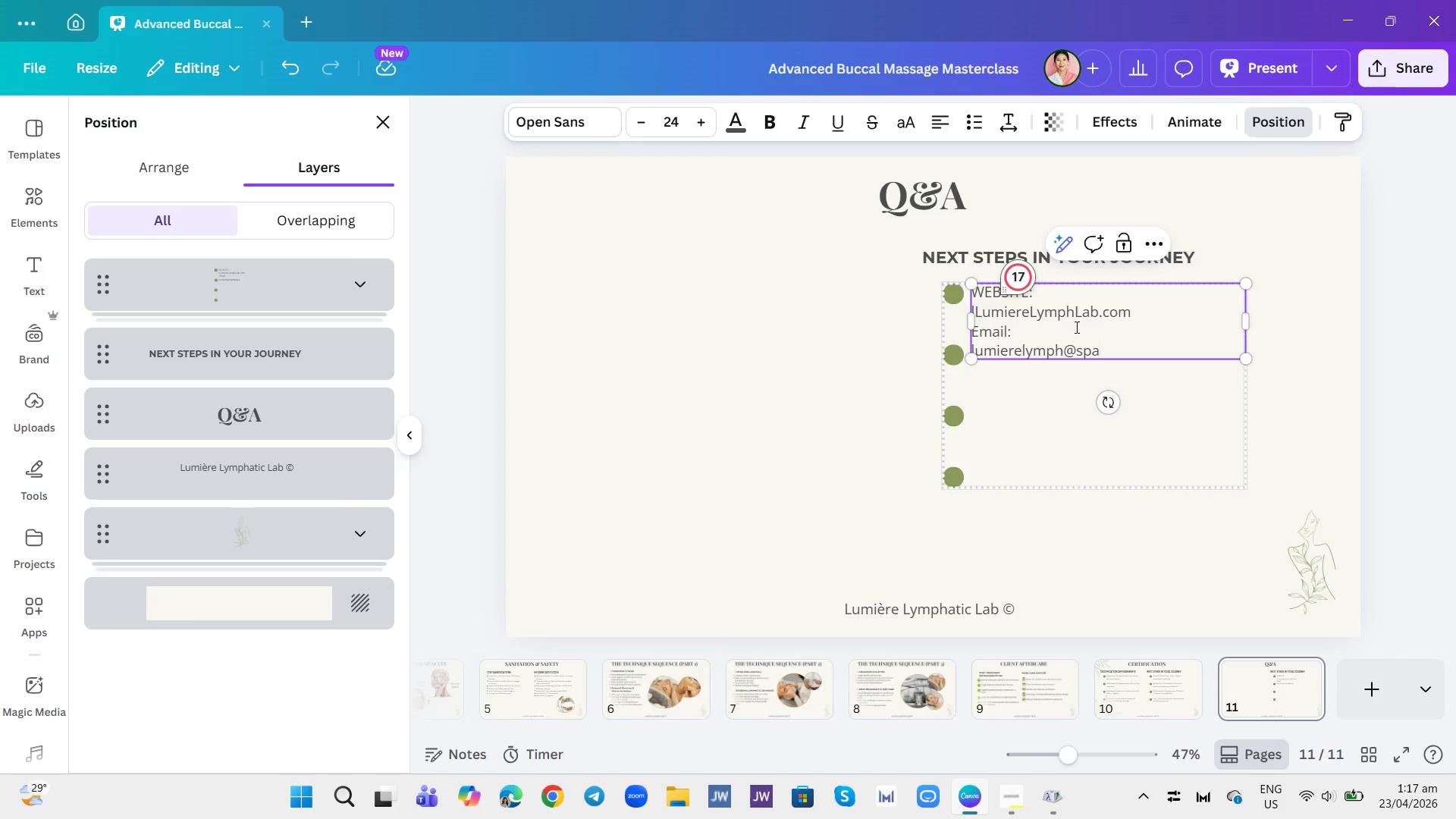 
key(Enter)
 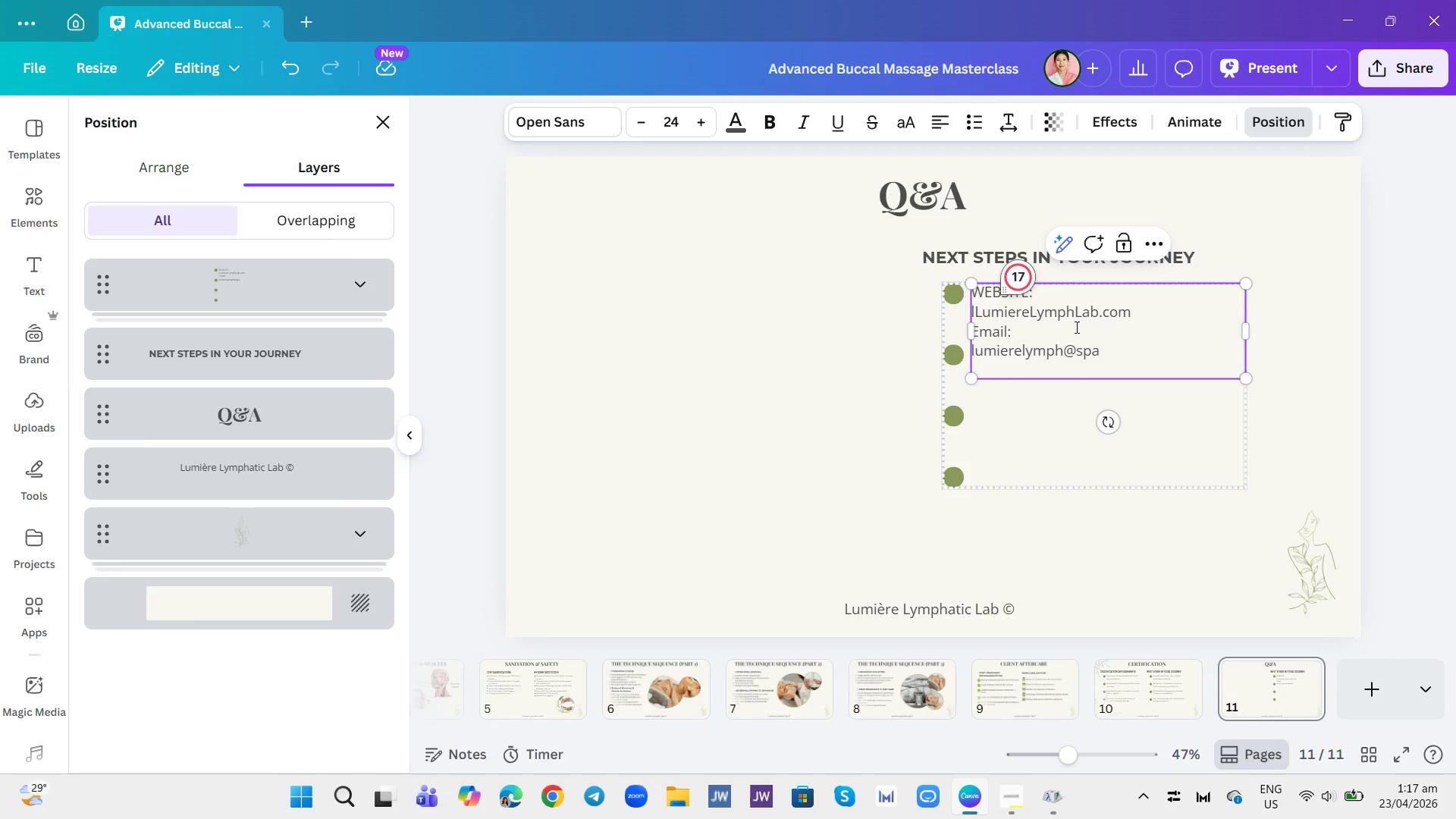 
wait(8.27)
 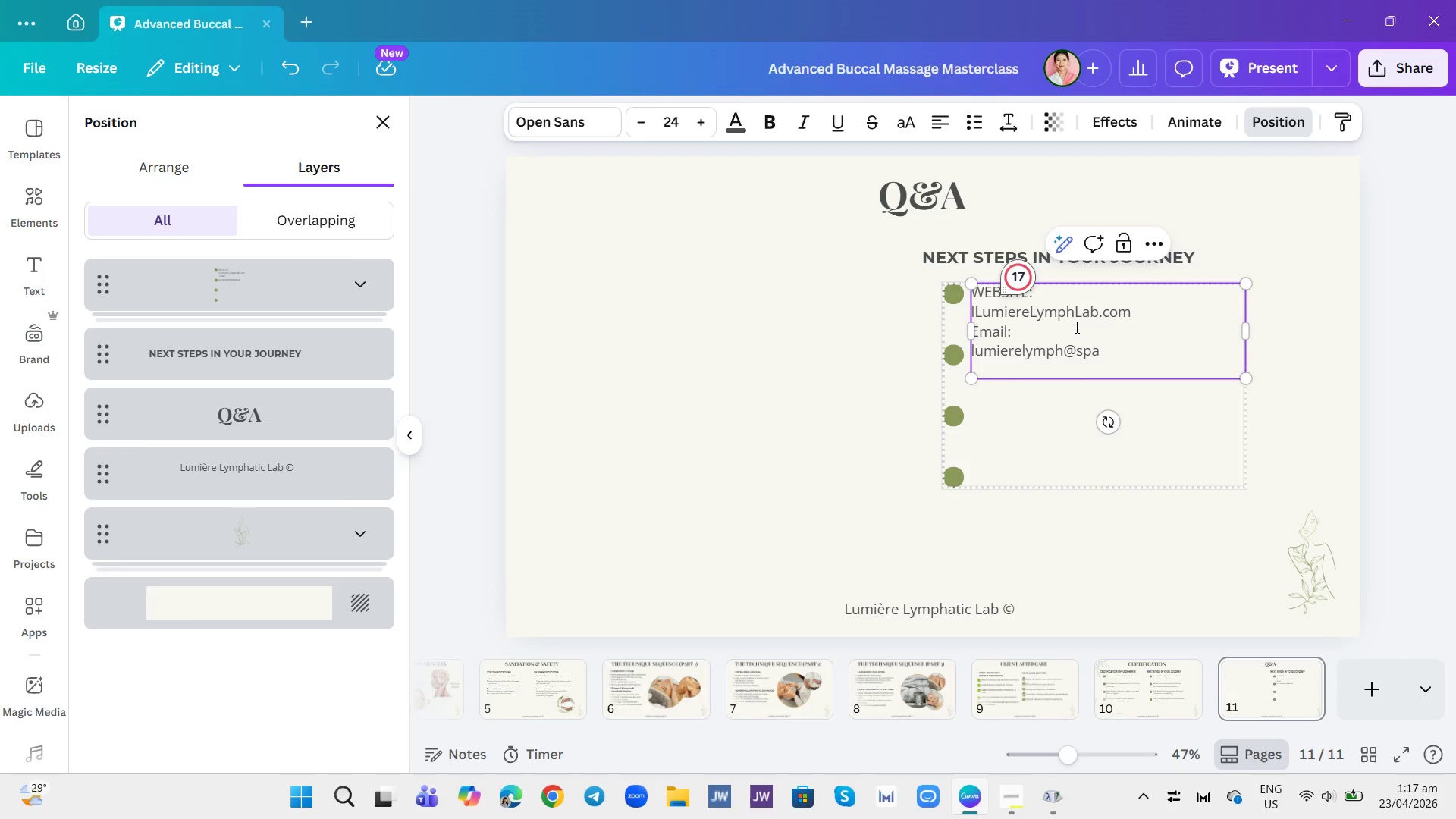 
left_click([1129, 355])
 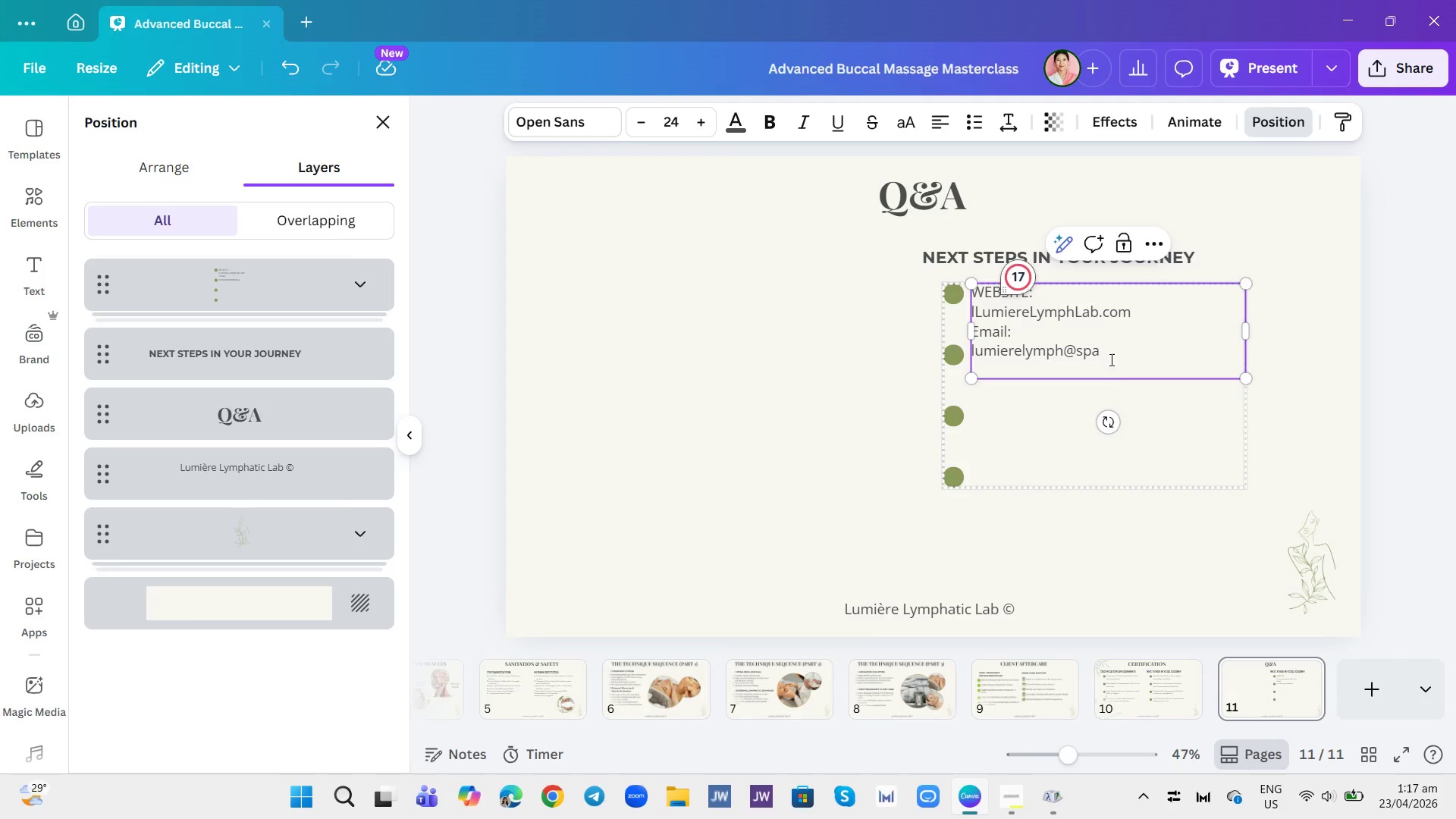 
left_click([1074, 350])
 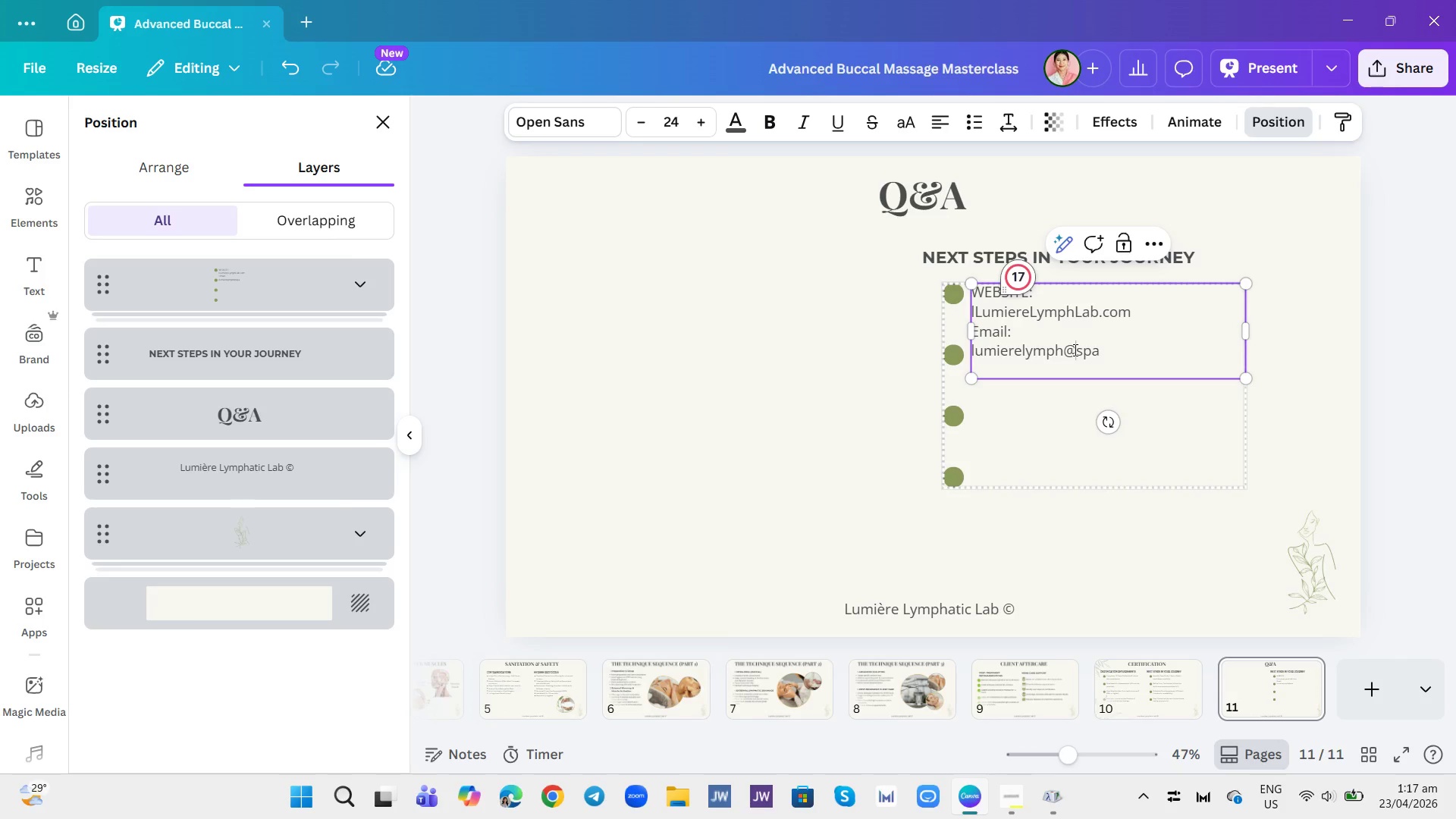 
type(lab.)
 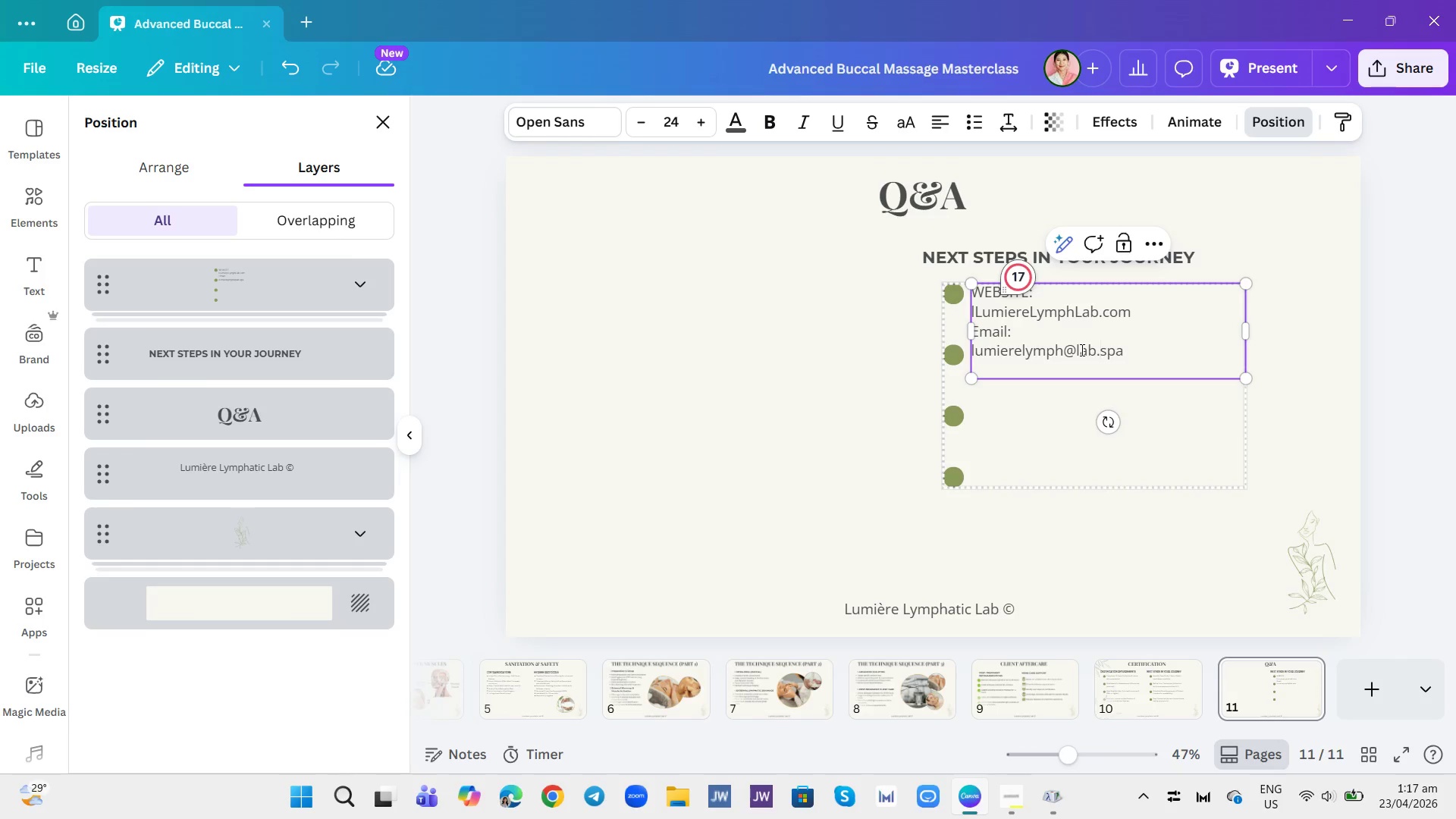 
left_click([1139, 363])
 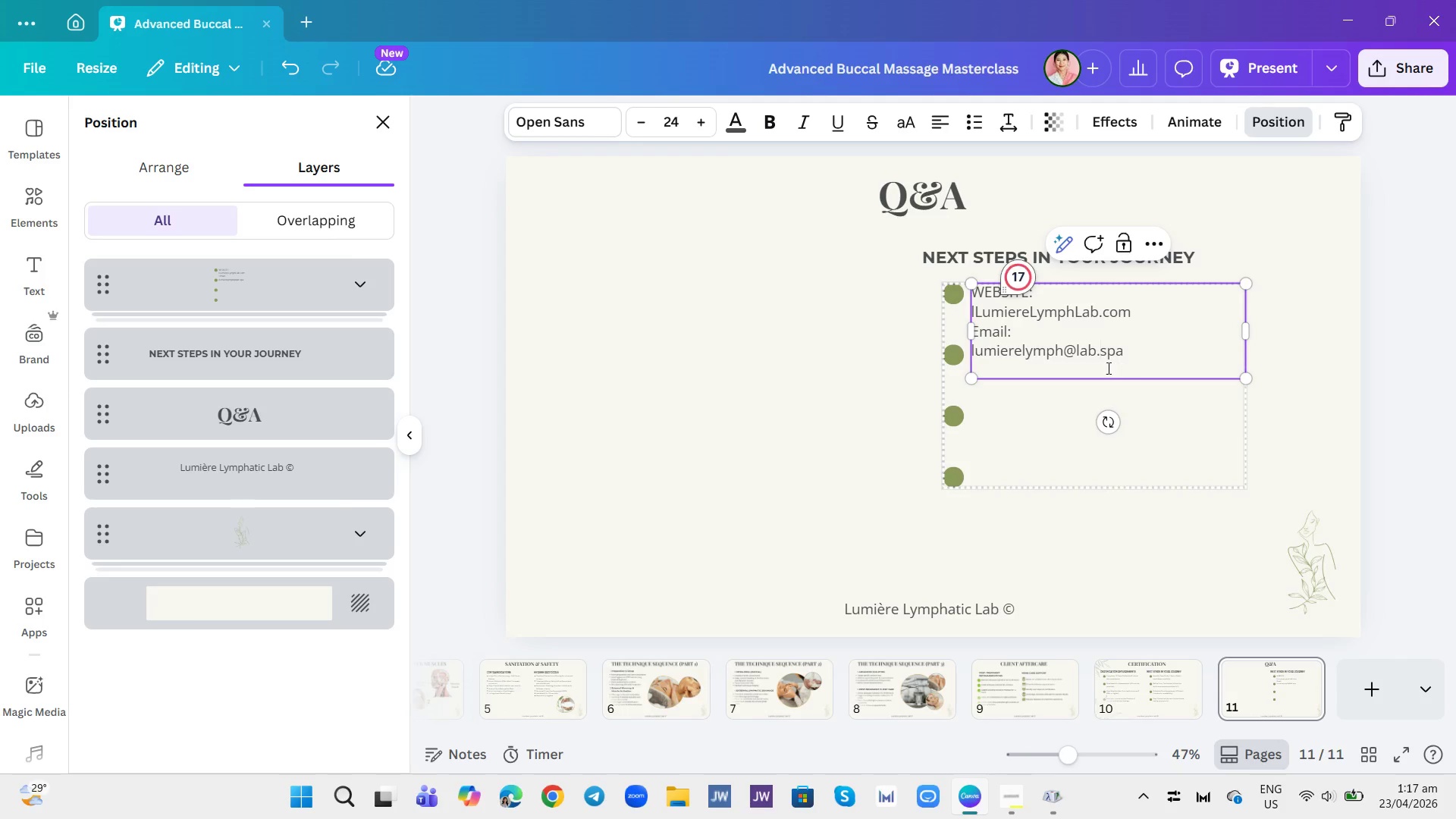 
left_click([1106, 368])
 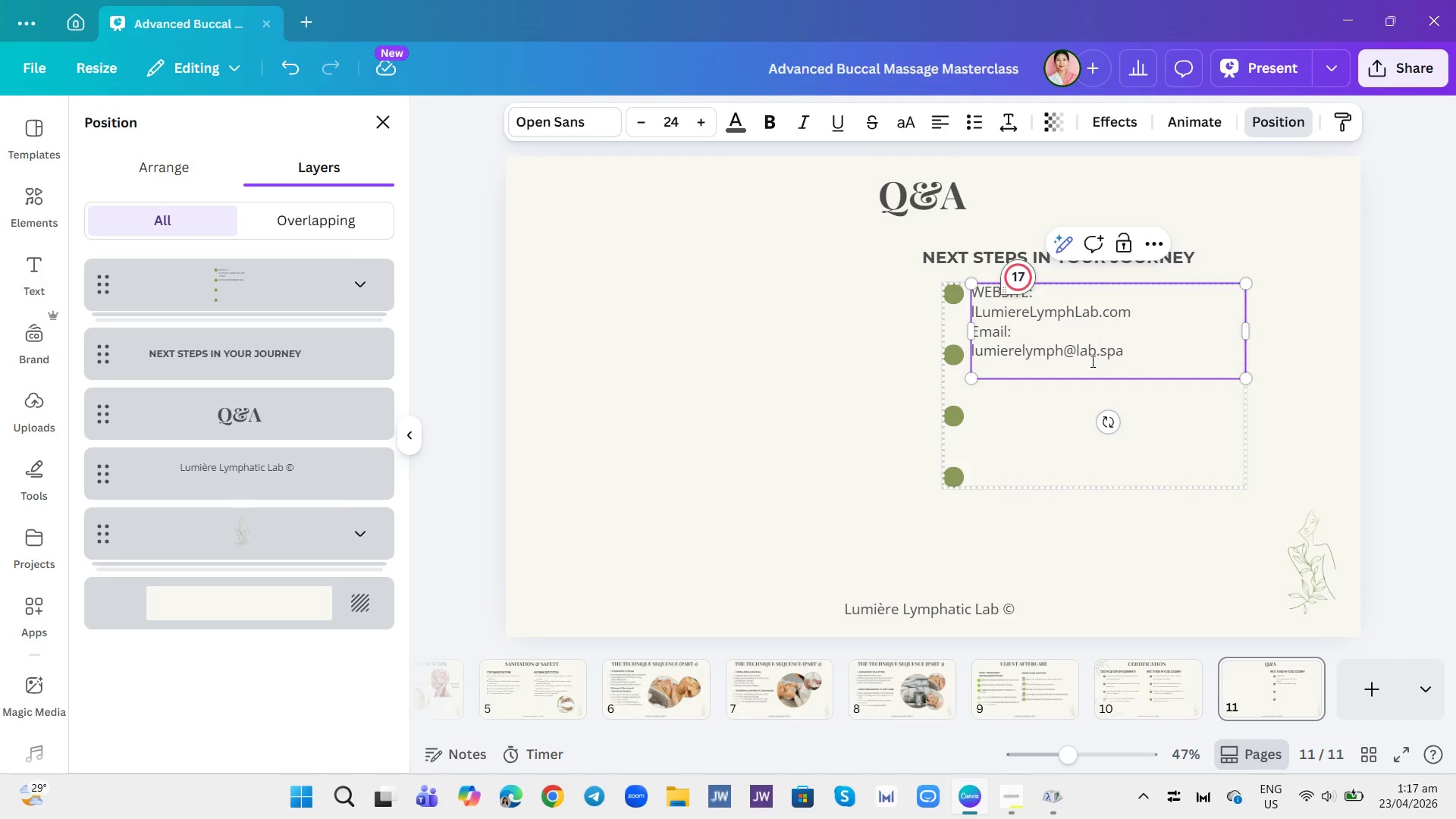 
left_click([1051, 365])
 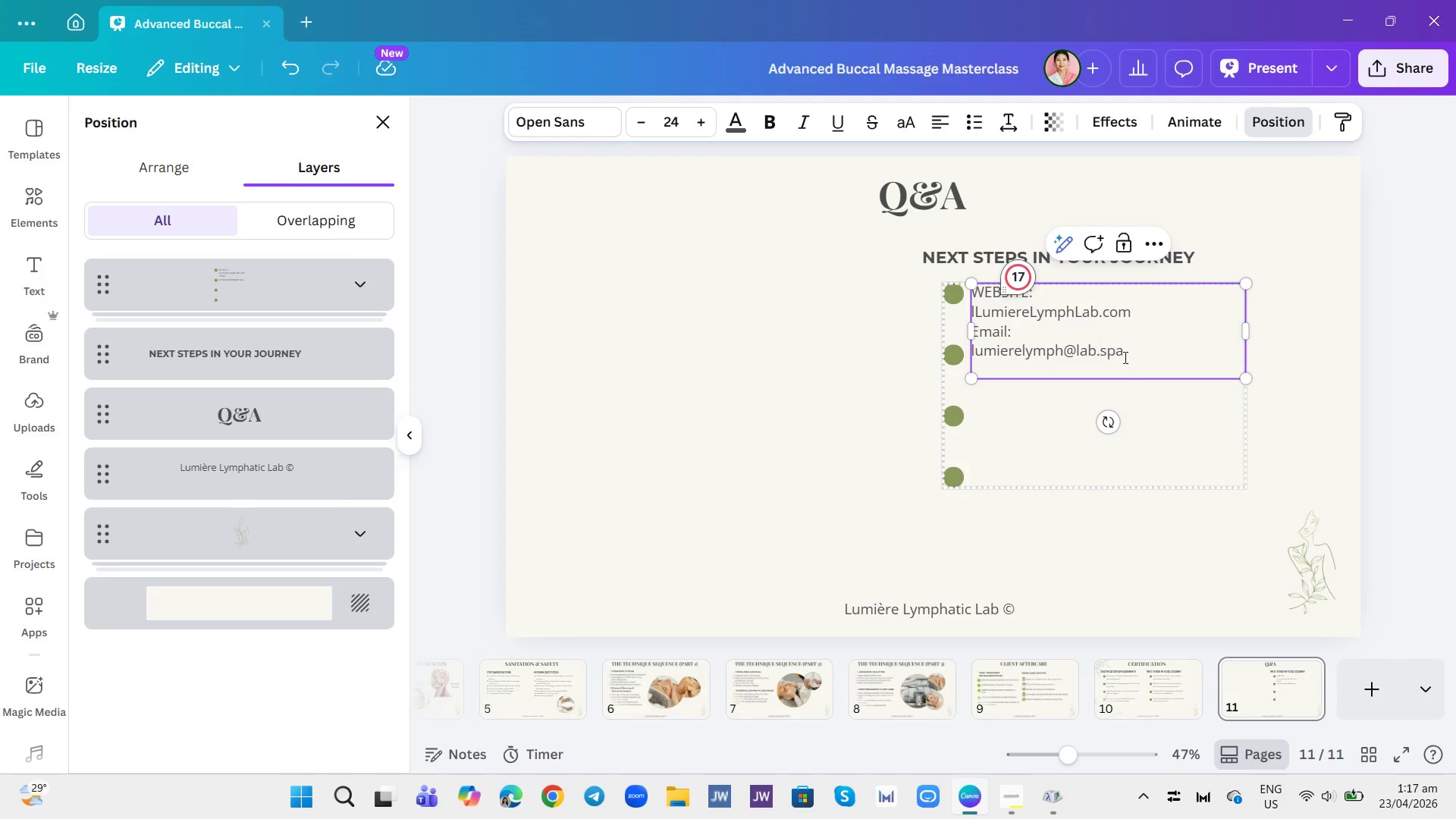 
left_click([1148, 351])
 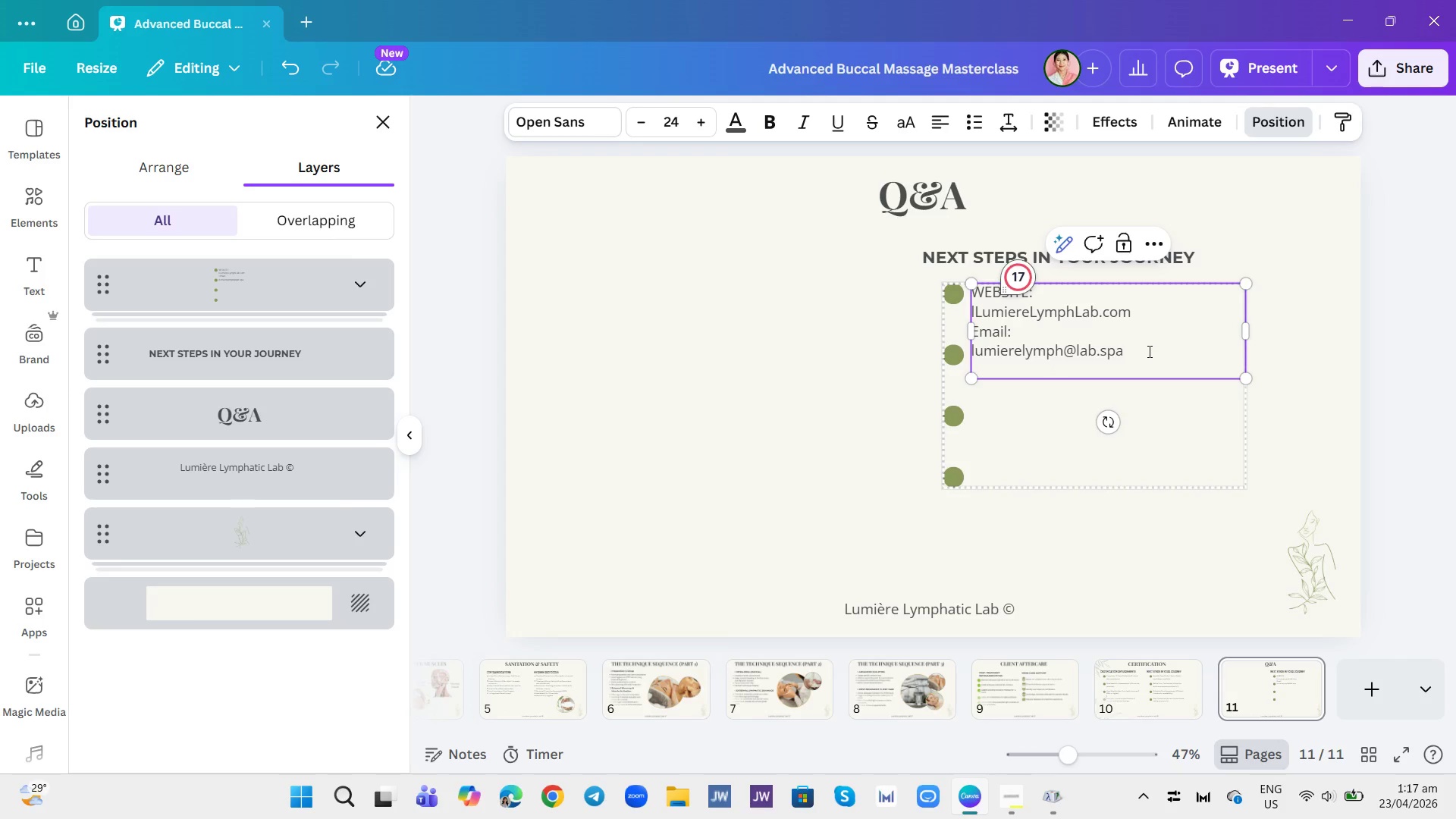 
key(Enter)
 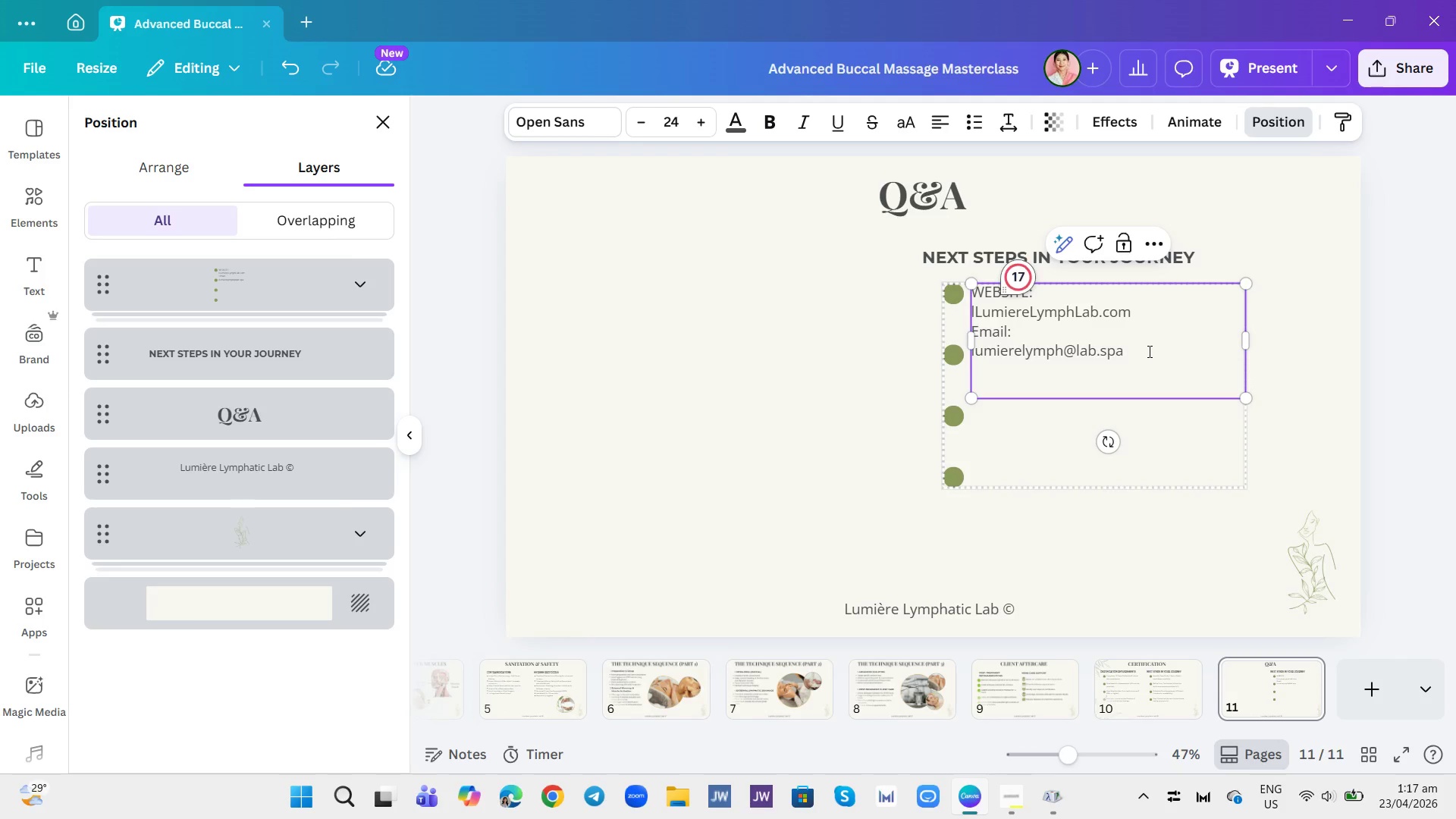 
type(Instagram:)
 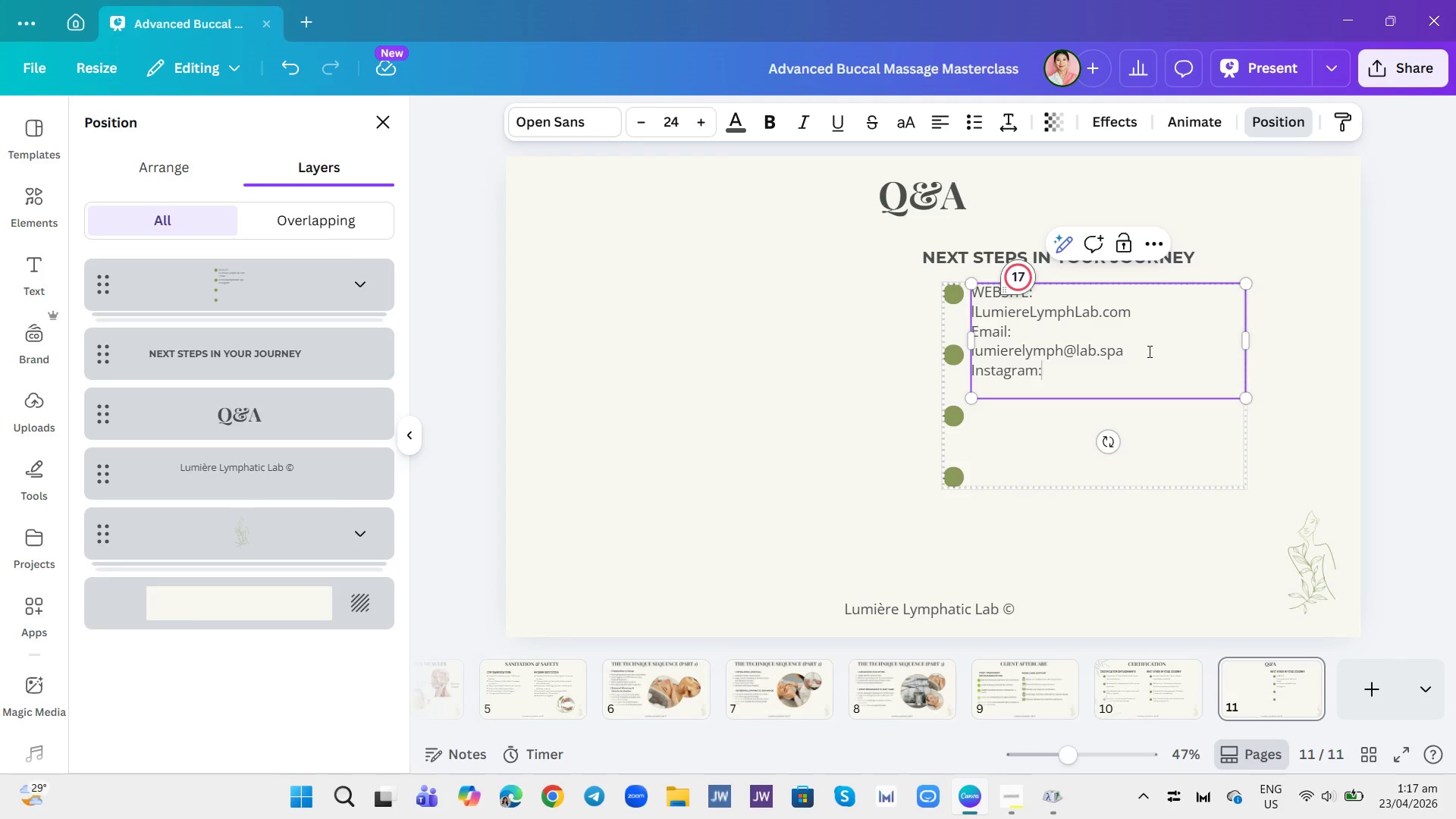 
key(Enter)
 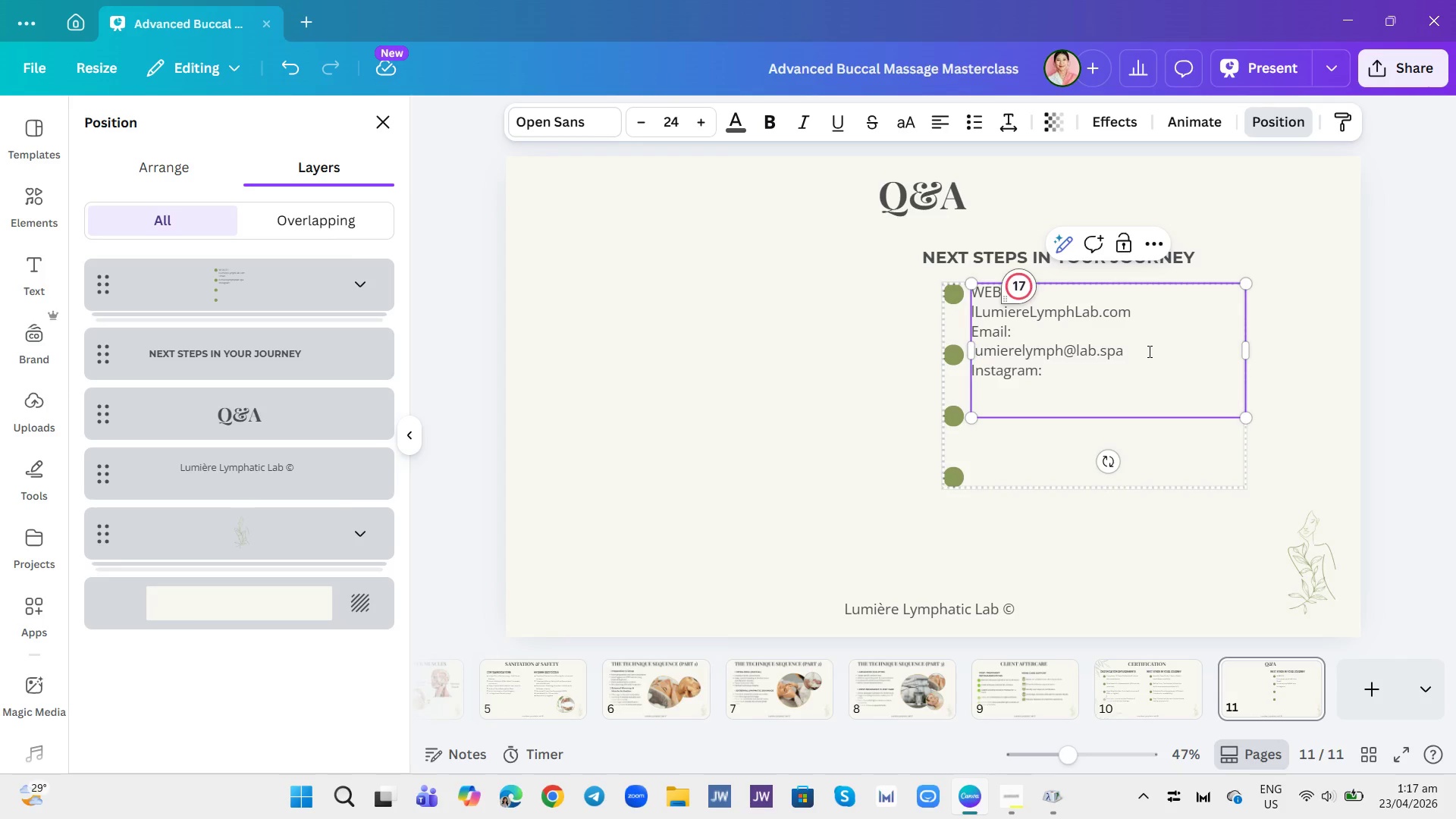 
type(@Lumiere)
 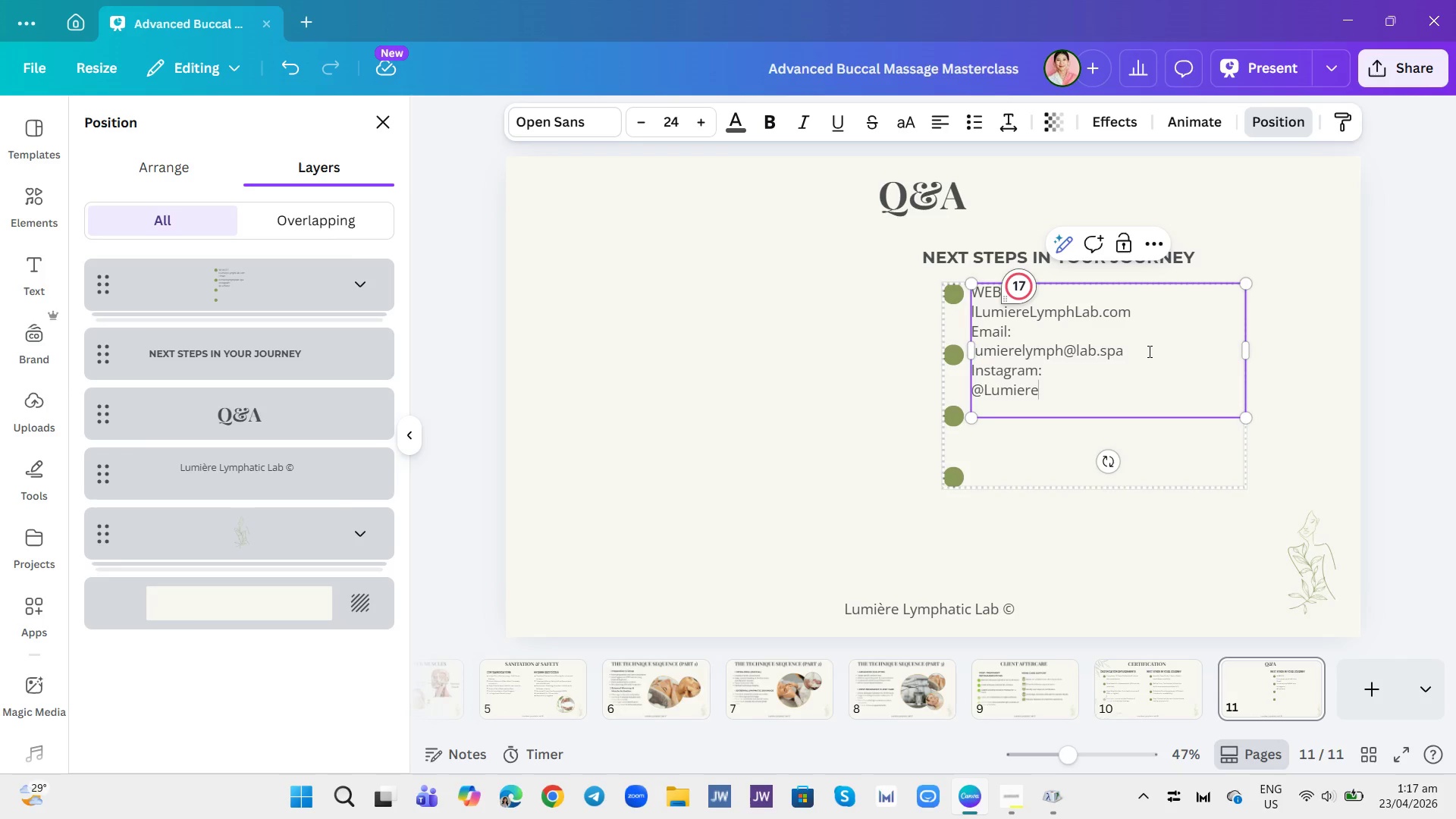 
type(LymphLab)
 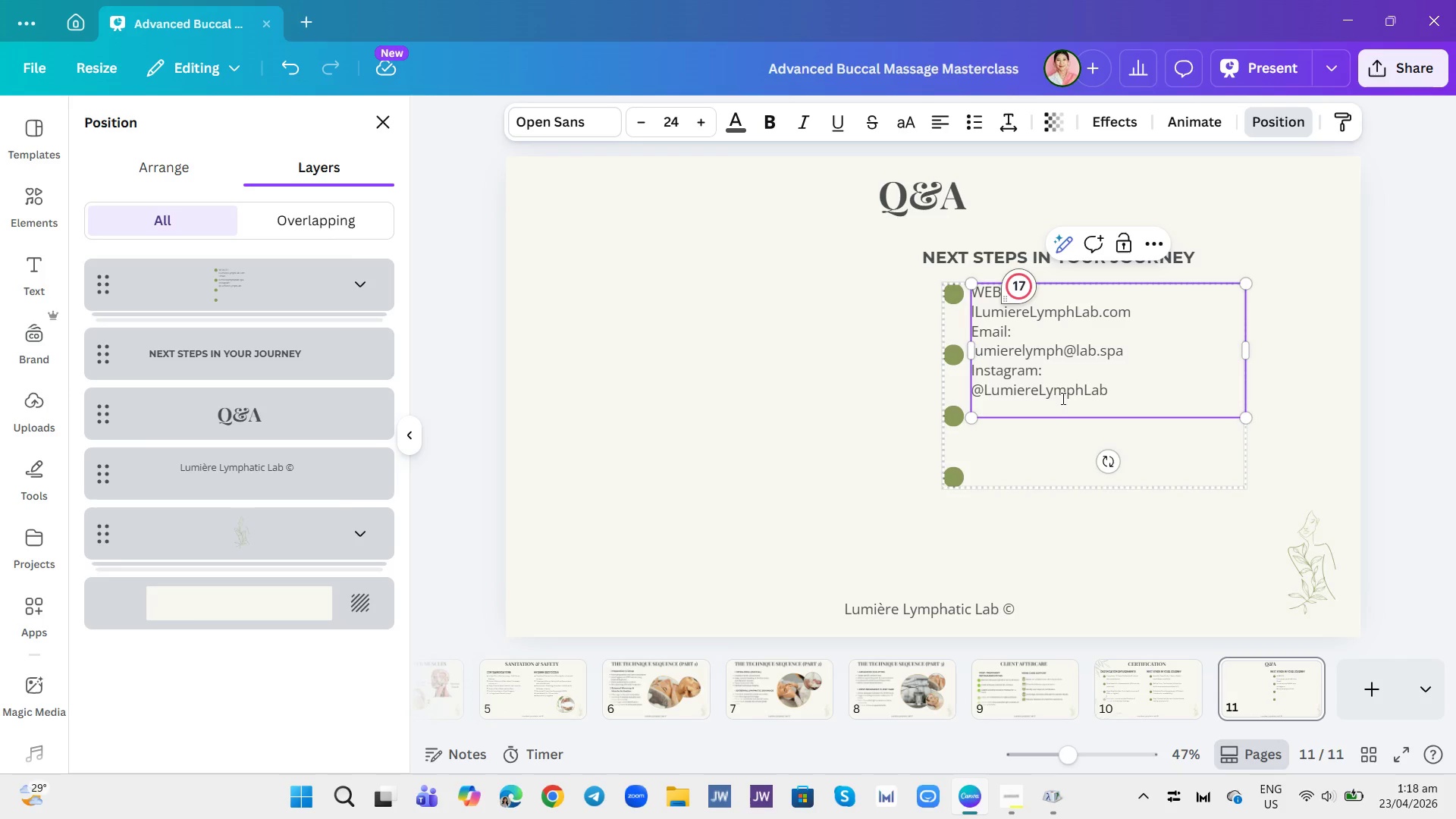 
wait(17.22)
 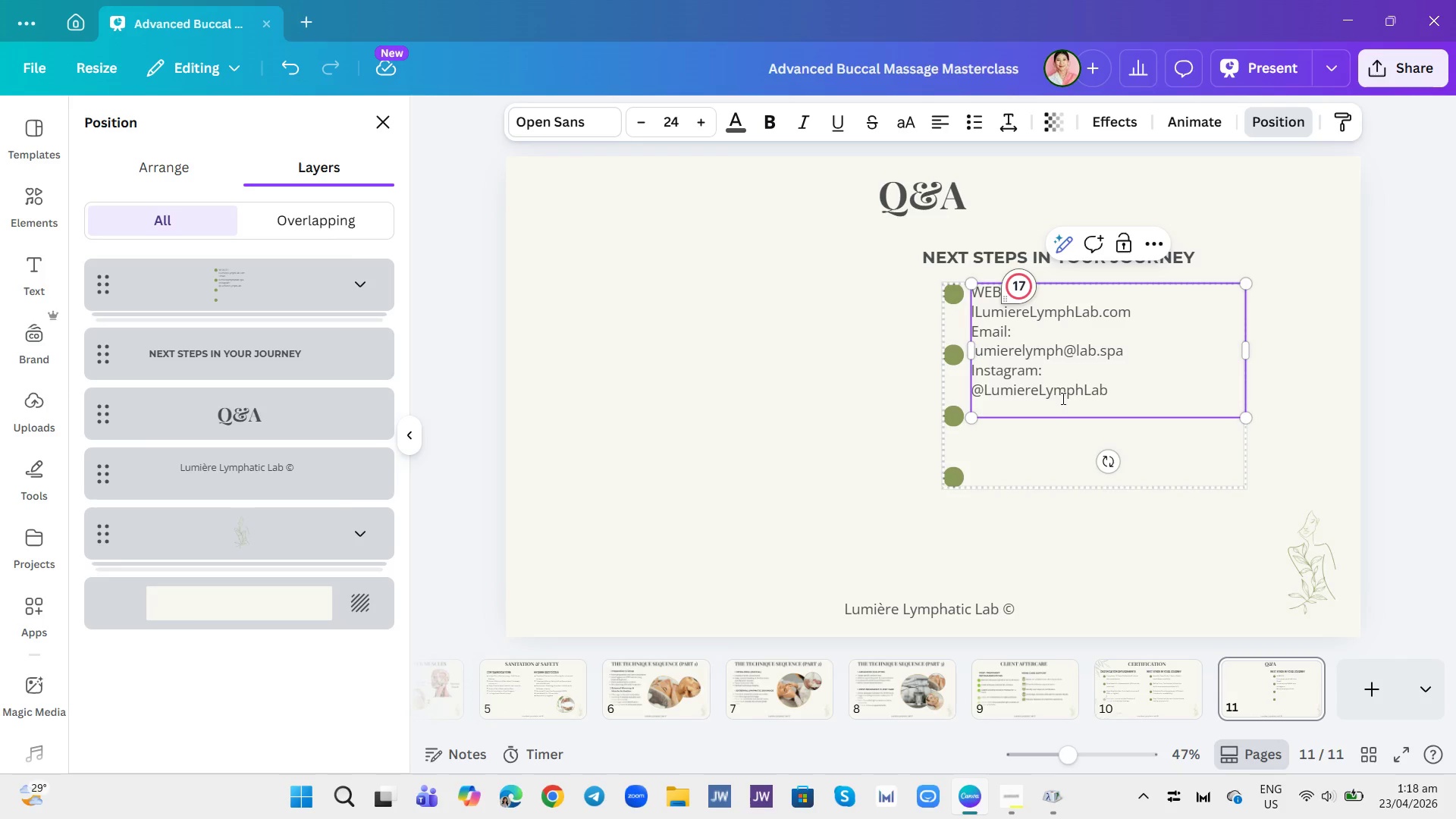 
left_click([1144, 315])
 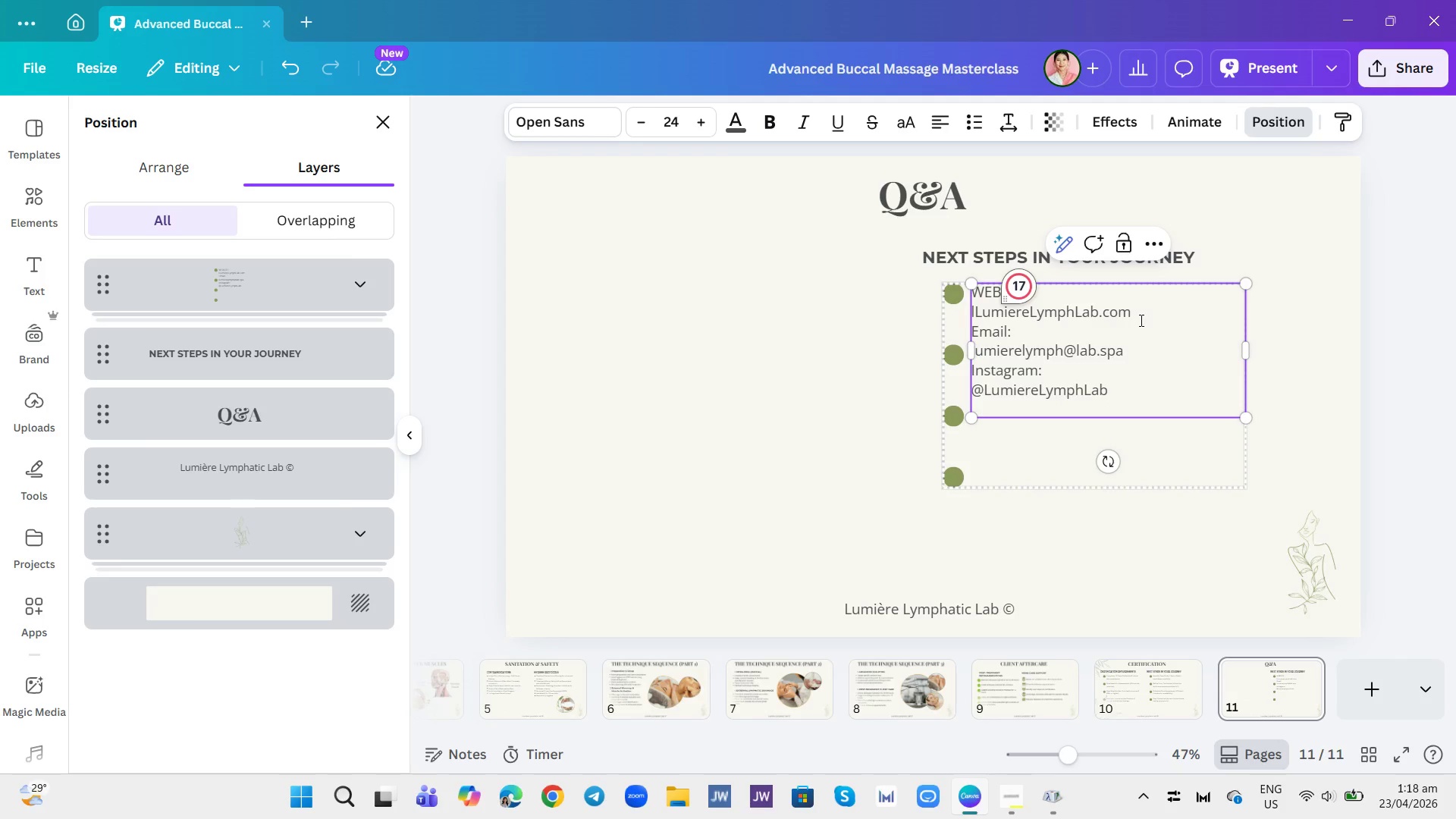 
key(Enter)
 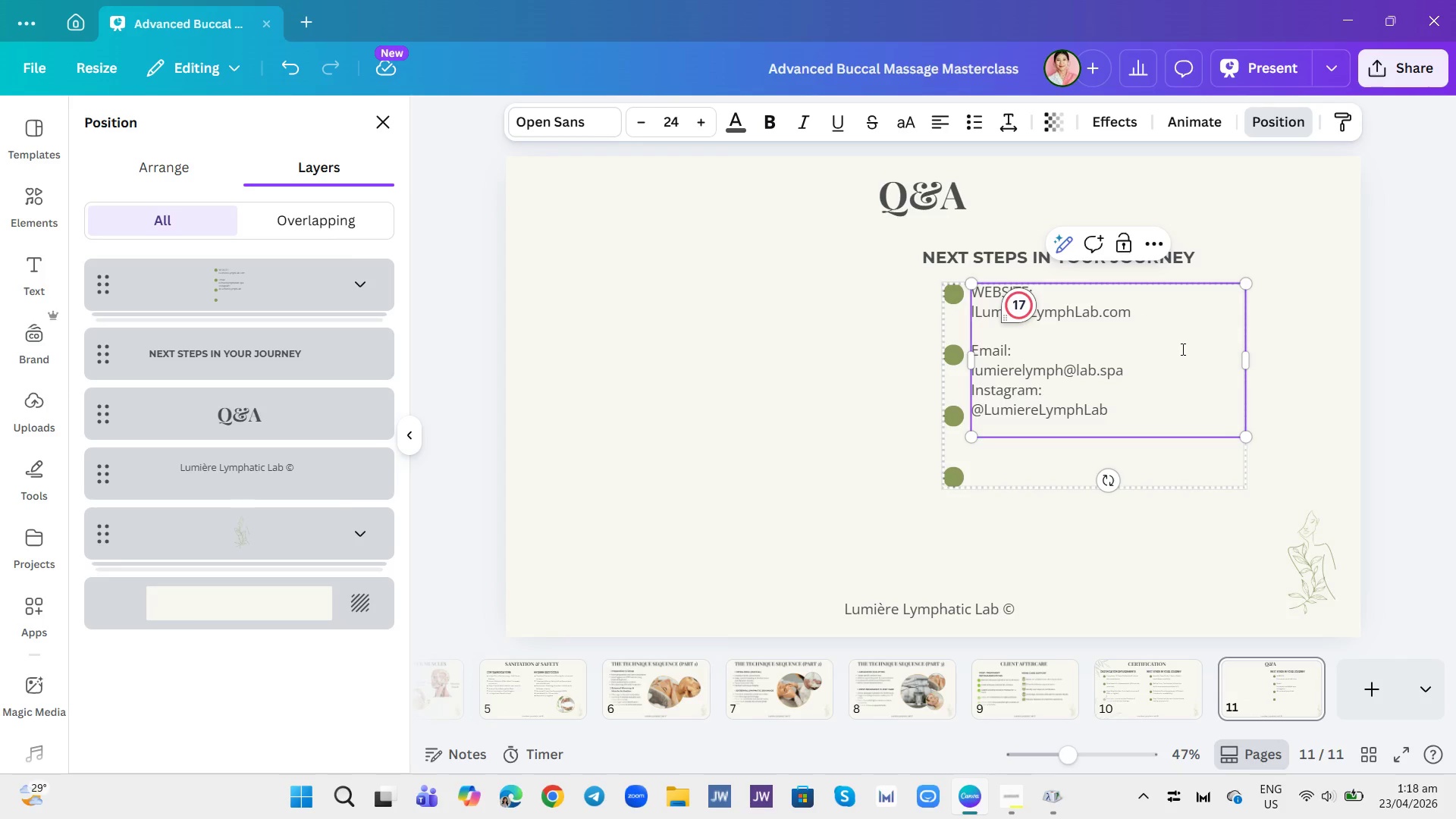 
left_click([1173, 375])
 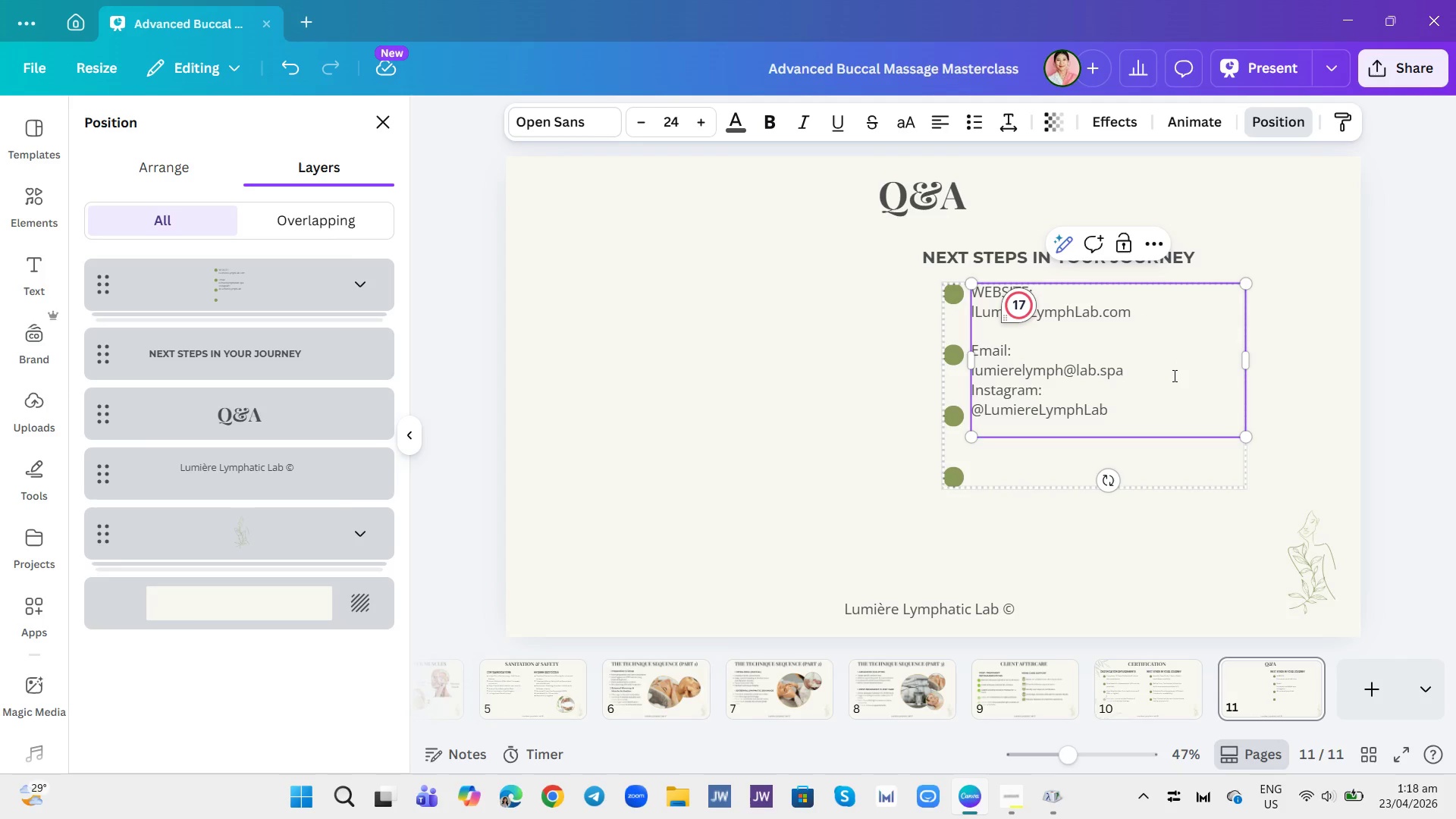 
key(Enter)
 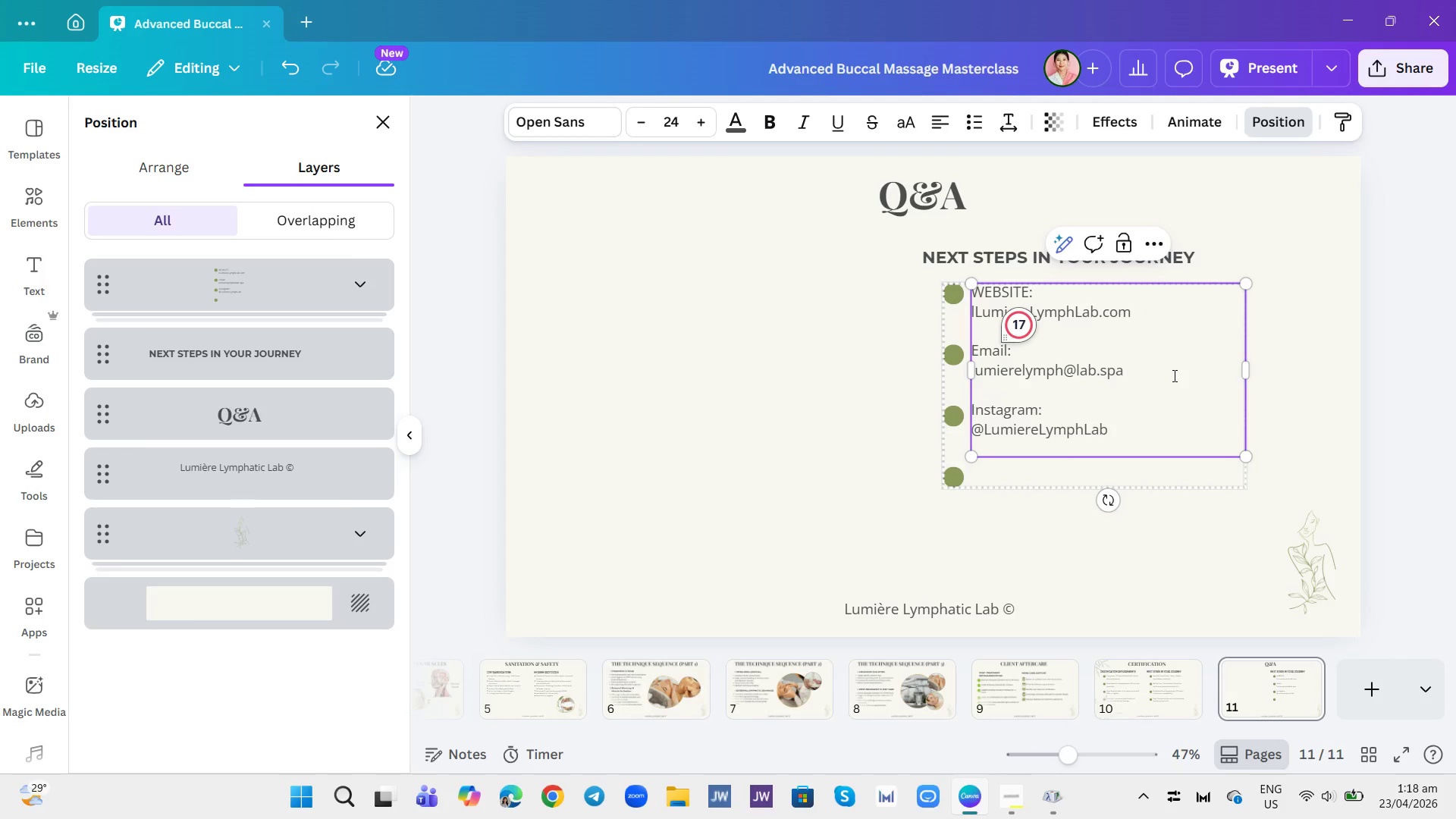 
left_click([1175, 349])
 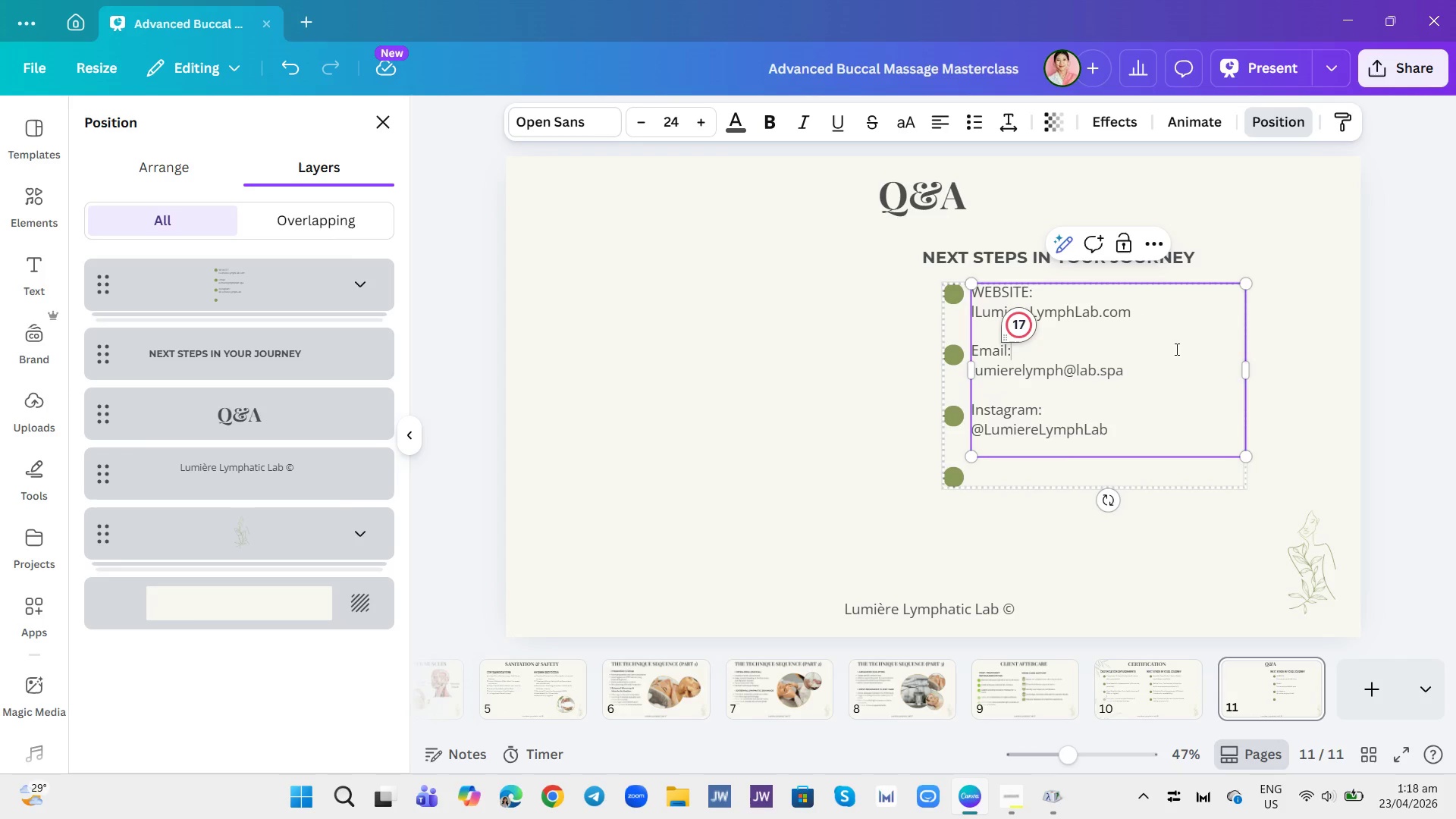 
left_click([1174, 359])
 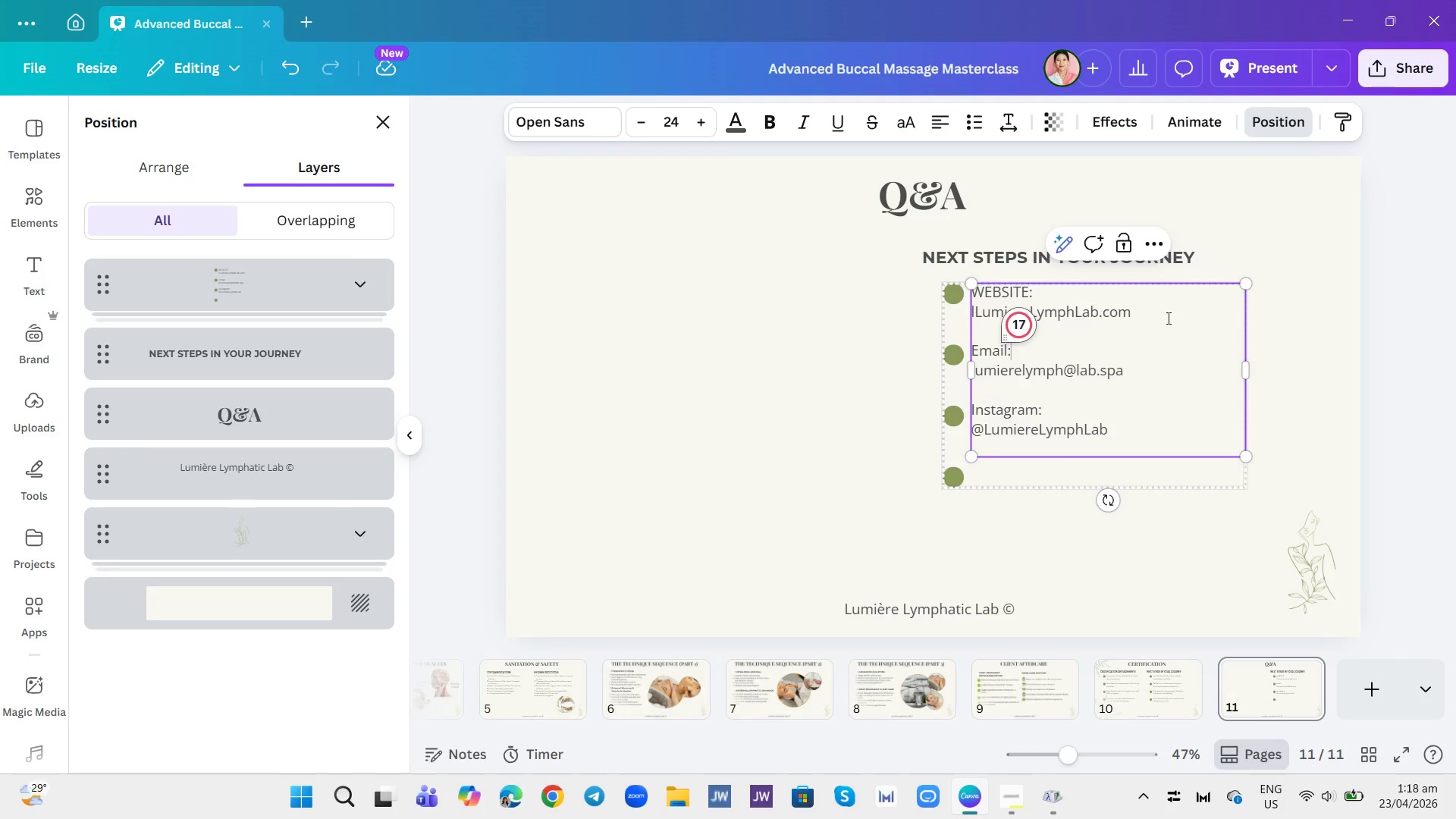 
left_click([1147, 297])
 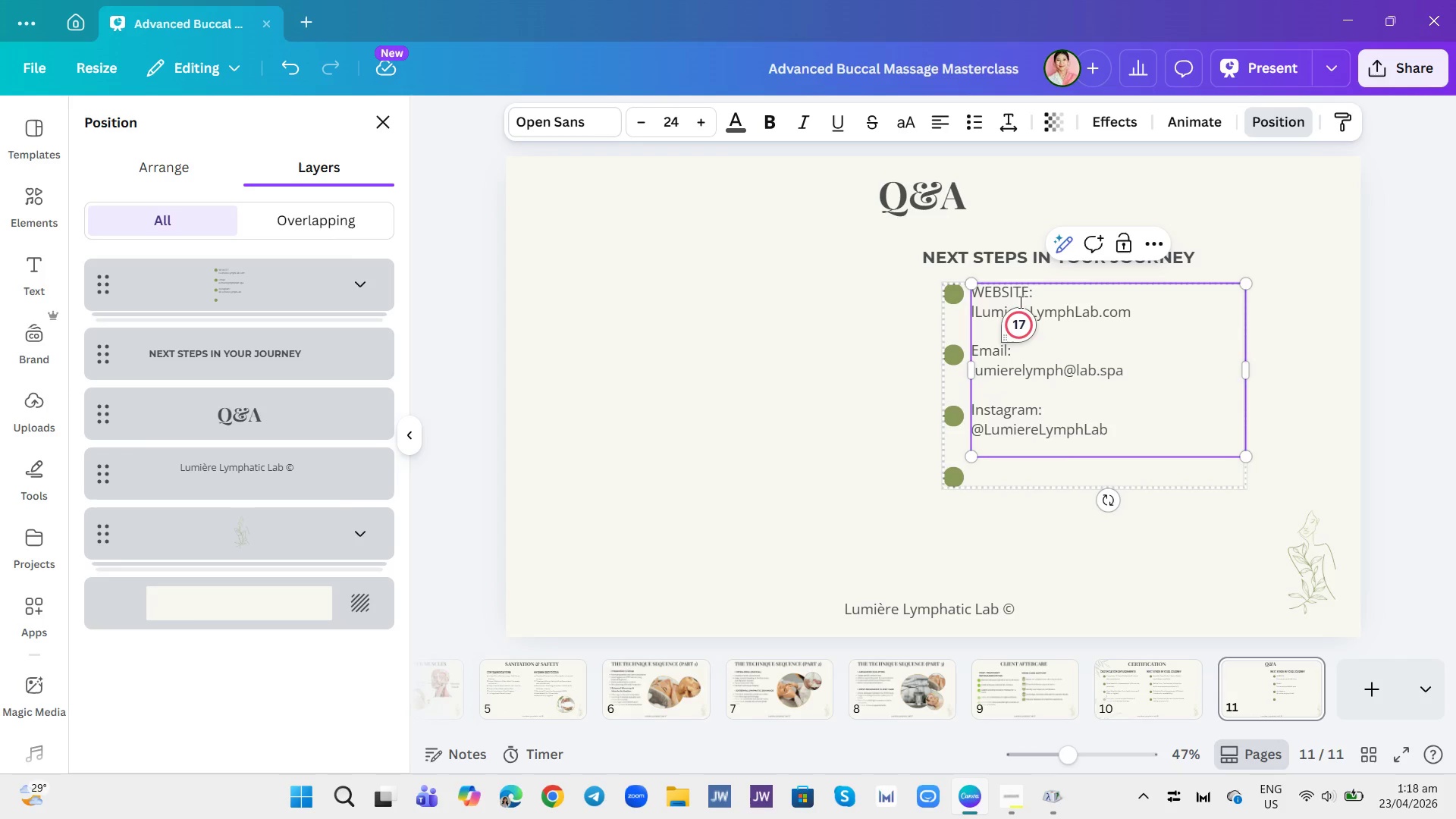 
left_click_drag(start_coordinate=[1038, 294], to_coordinate=[968, 280])
 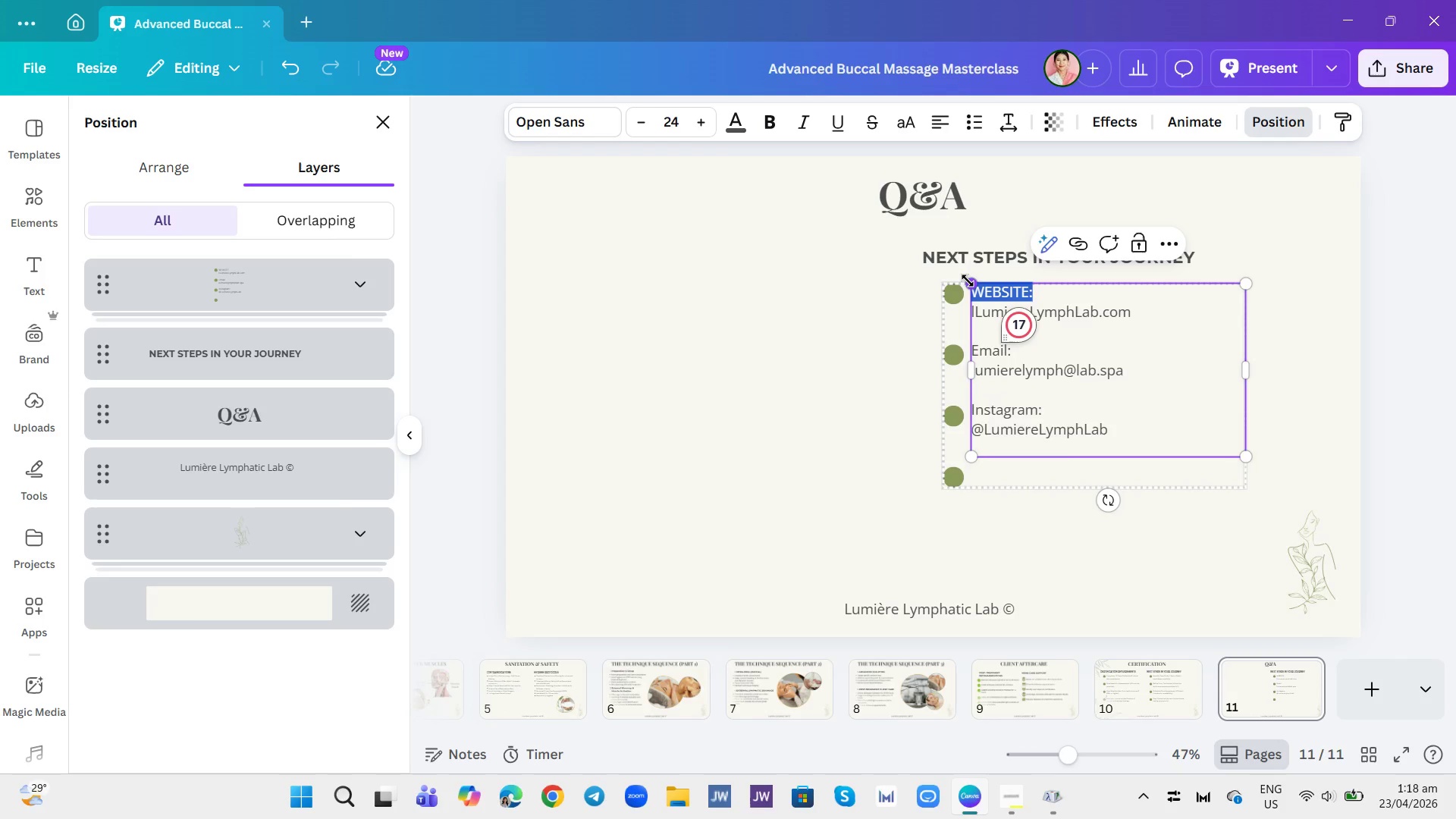 
key(Control+B)
 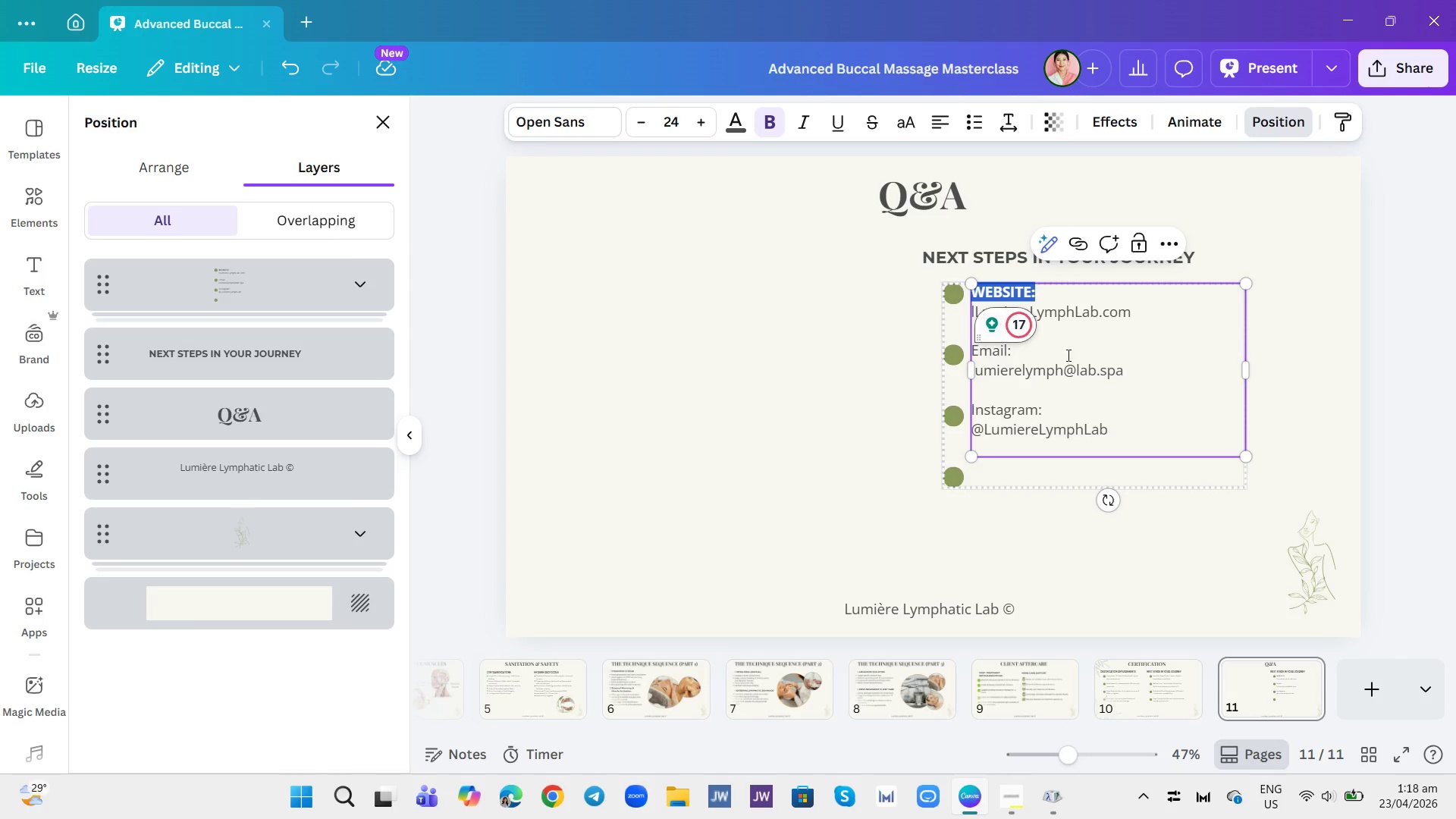 
left_click([1068, 353])
 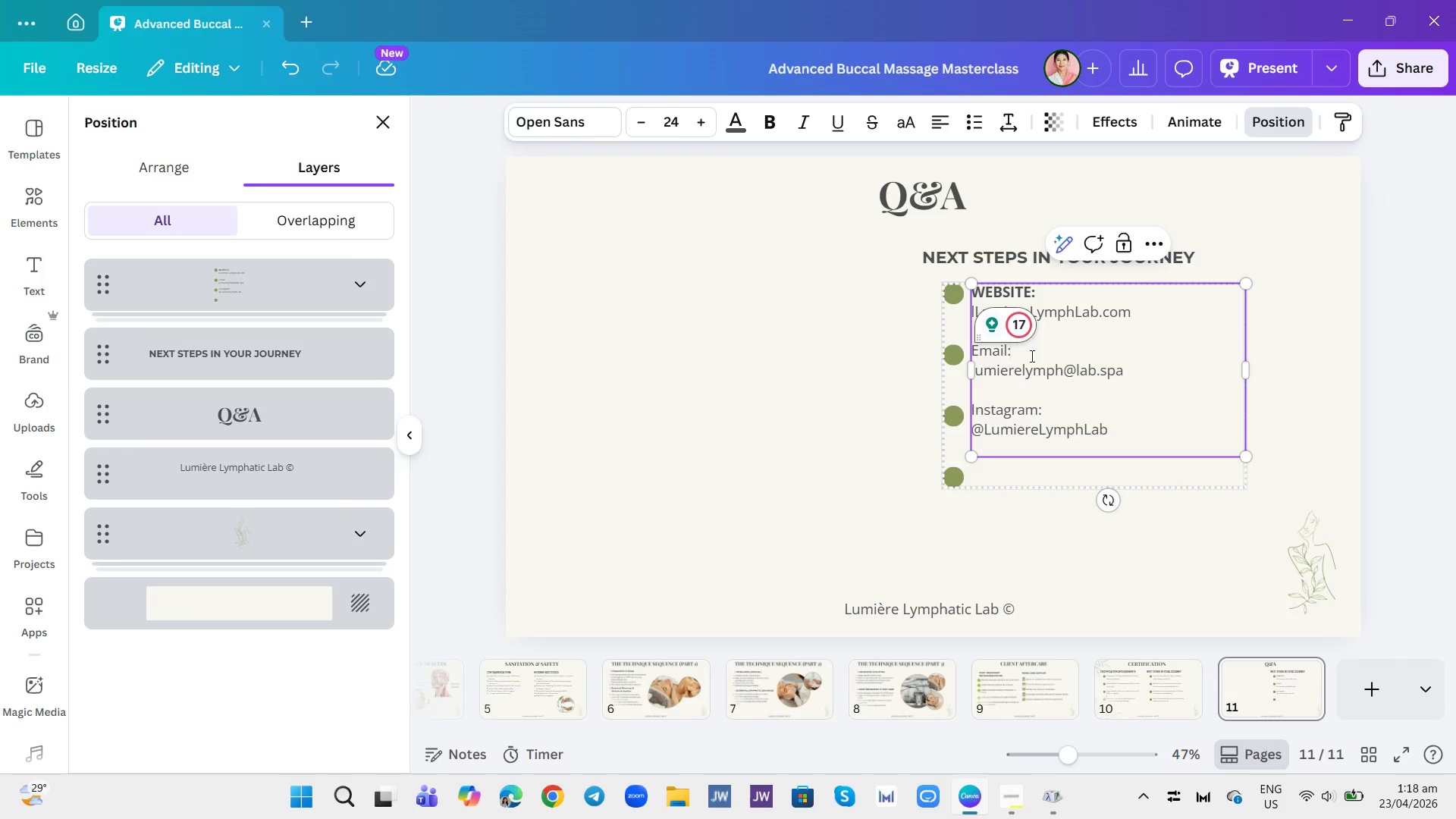 
left_click_drag(start_coordinate=[1031, 356], to_coordinate=[971, 359])
 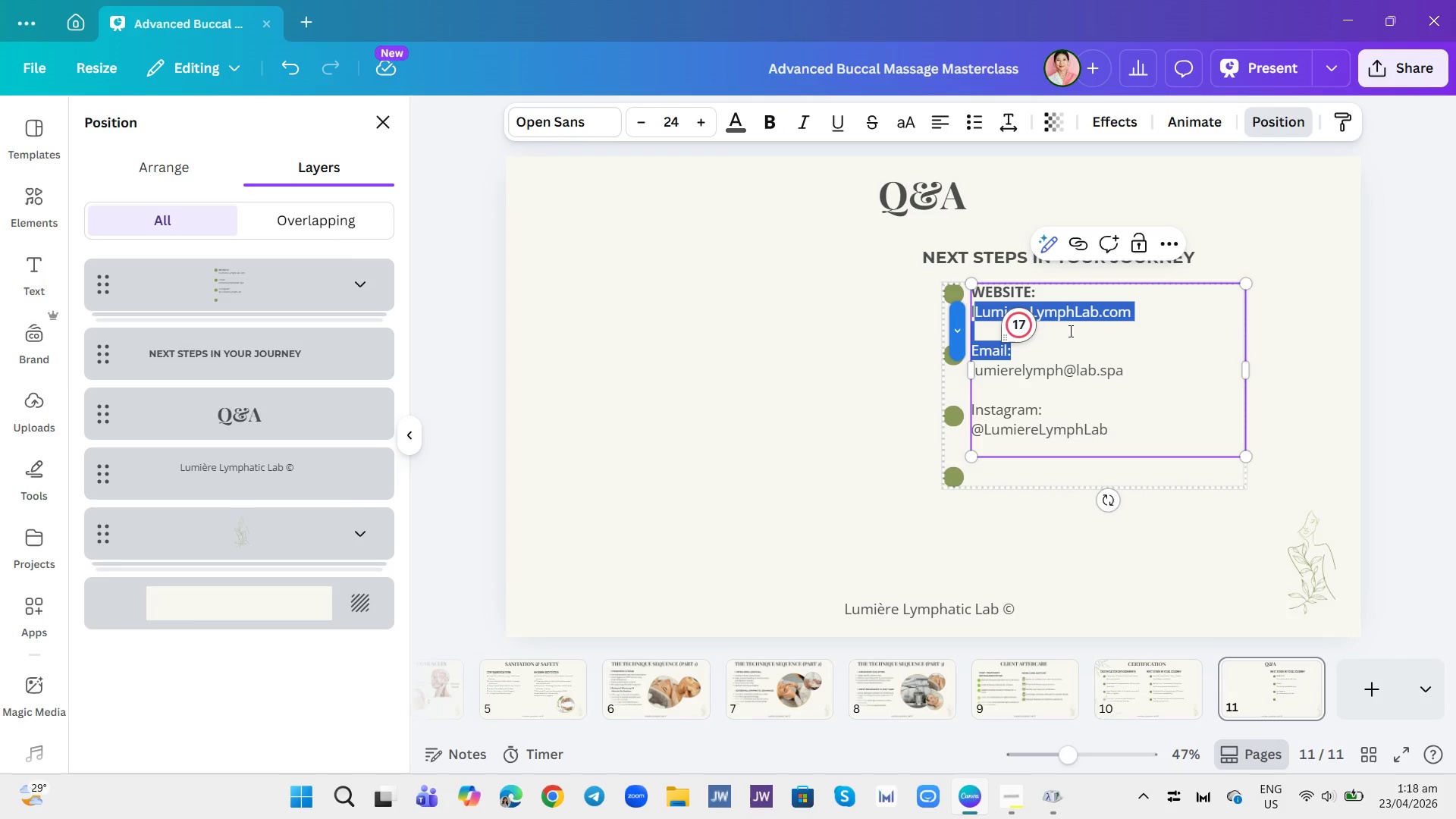 
left_click([1086, 327])
 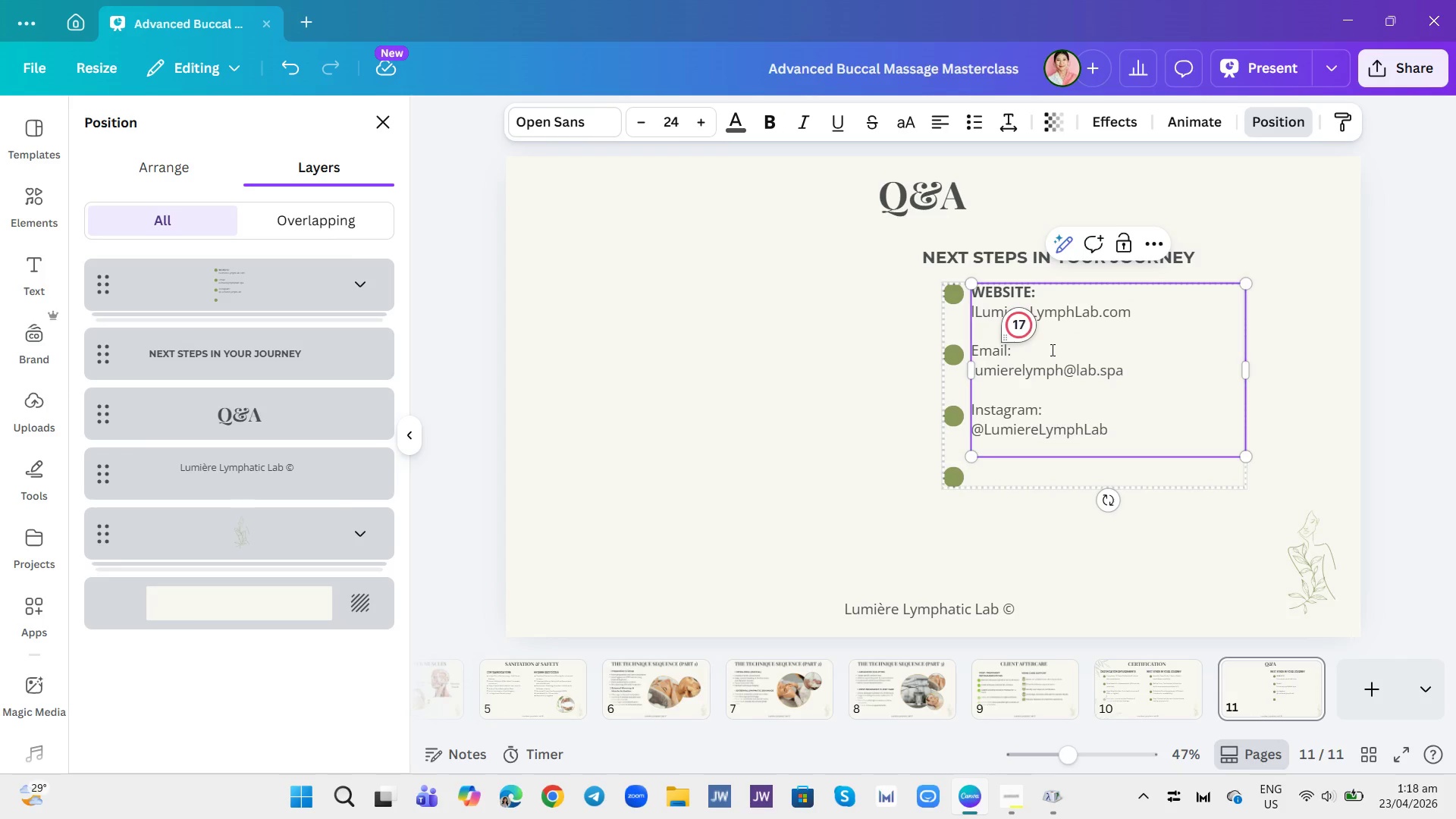 
left_click_drag(start_coordinate=[1046, 350], to_coordinate=[971, 347])
 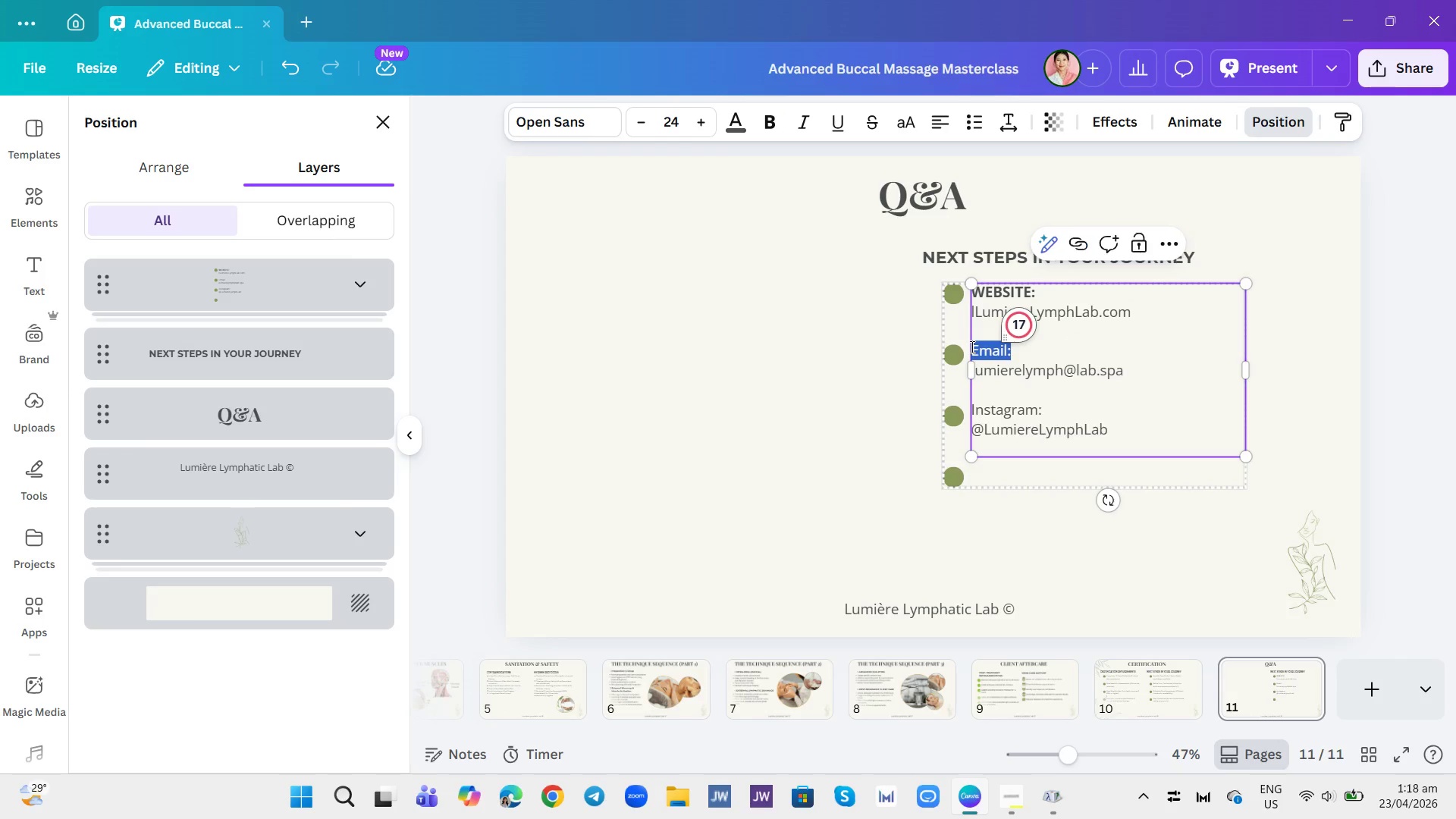 
key(Control+B)
 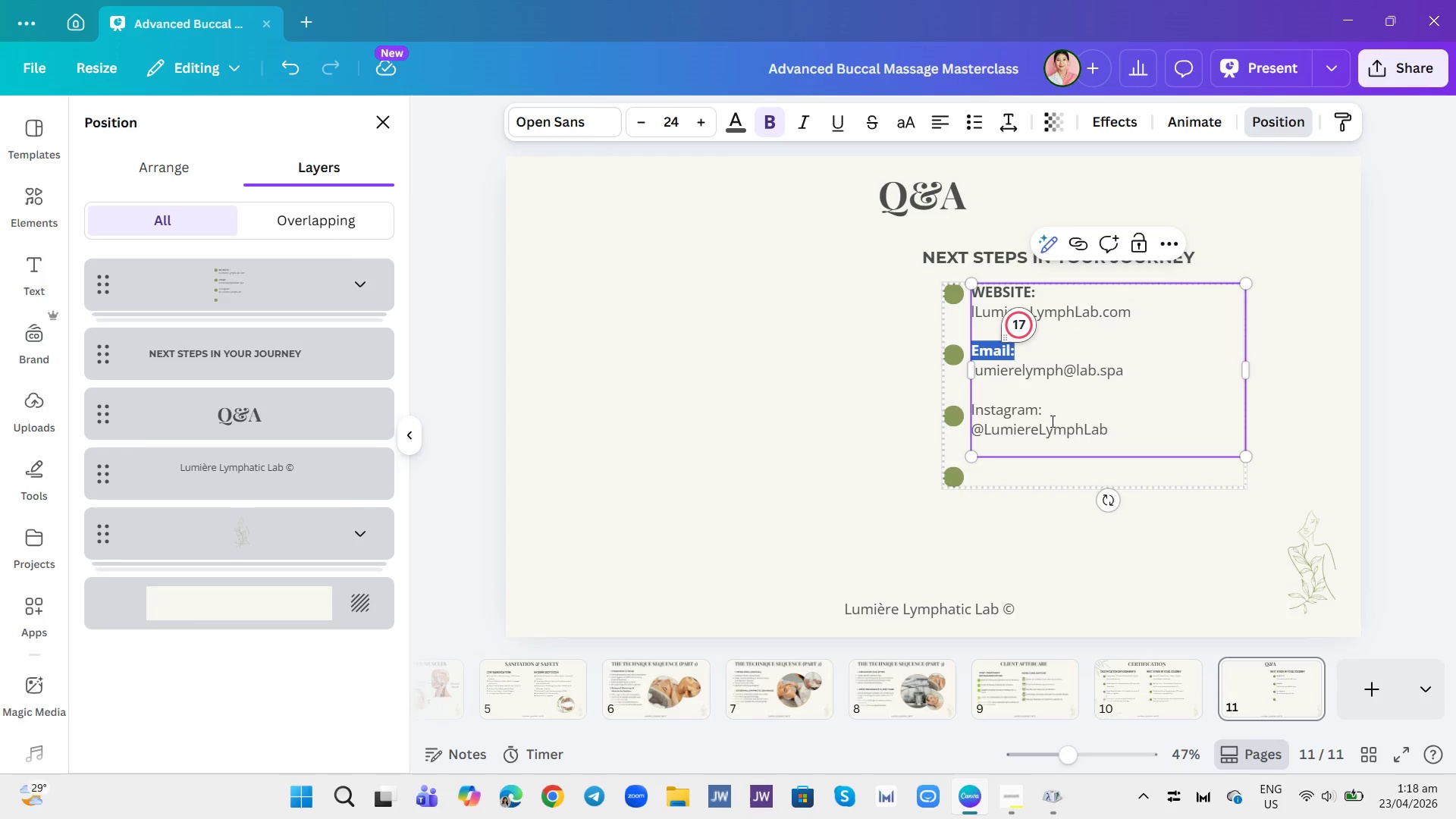 
left_click_drag(start_coordinate=[1050, 414], to_coordinate=[972, 408])
 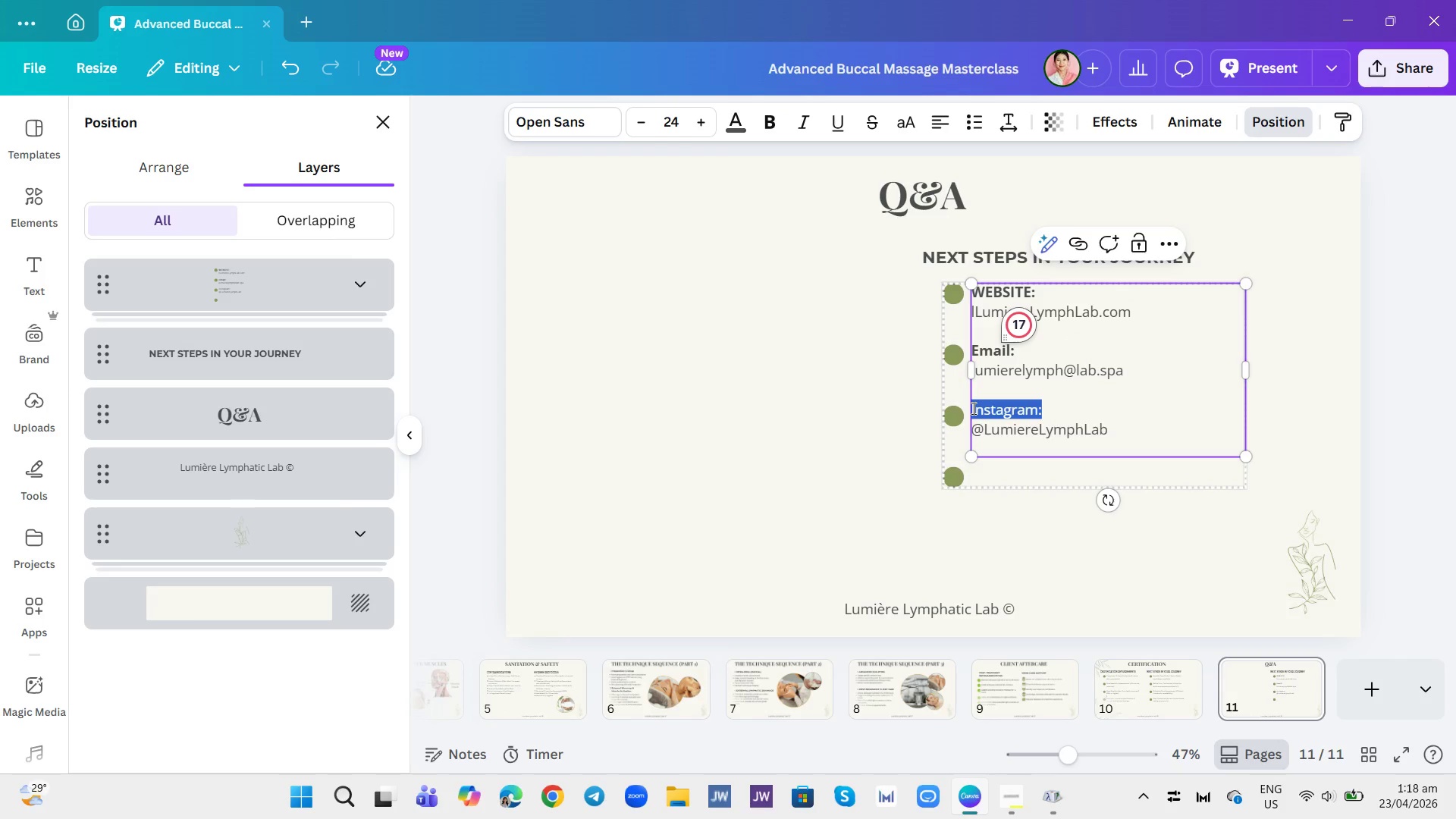 
key(Control+B)
 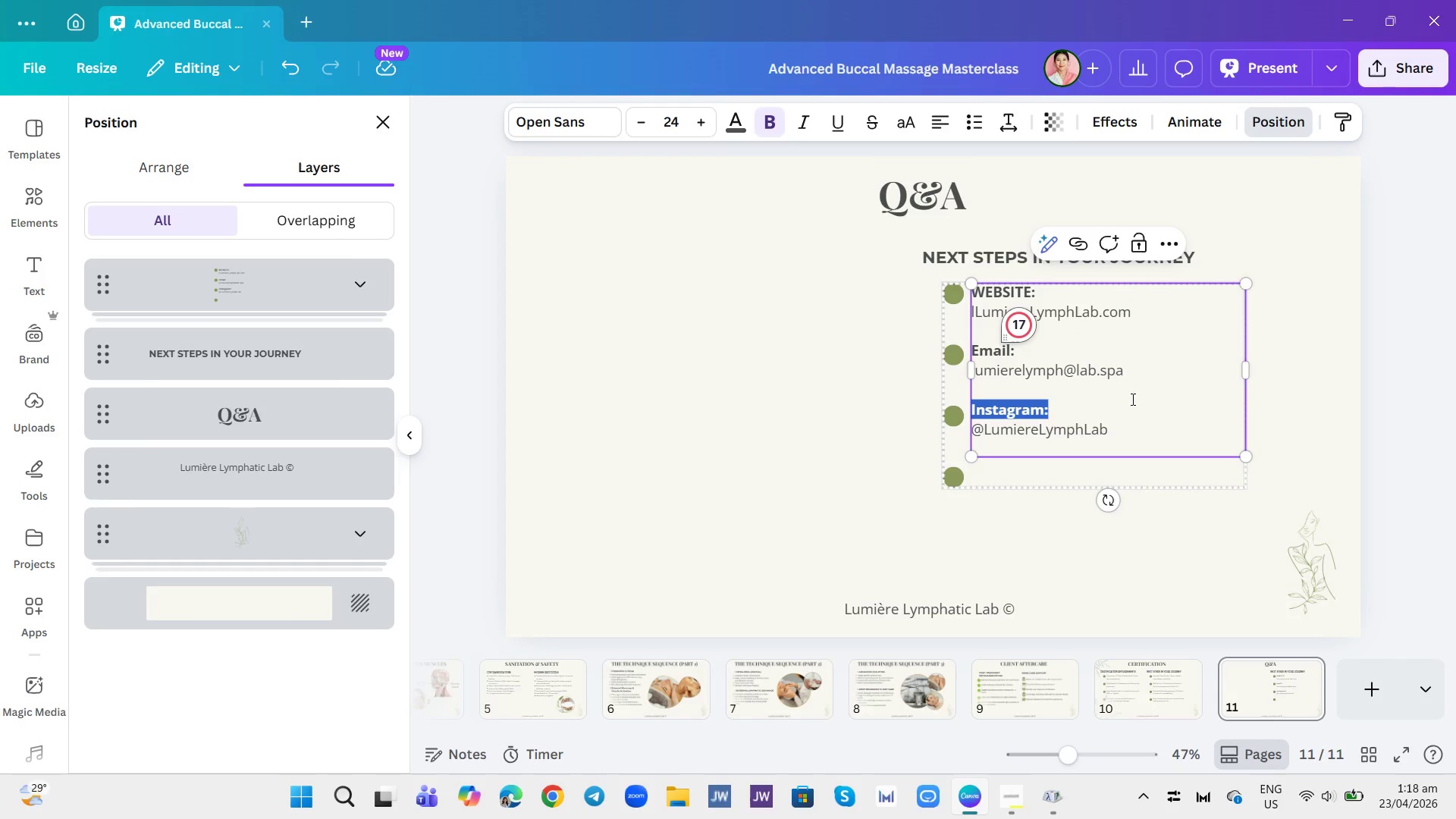 
left_click([1150, 400])
 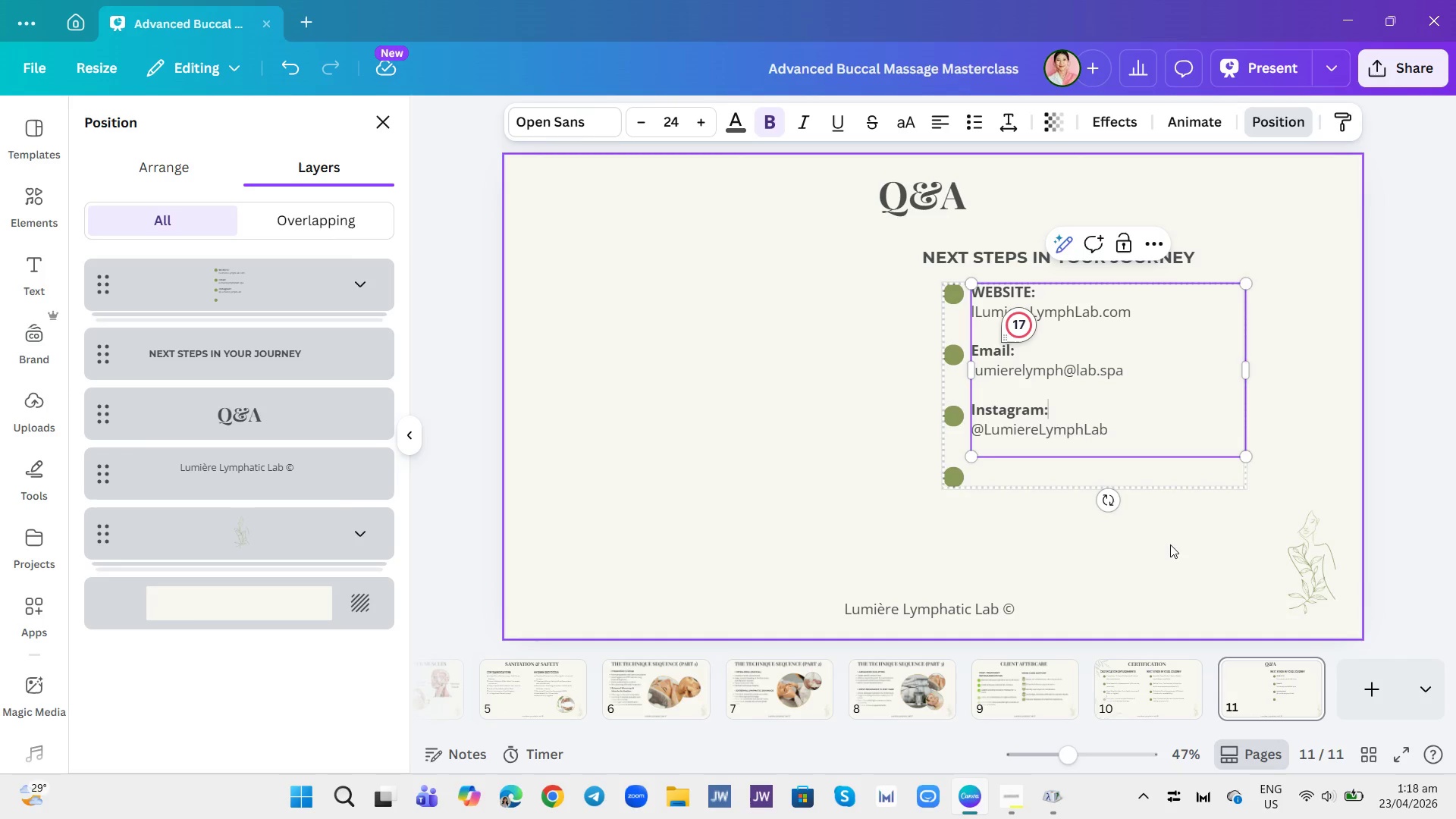 
left_click([1176, 551])
 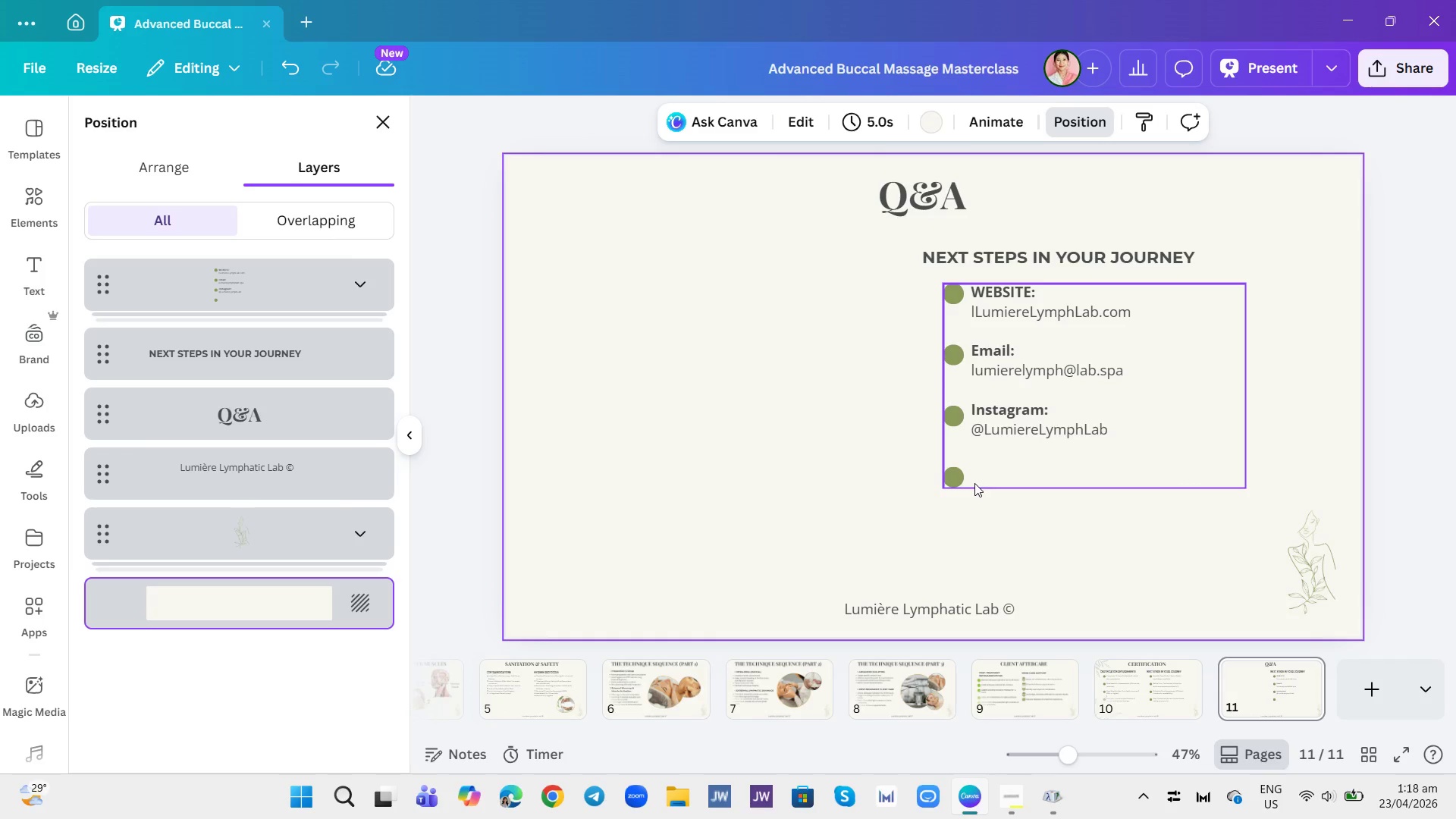 
double_click([989, 472])
 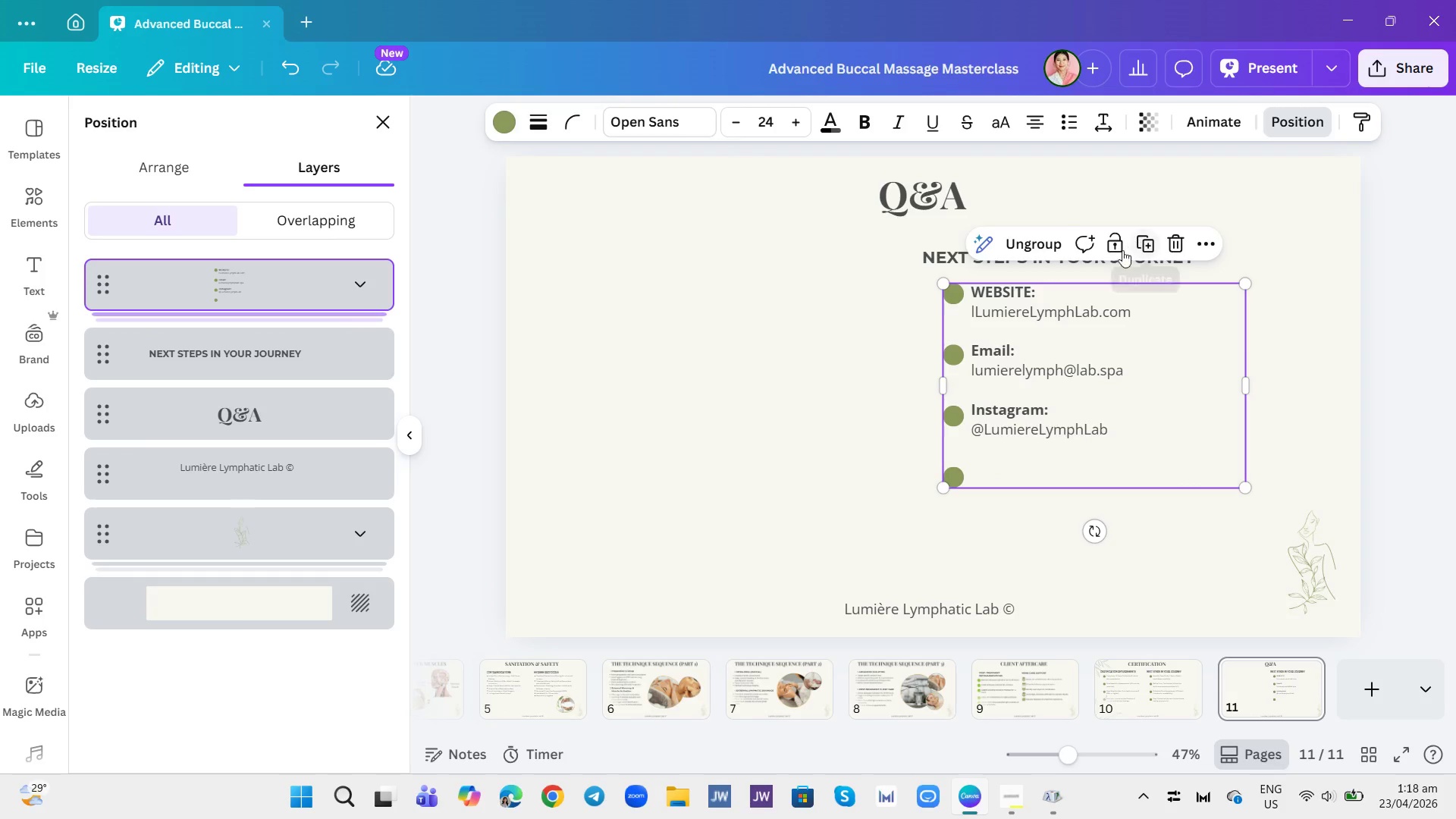 
left_click([1059, 367])
 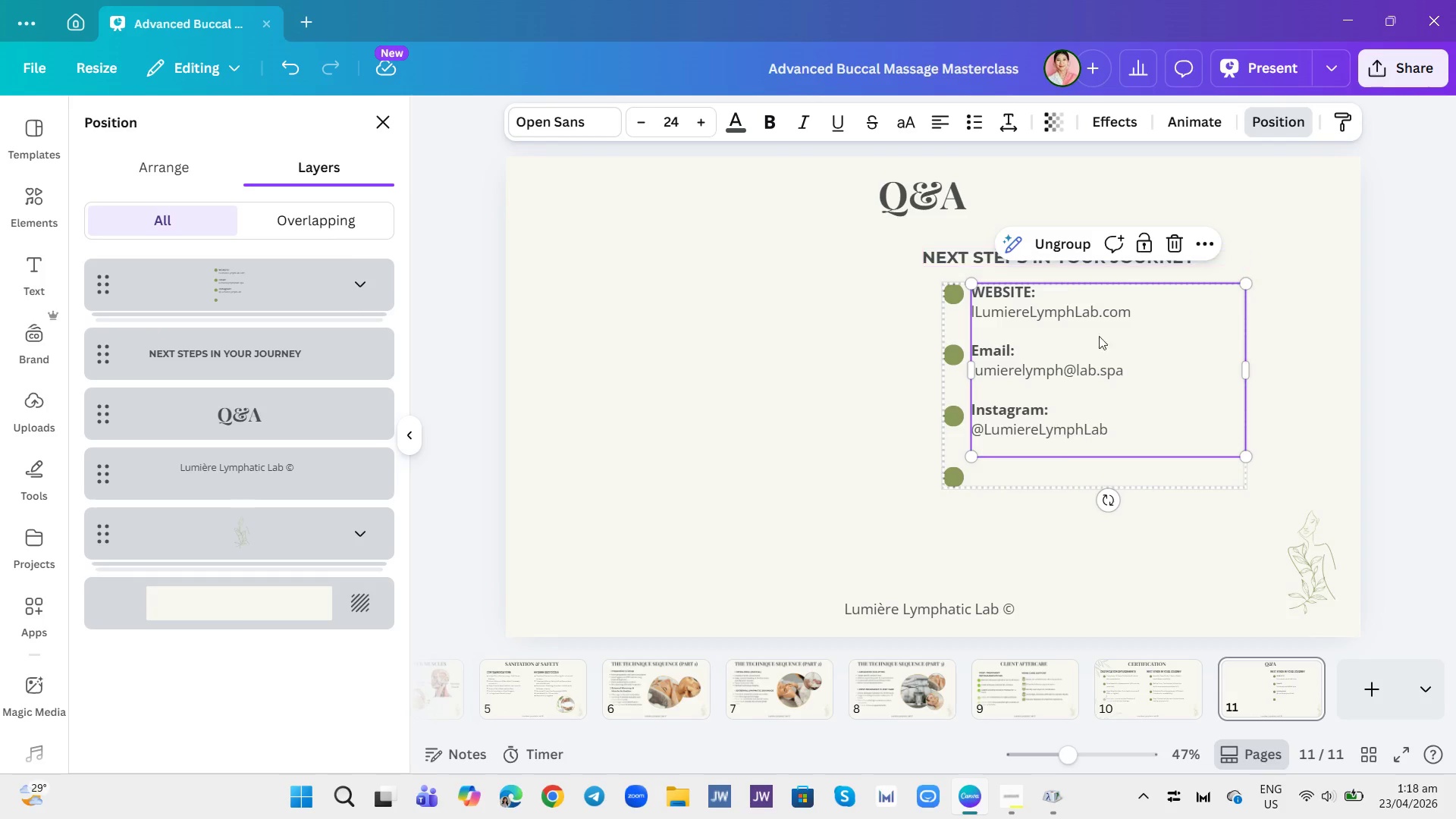 
left_click([1129, 424])
 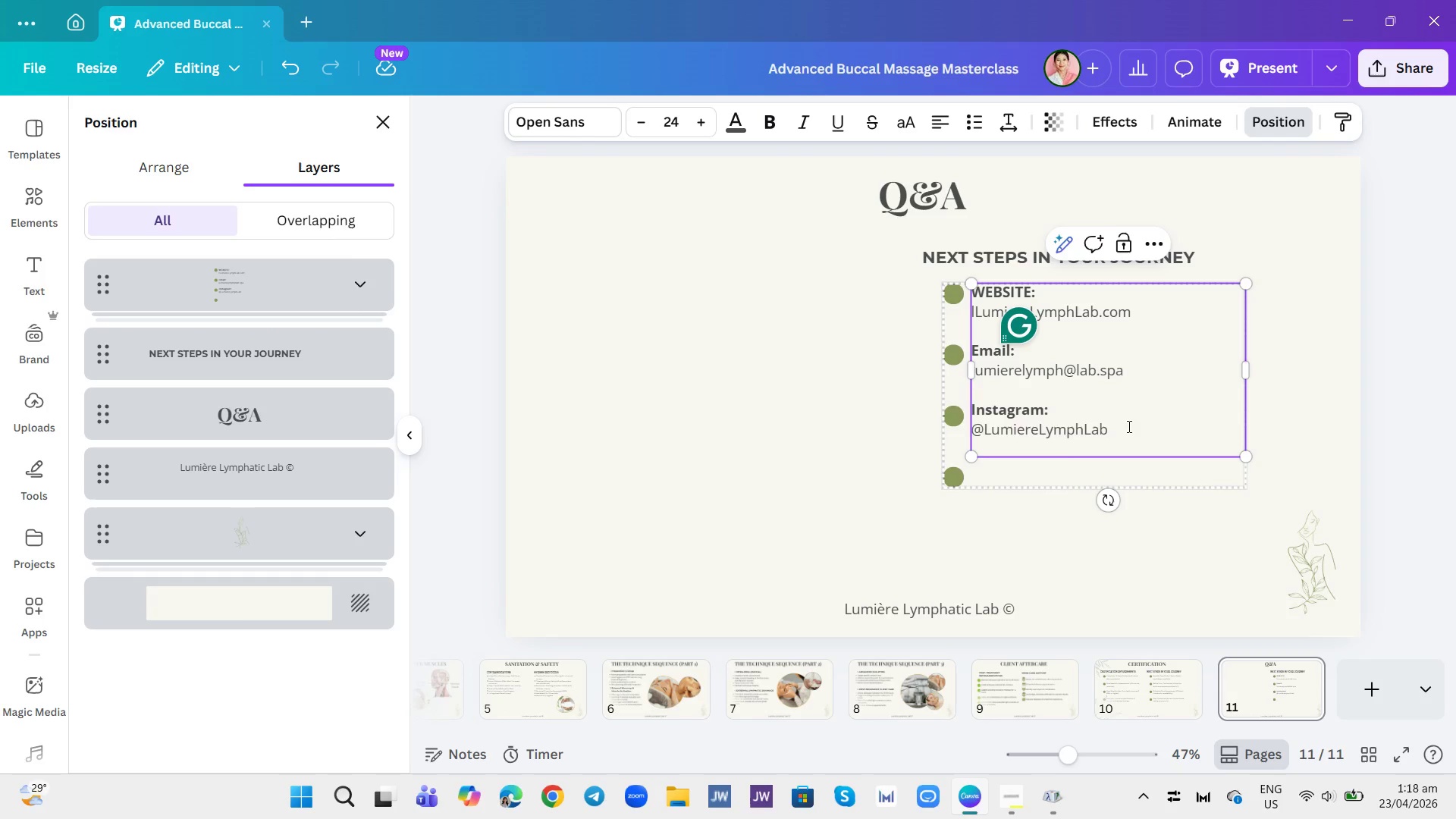 
key(Enter)
 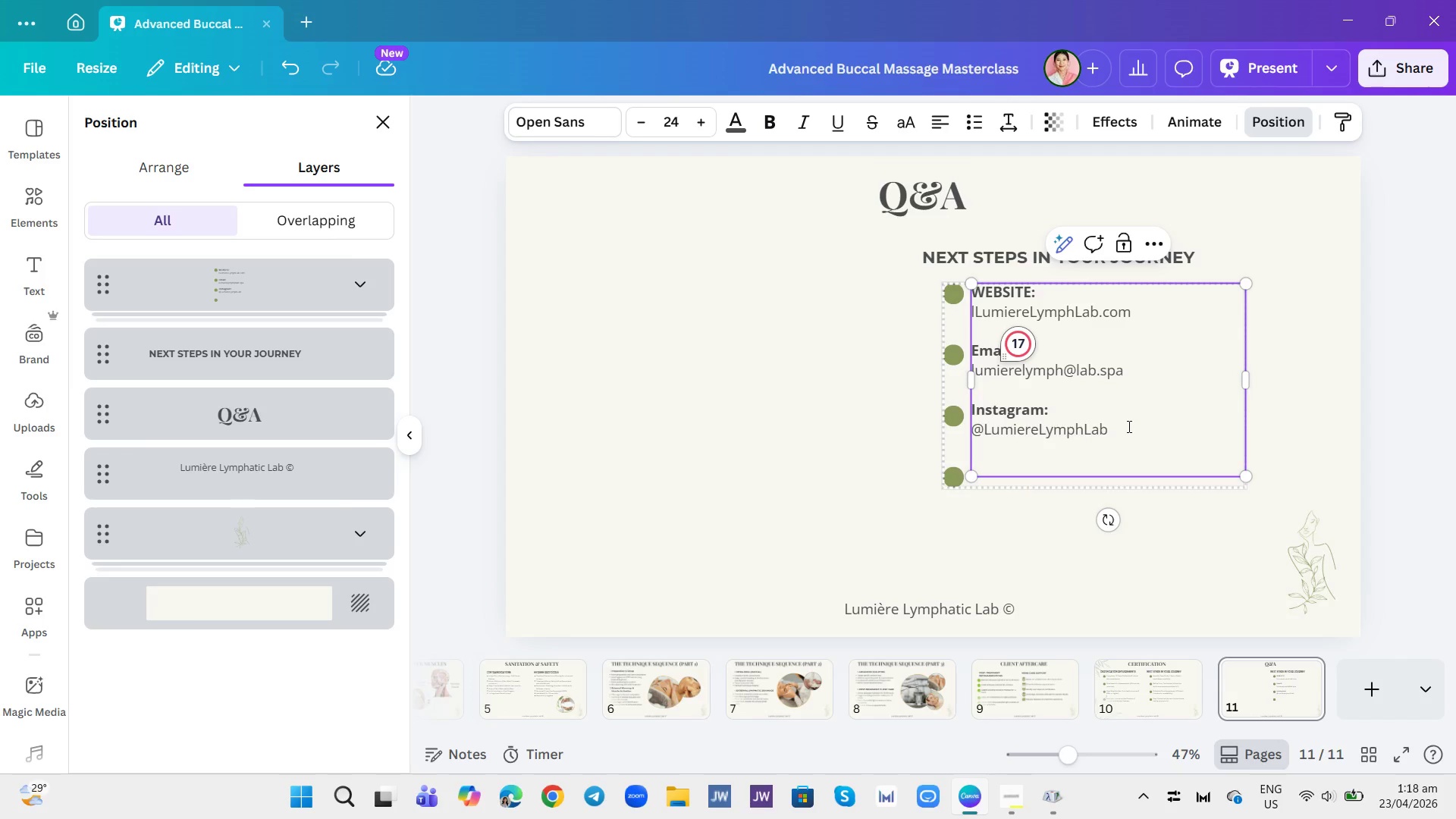 
type(Website:)
 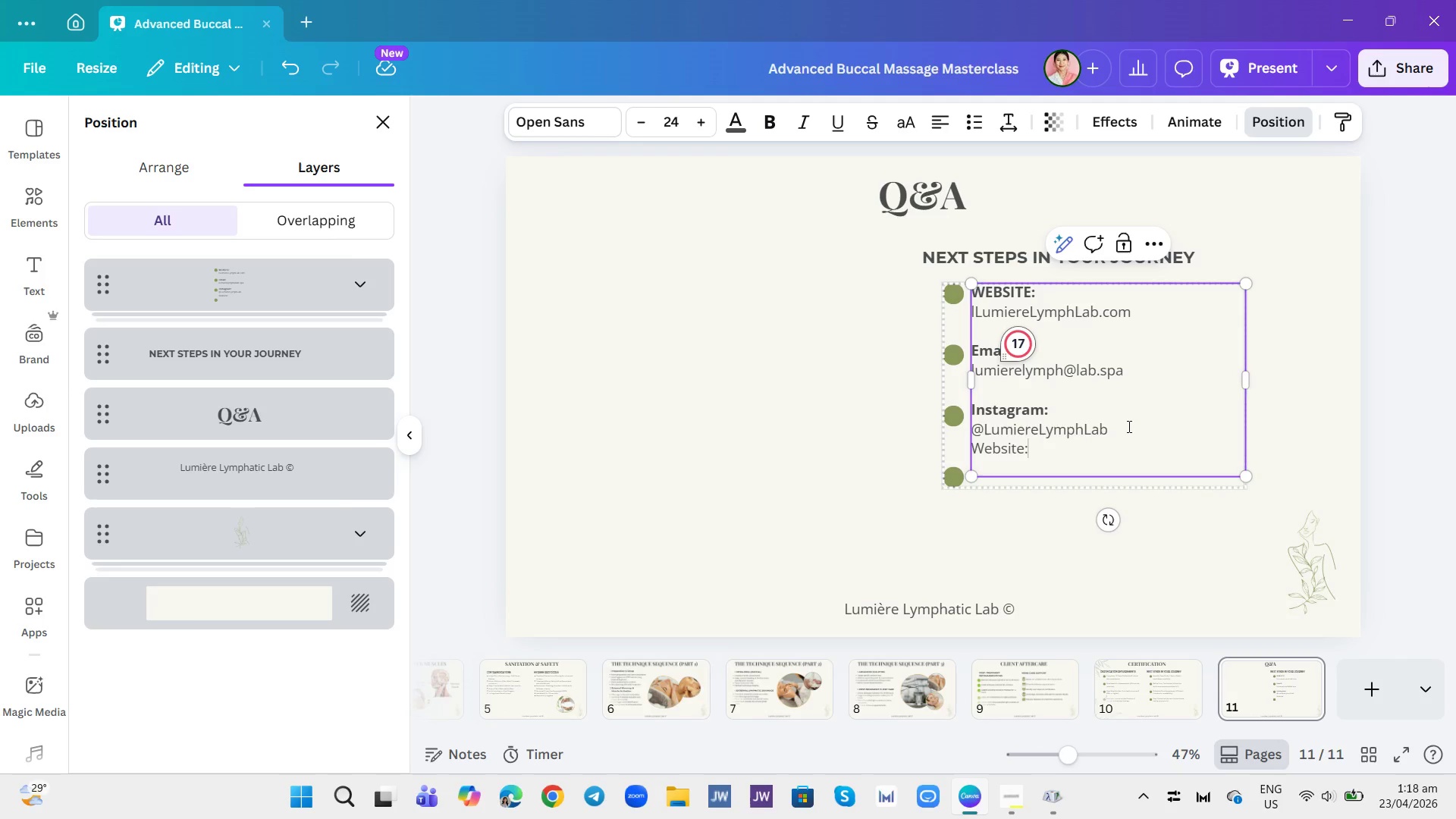 
key(Enter)
 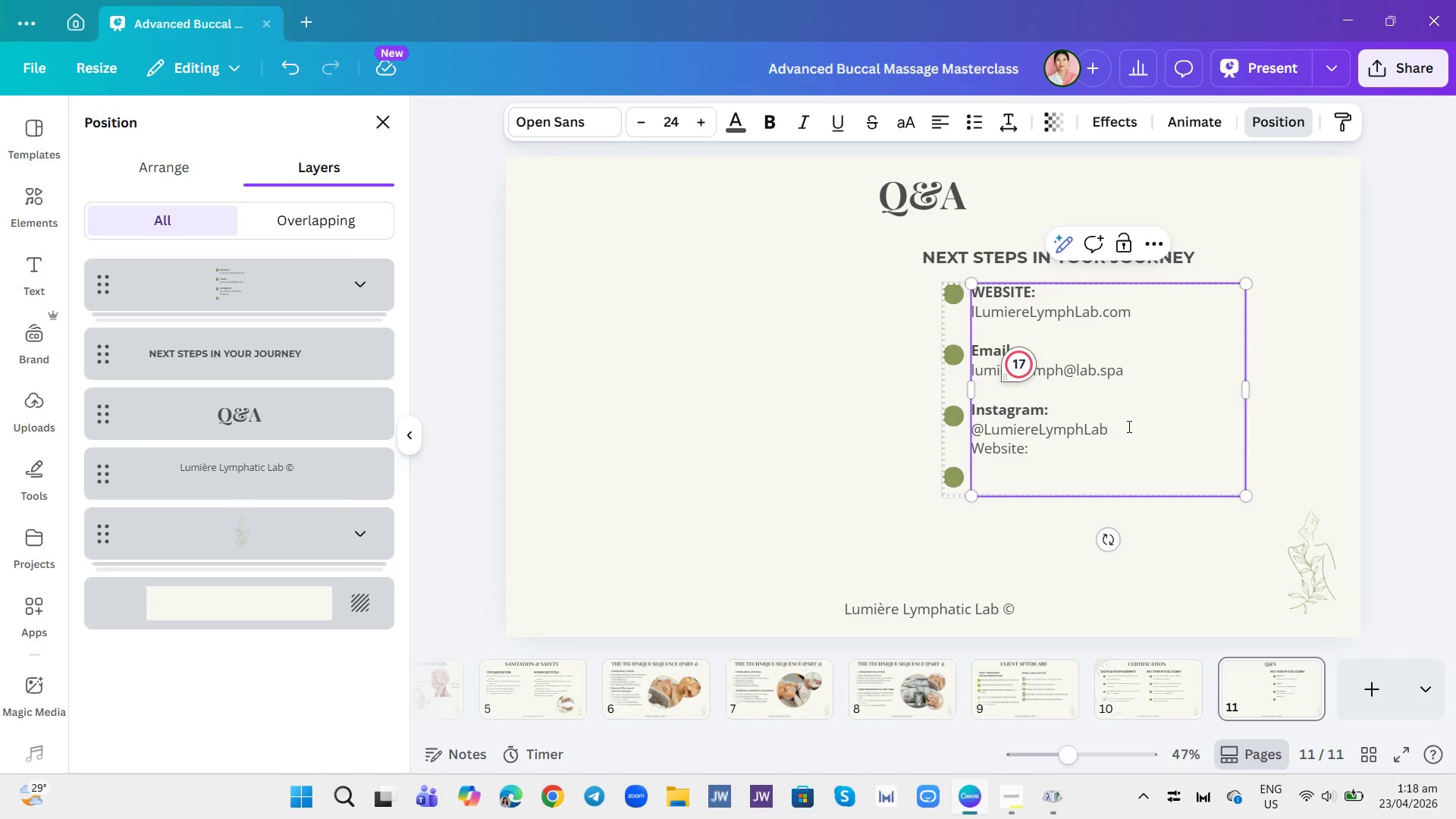 
type(www. )
key(Backspace)
type(lumierelymphlab.com)
 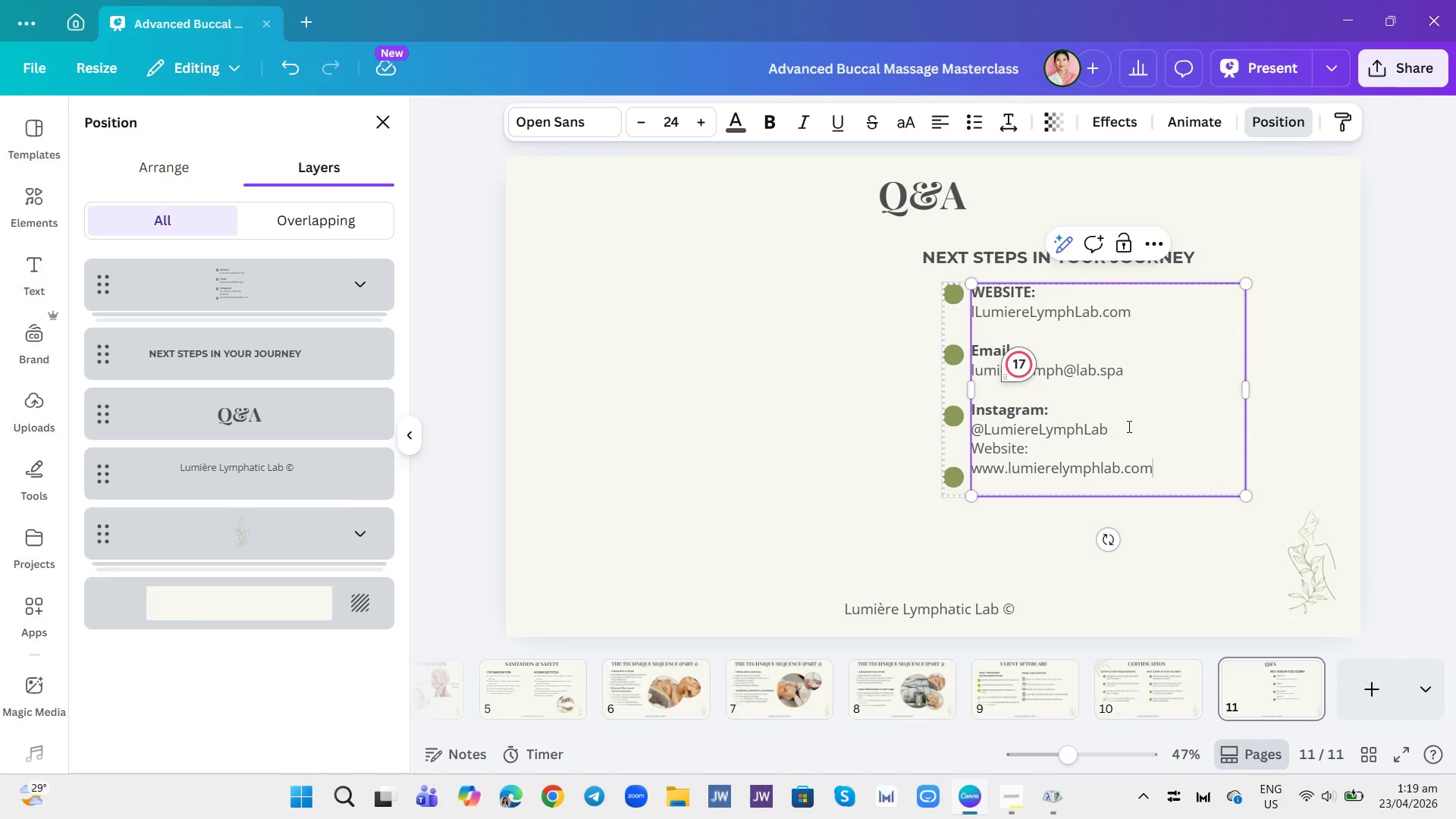 
left_click([1128, 426])
 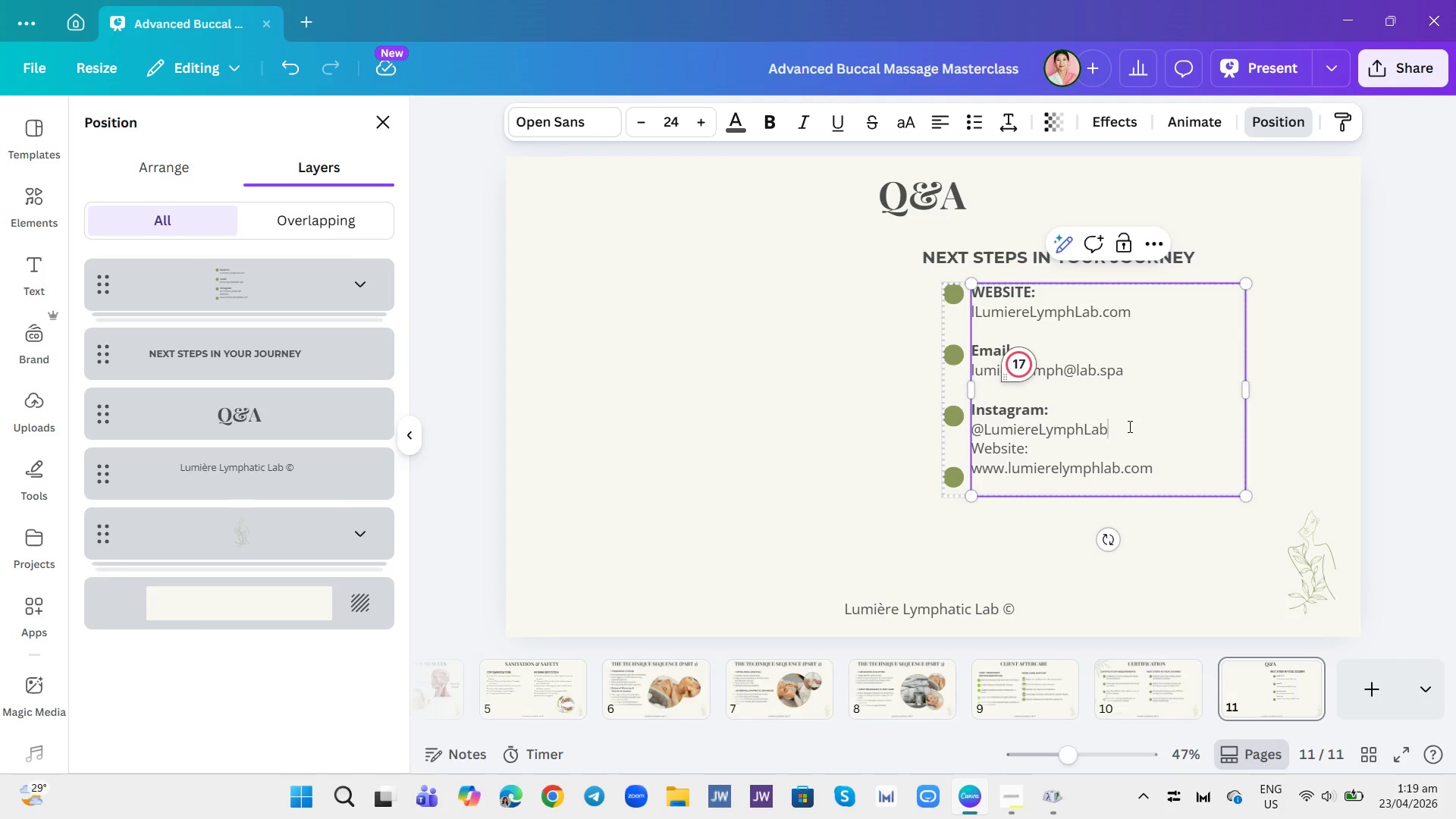 
key(Enter)
 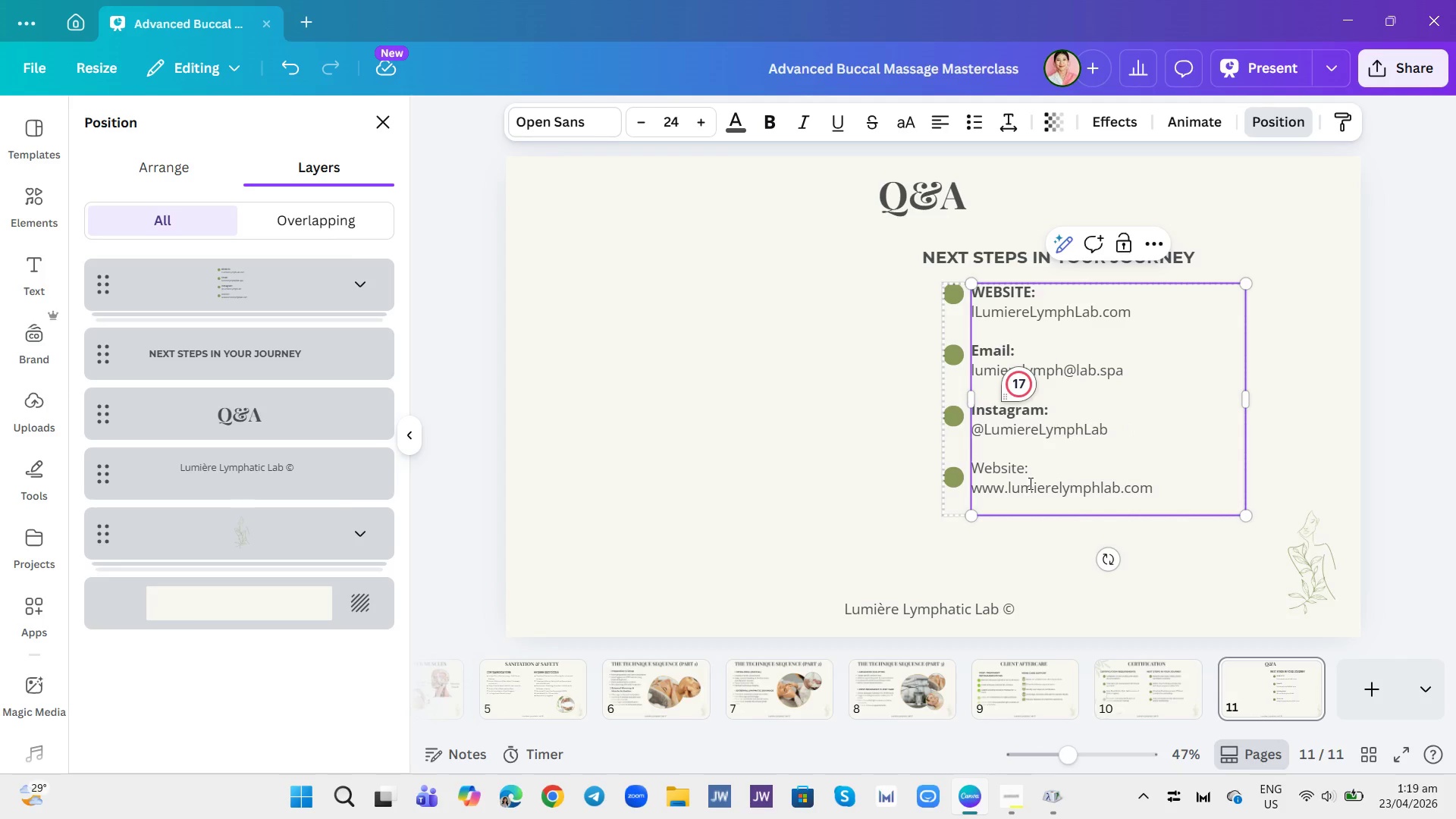 
left_click_drag(start_coordinate=[1042, 465], to_coordinate=[977, 463])
 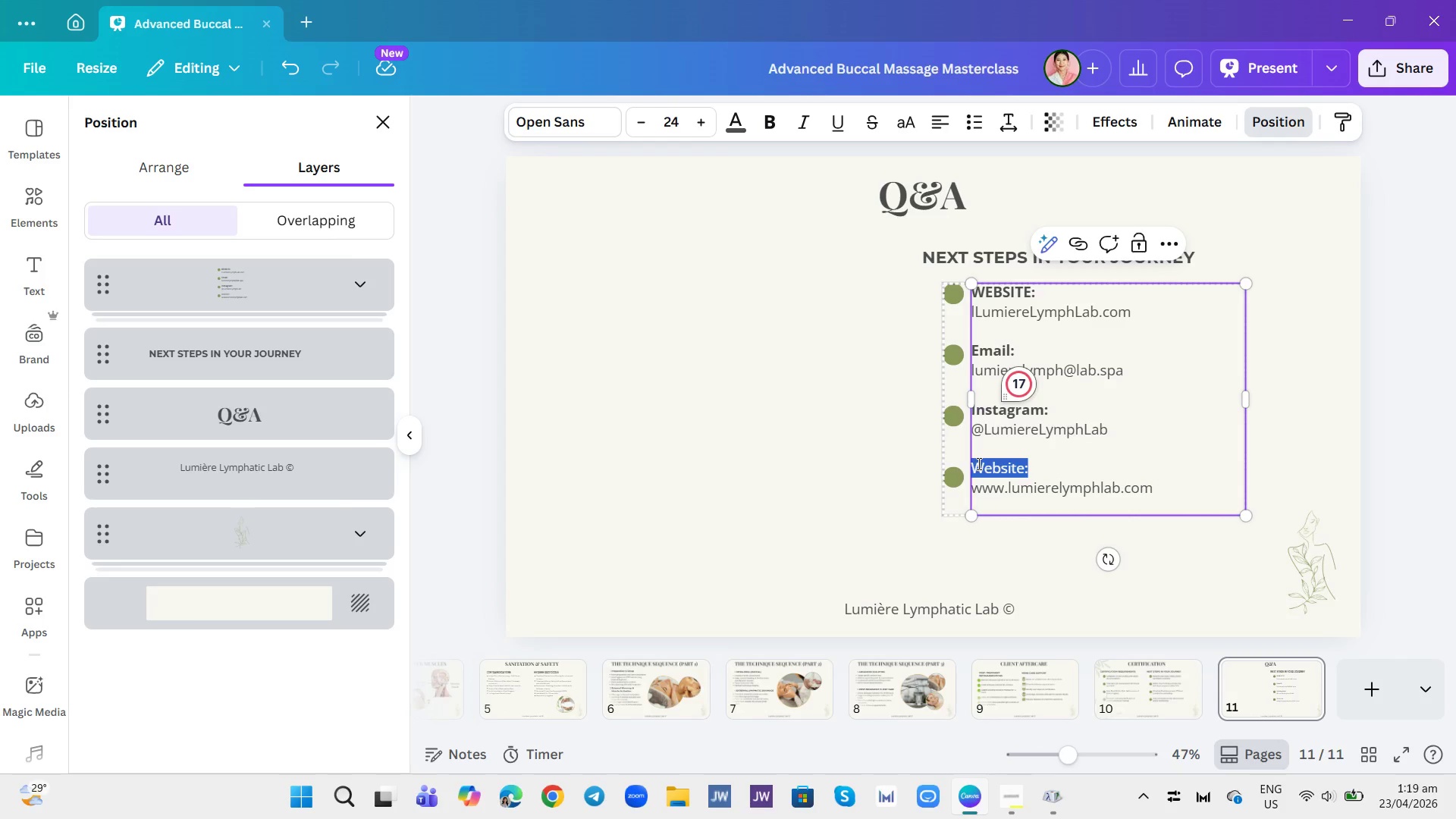 
key(Control+B)
 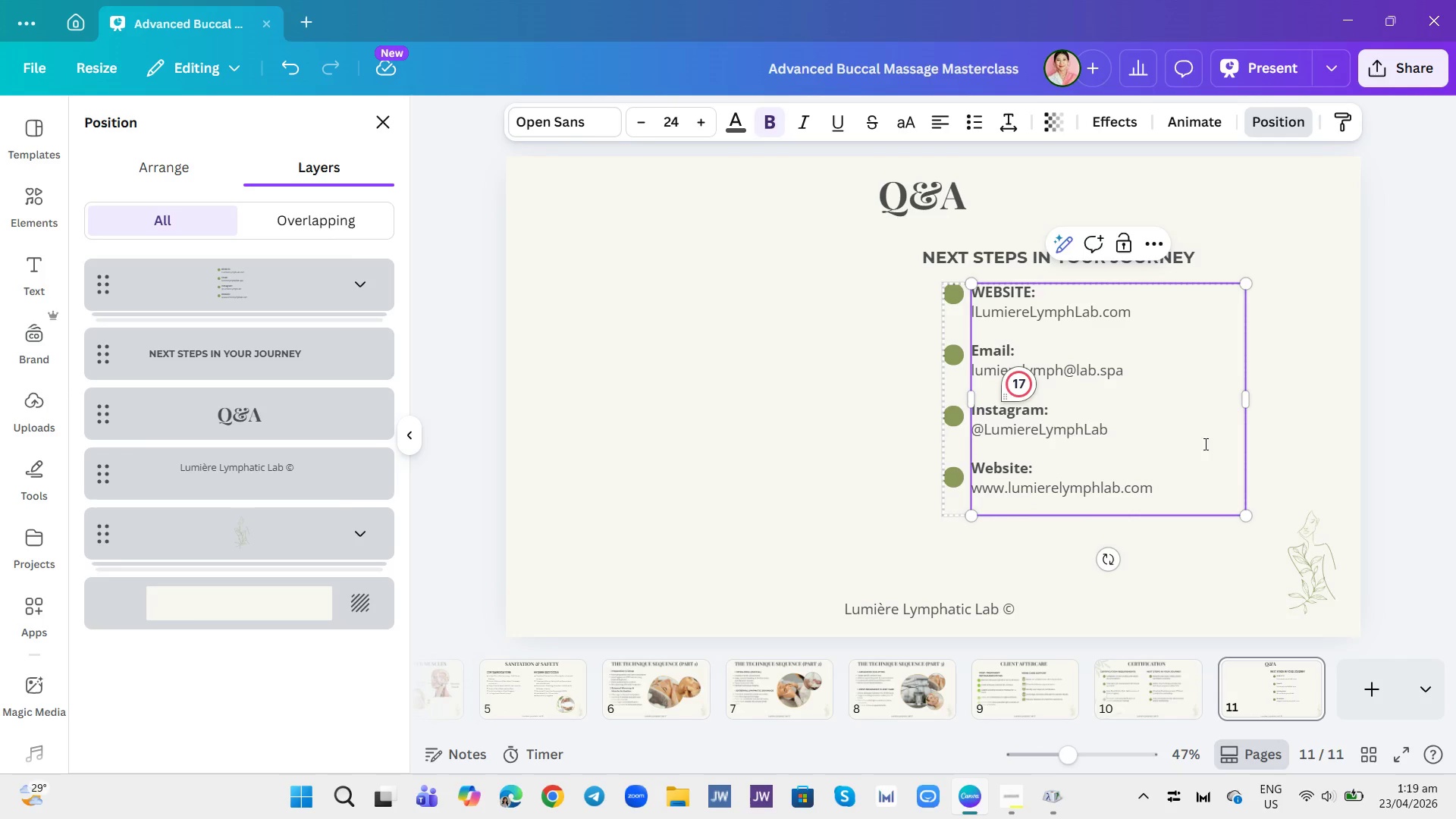 
double_click([1312, 459])
 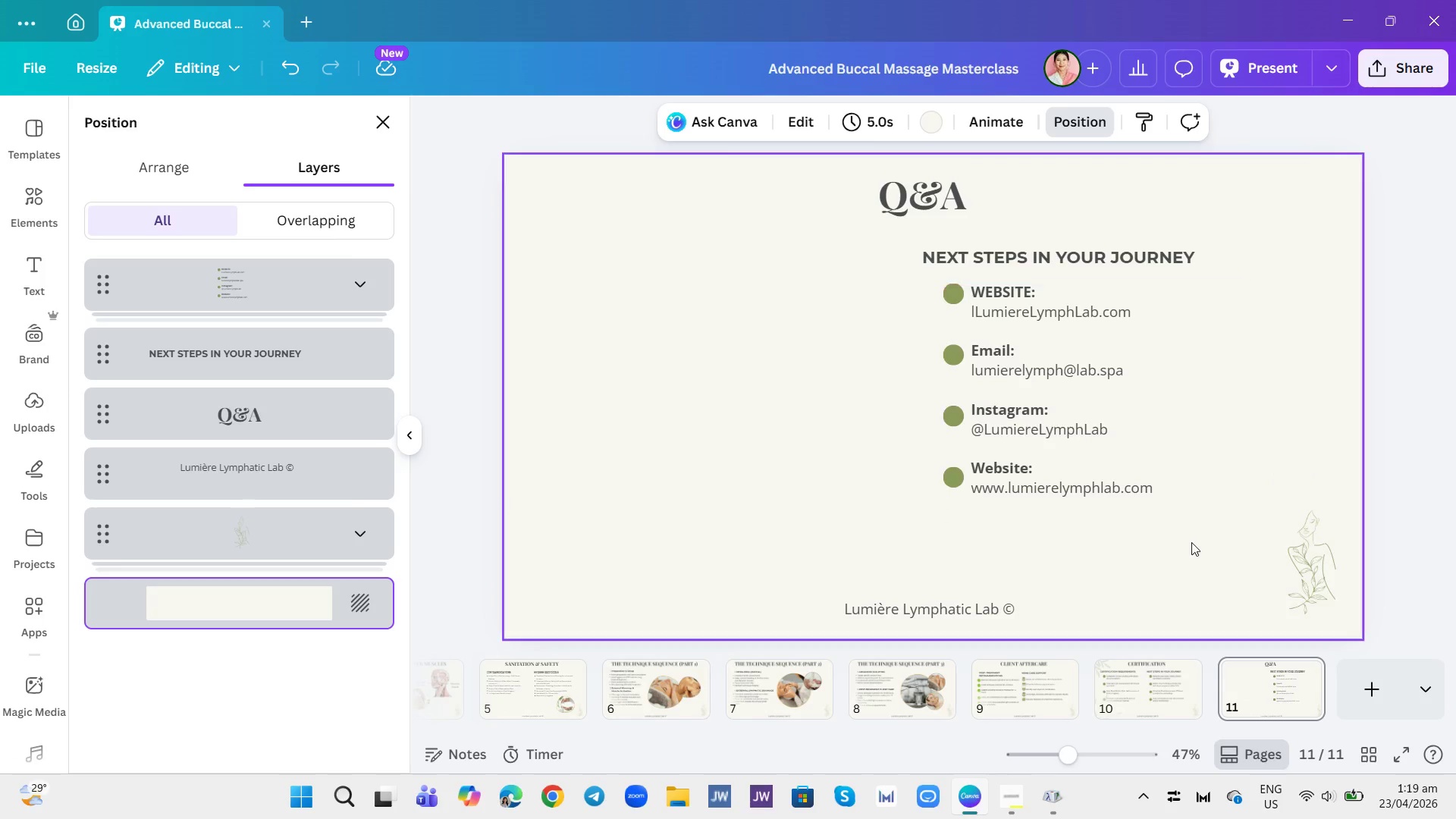 
left_click_drag(start_coordinate=[1131, 536], to_coordinate=[1018, 243])
 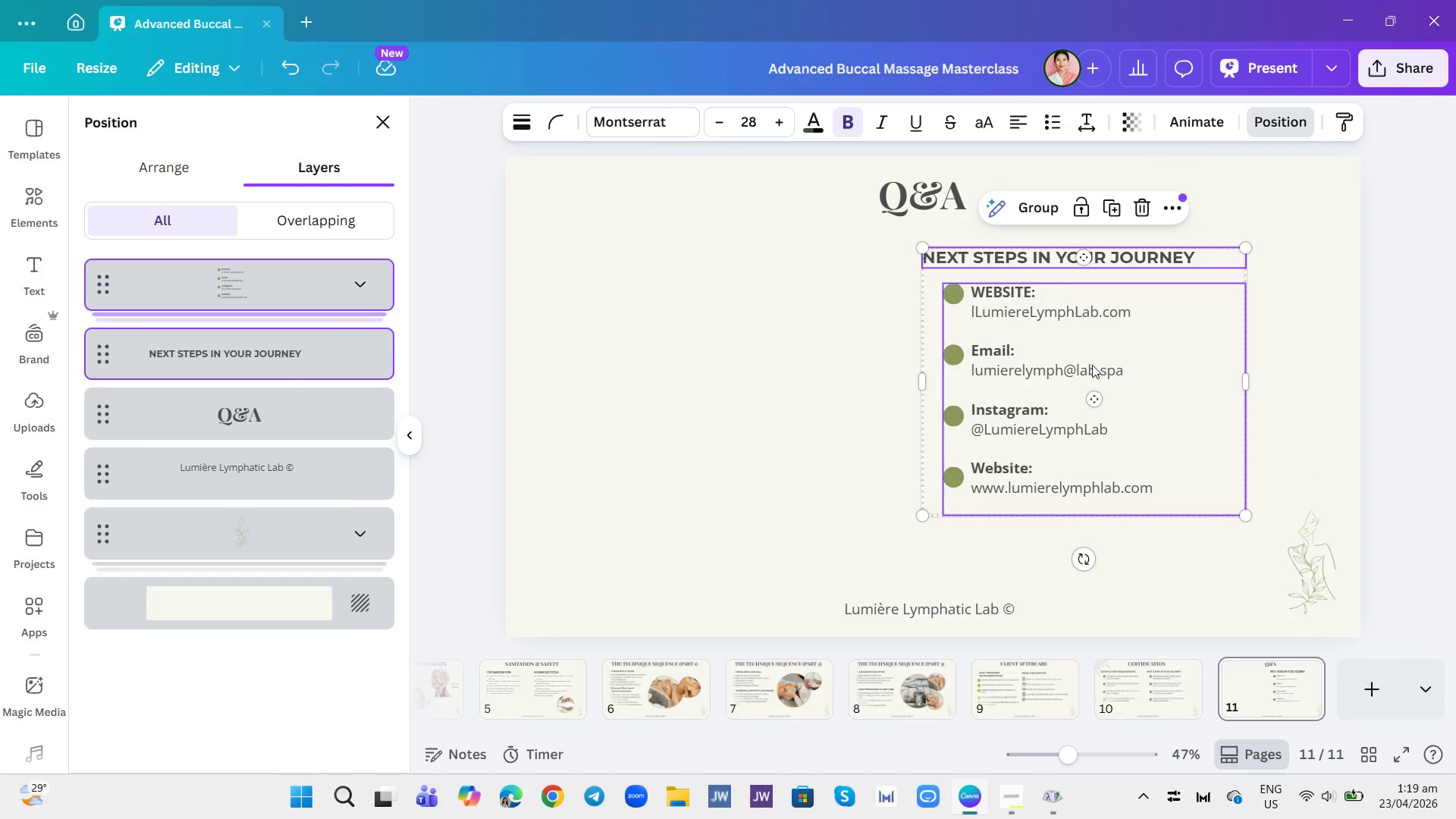 
left_click_drag(start_coordinate=[1094, 366], to_coordinate=[726, 378])
 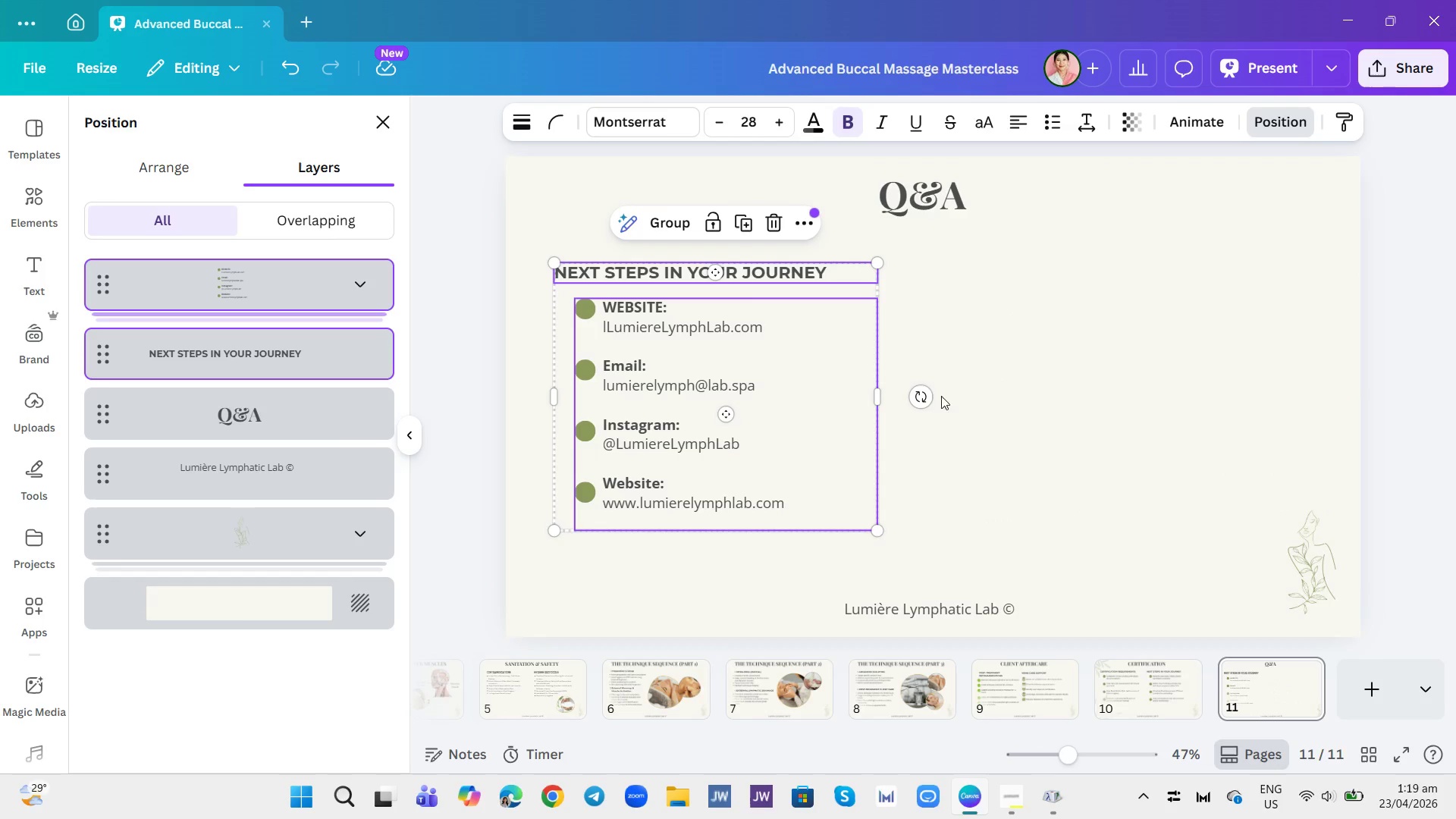 
left_click([956, 400])
 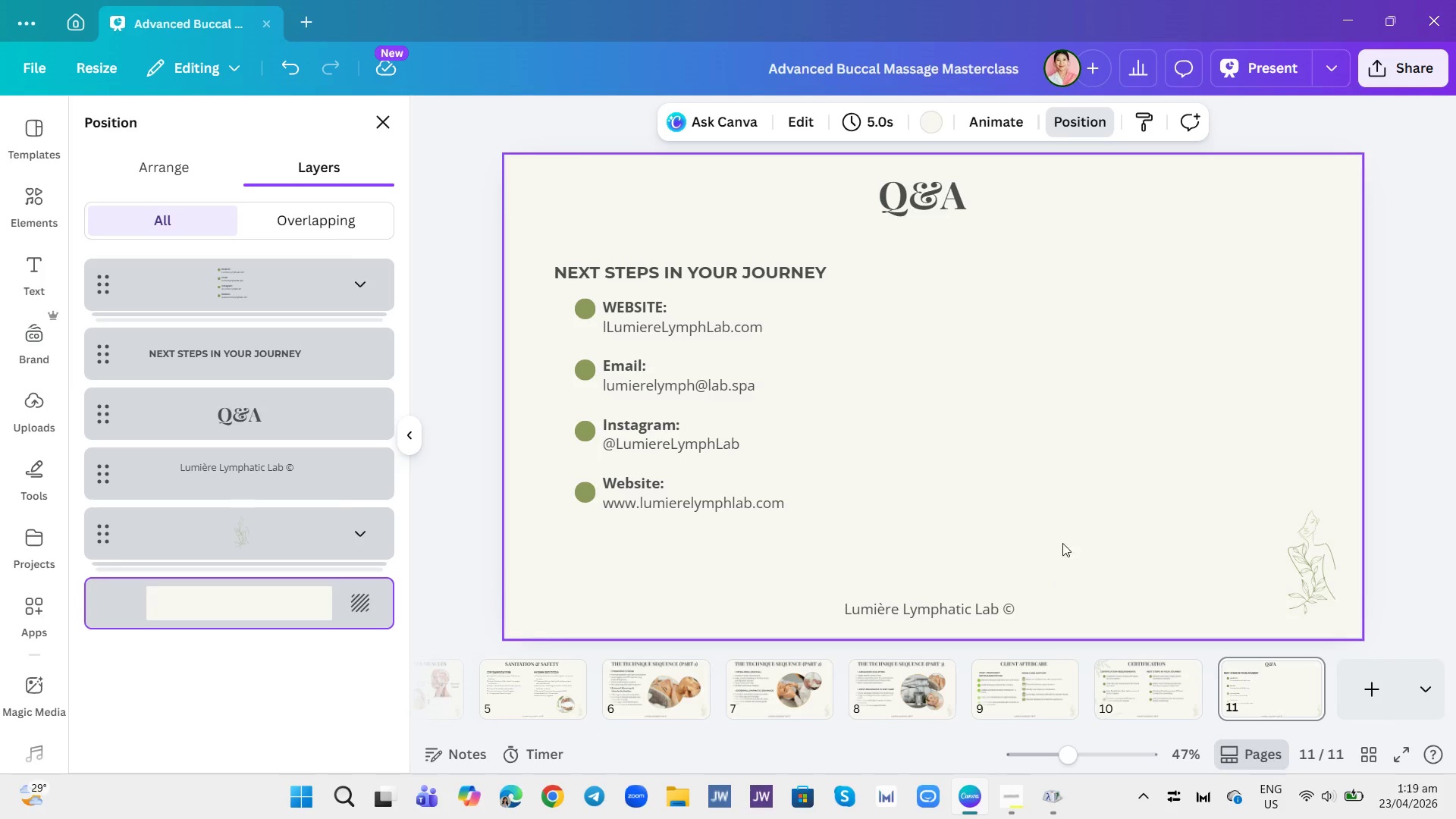 
wait(7.56)
 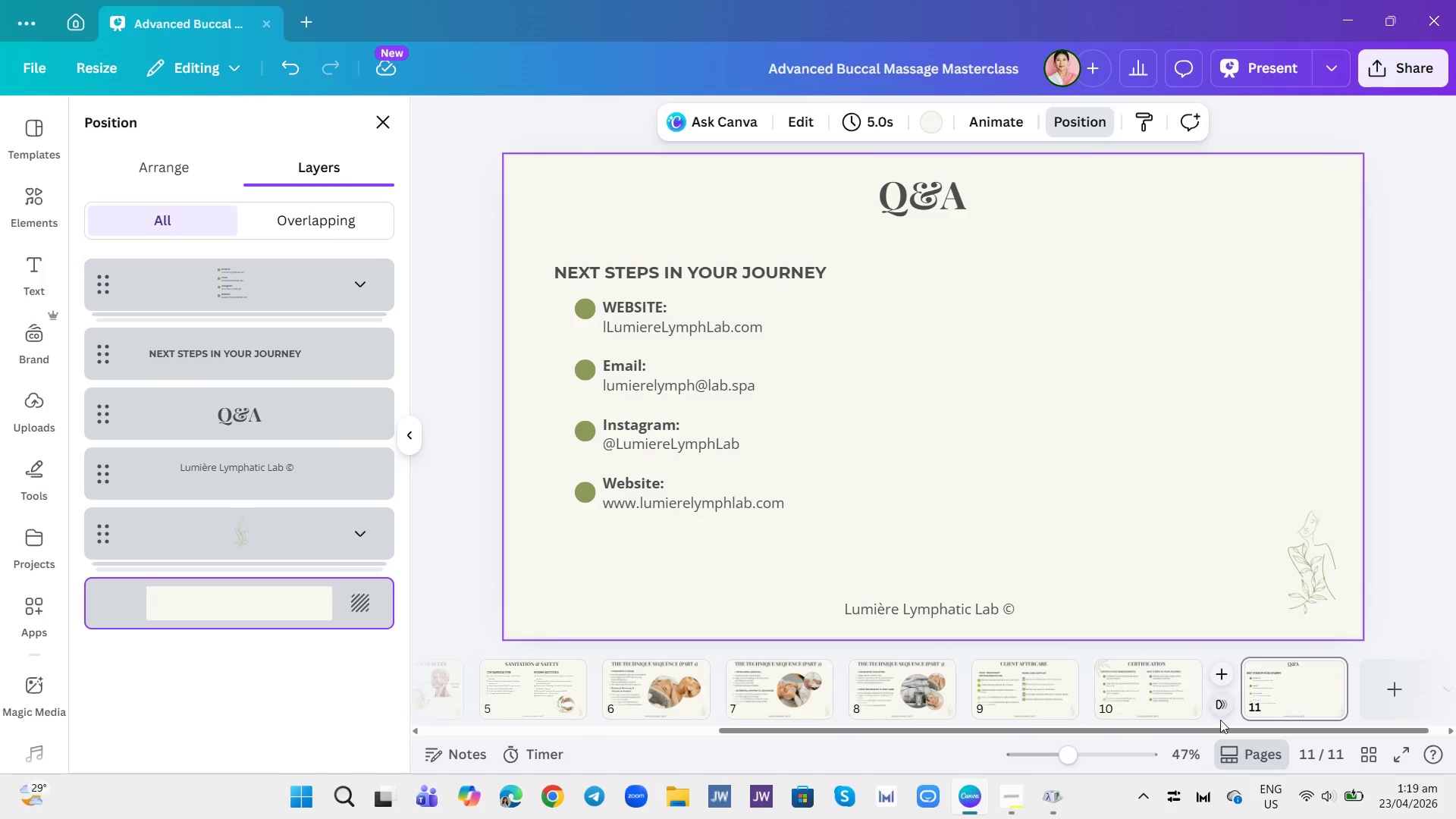 
left_click([1123, 482])
 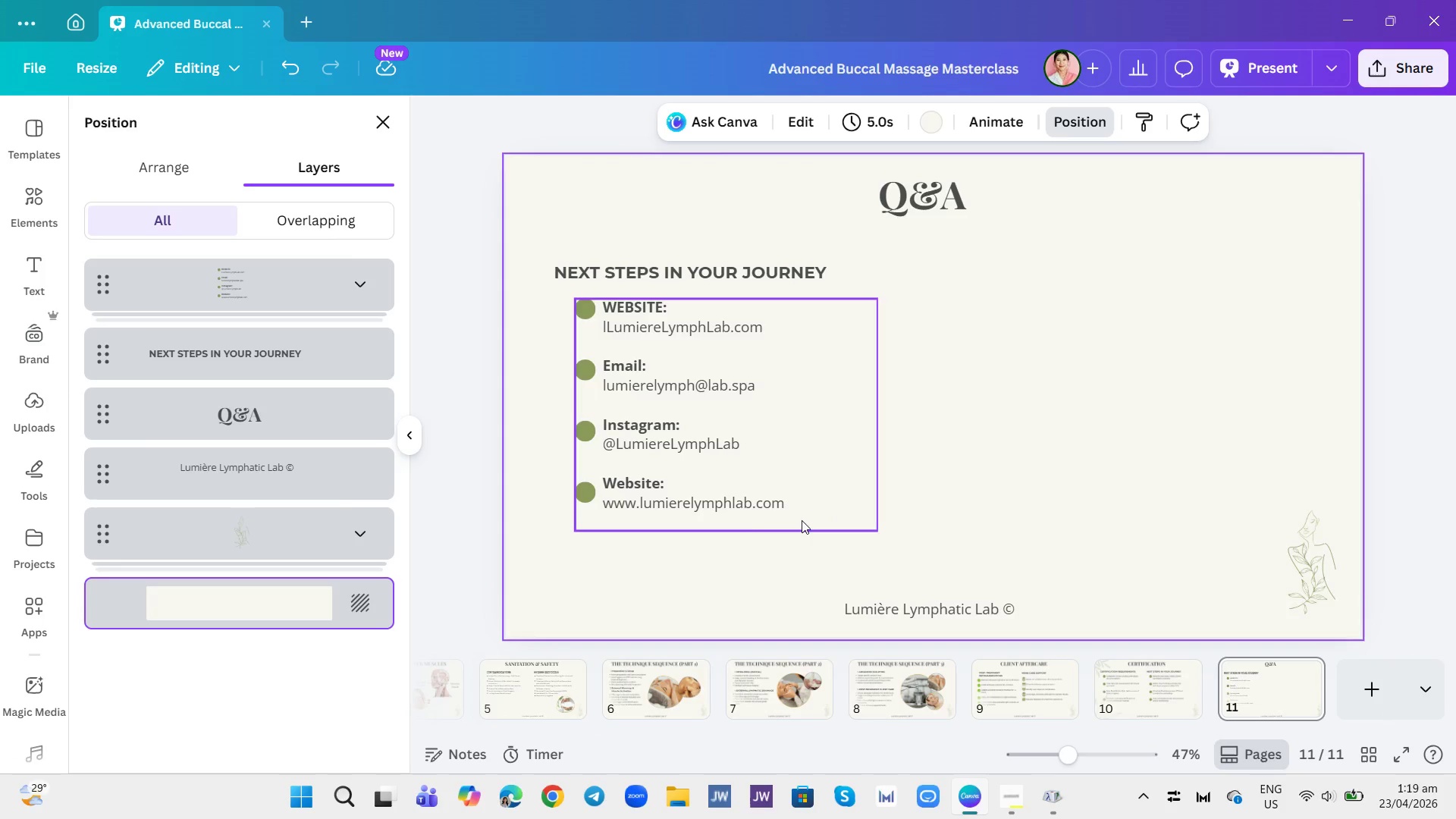 
left_click_drag(start_coordinate=[711, 552], to_coordinate=[674, 252])
 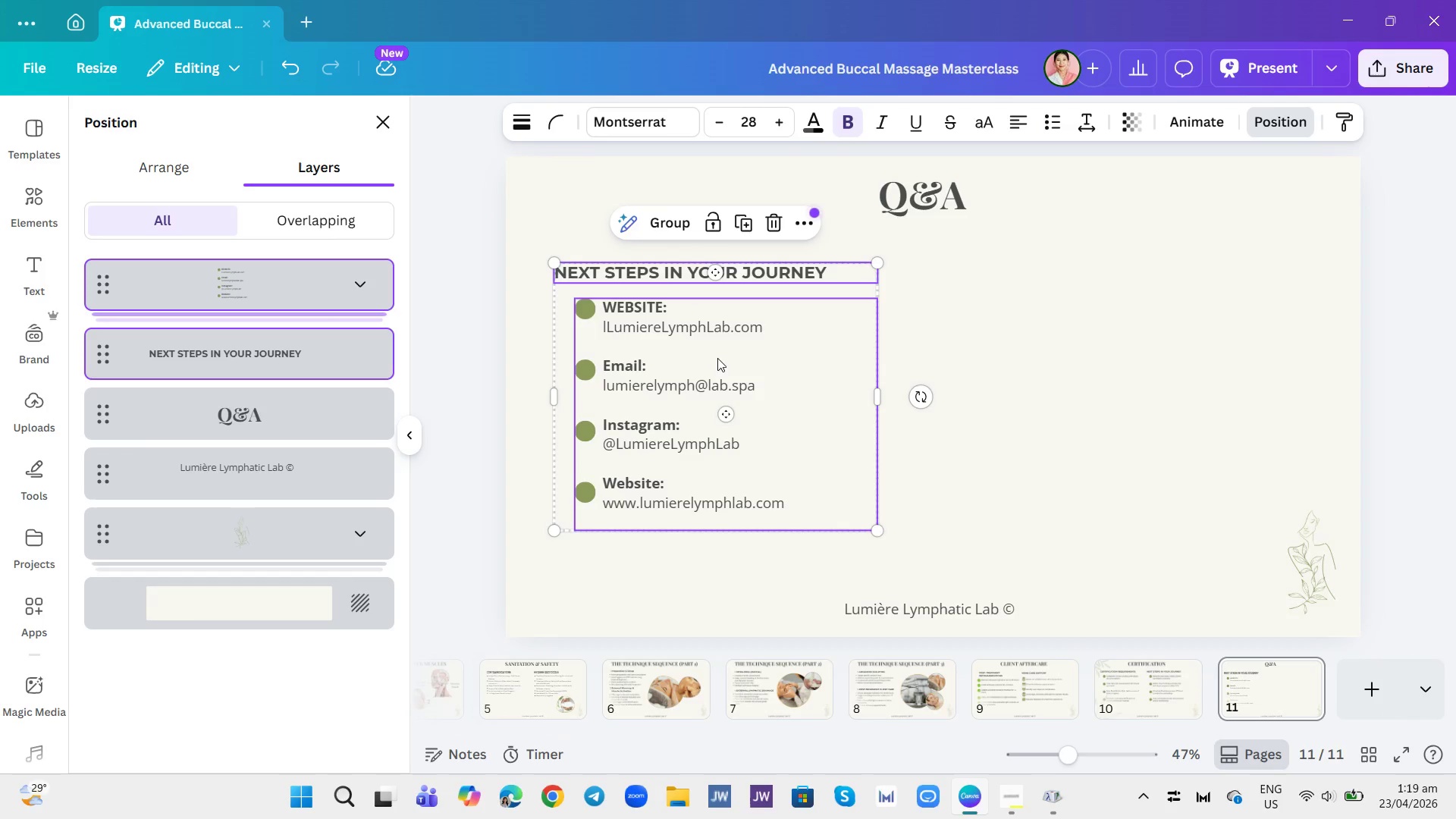 
left_click_drag(start_coordinate=[748, 360], to_coordinate=[1179, 359])
 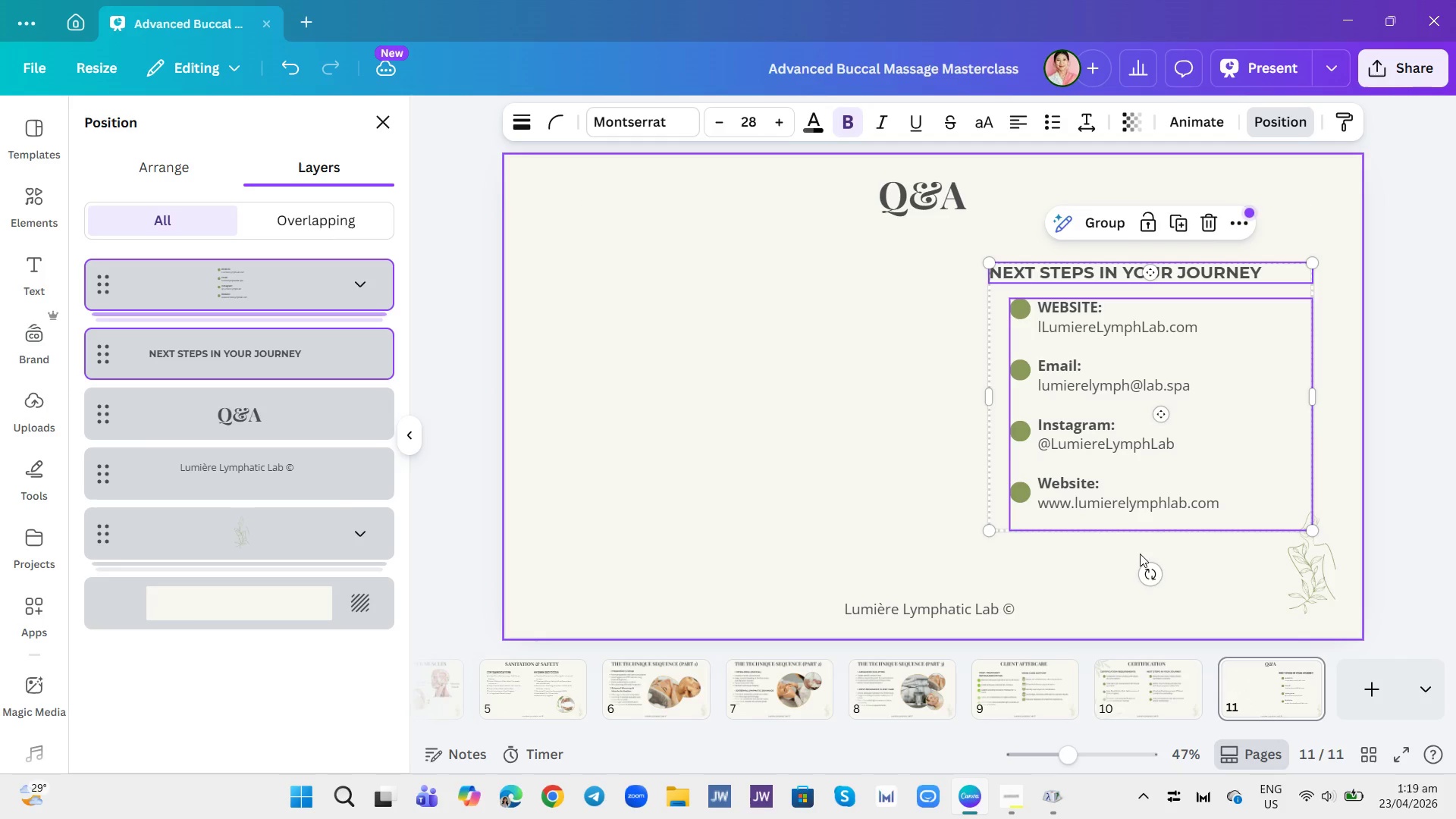 
left_click([1136, 557])
 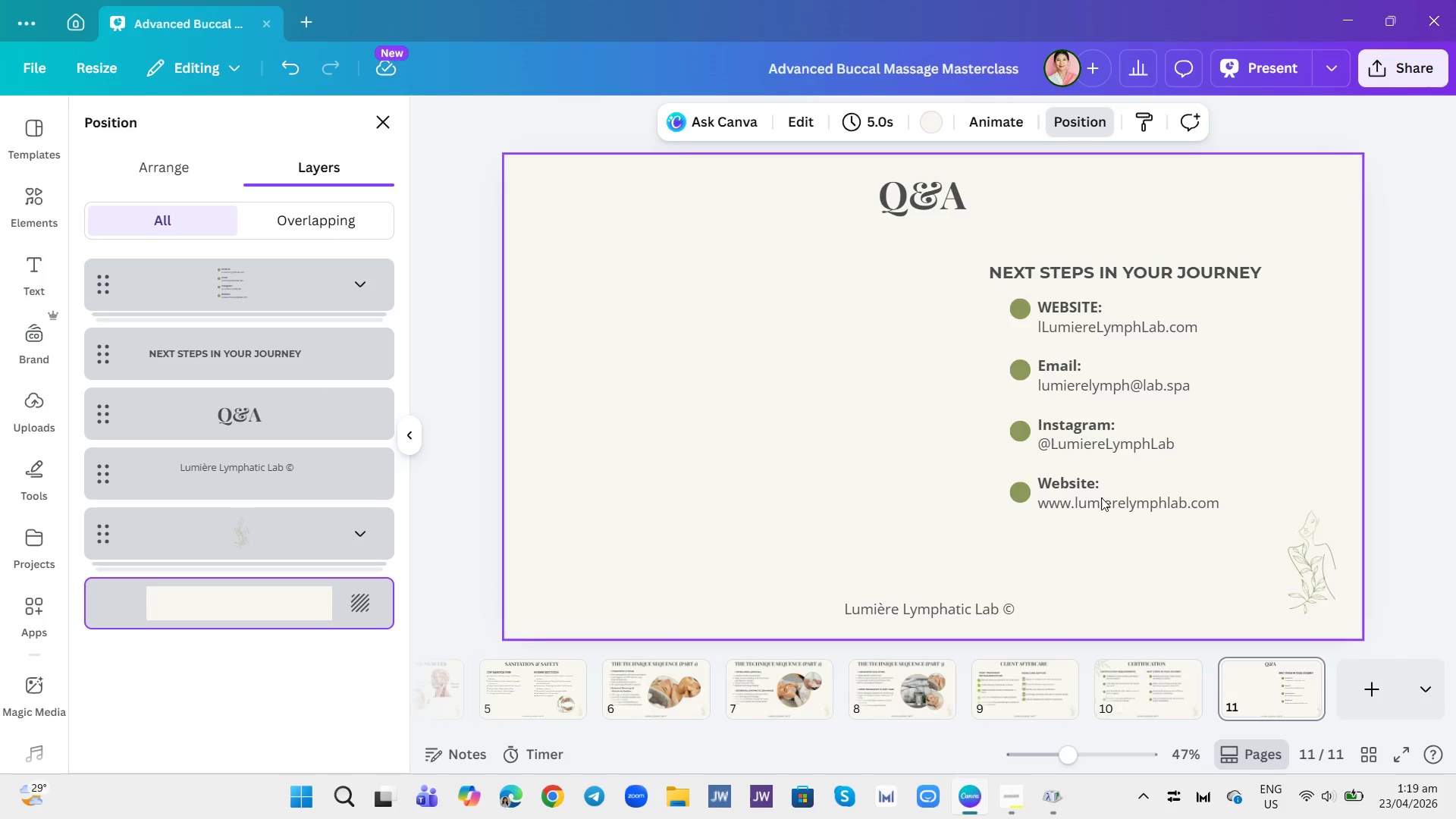 
left_click([1138, 410])
 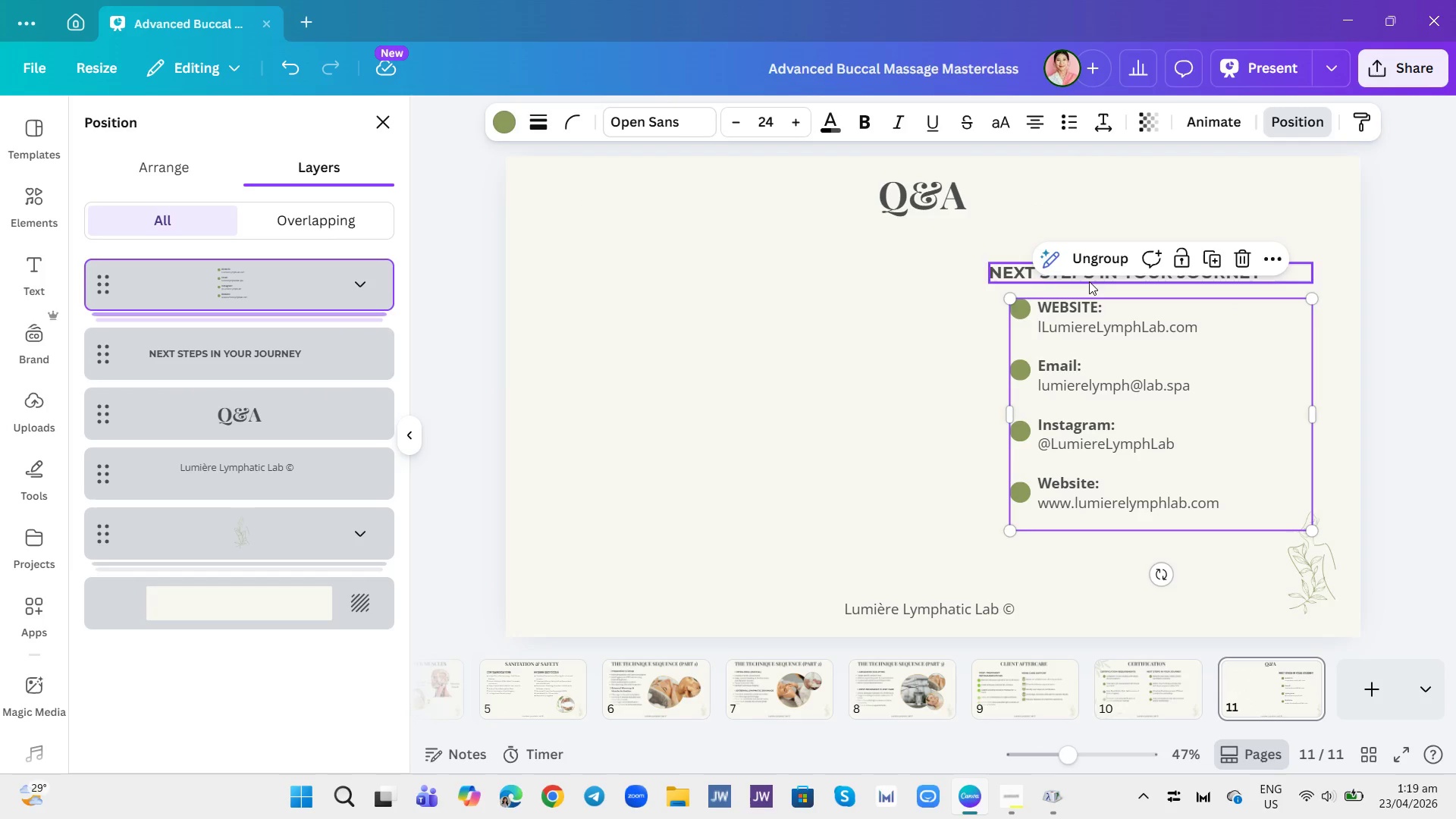 
left_click([852, 345])
 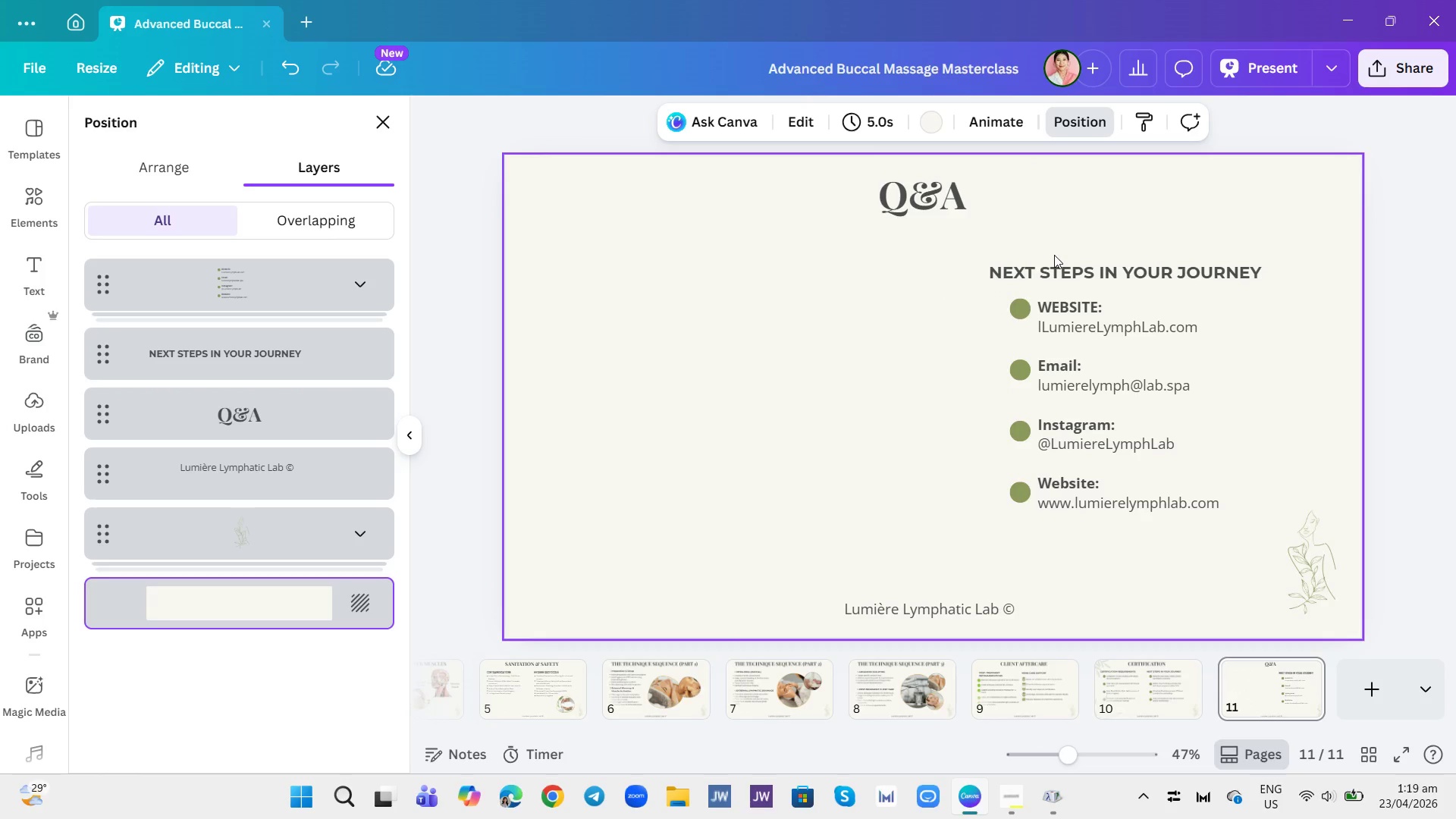 
left_click_drag(start_coordinate=[1054, 251], to_coordinate=[1087, 348])
 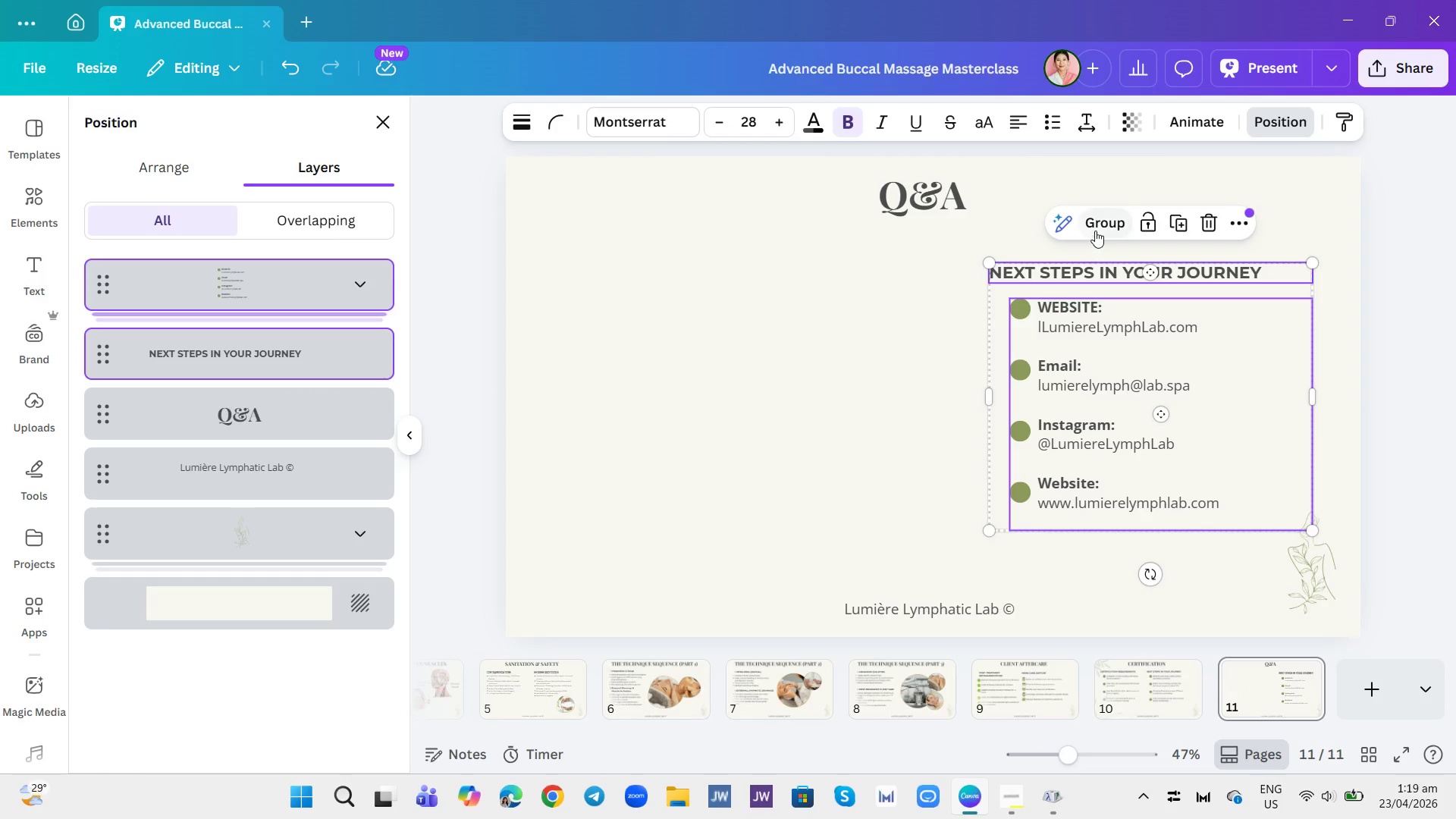 
left_click([1096, 229])
 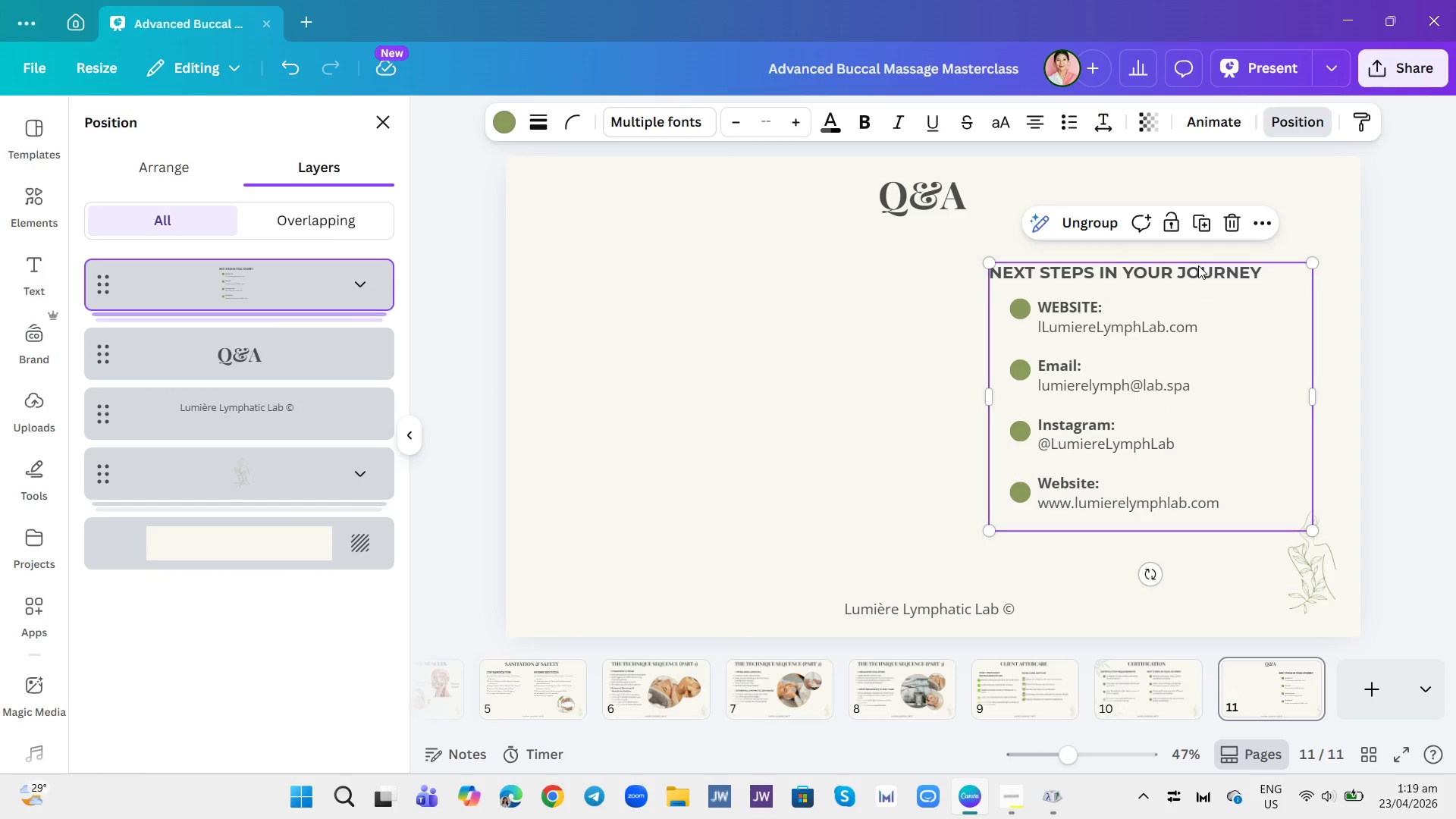 
key(Control+C)
 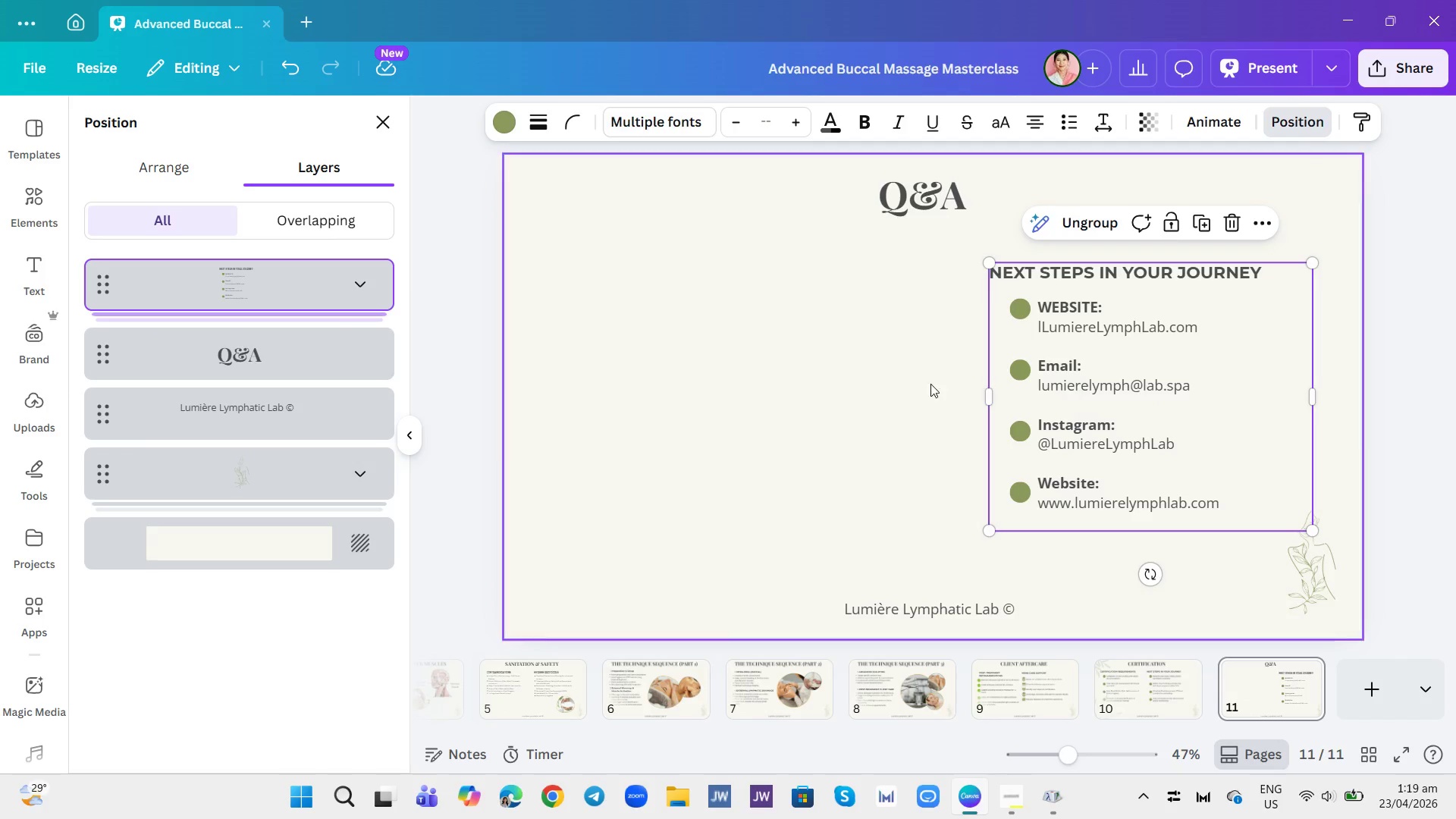 
left_click([605, 334])
 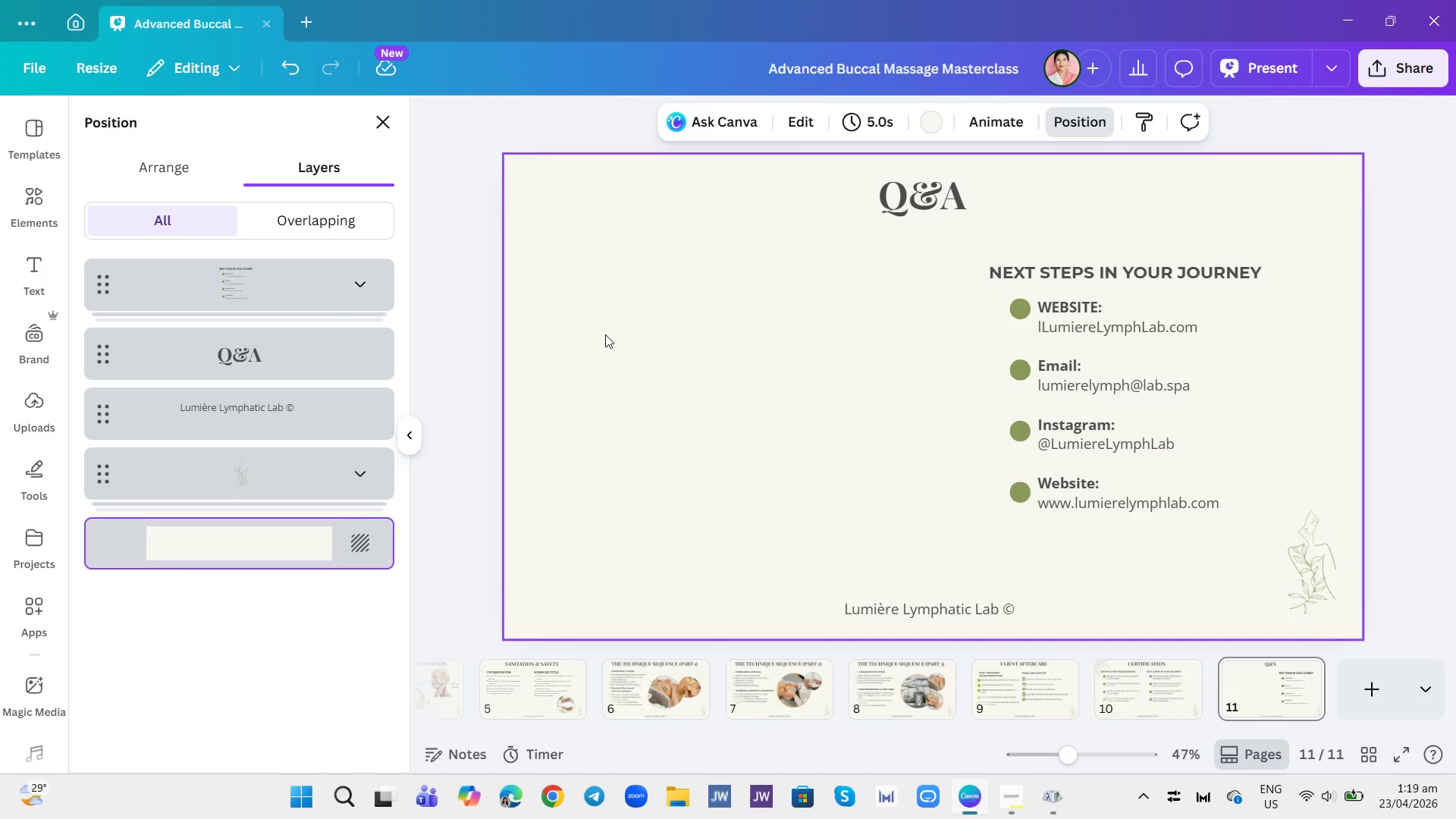 
key(Control+V)
 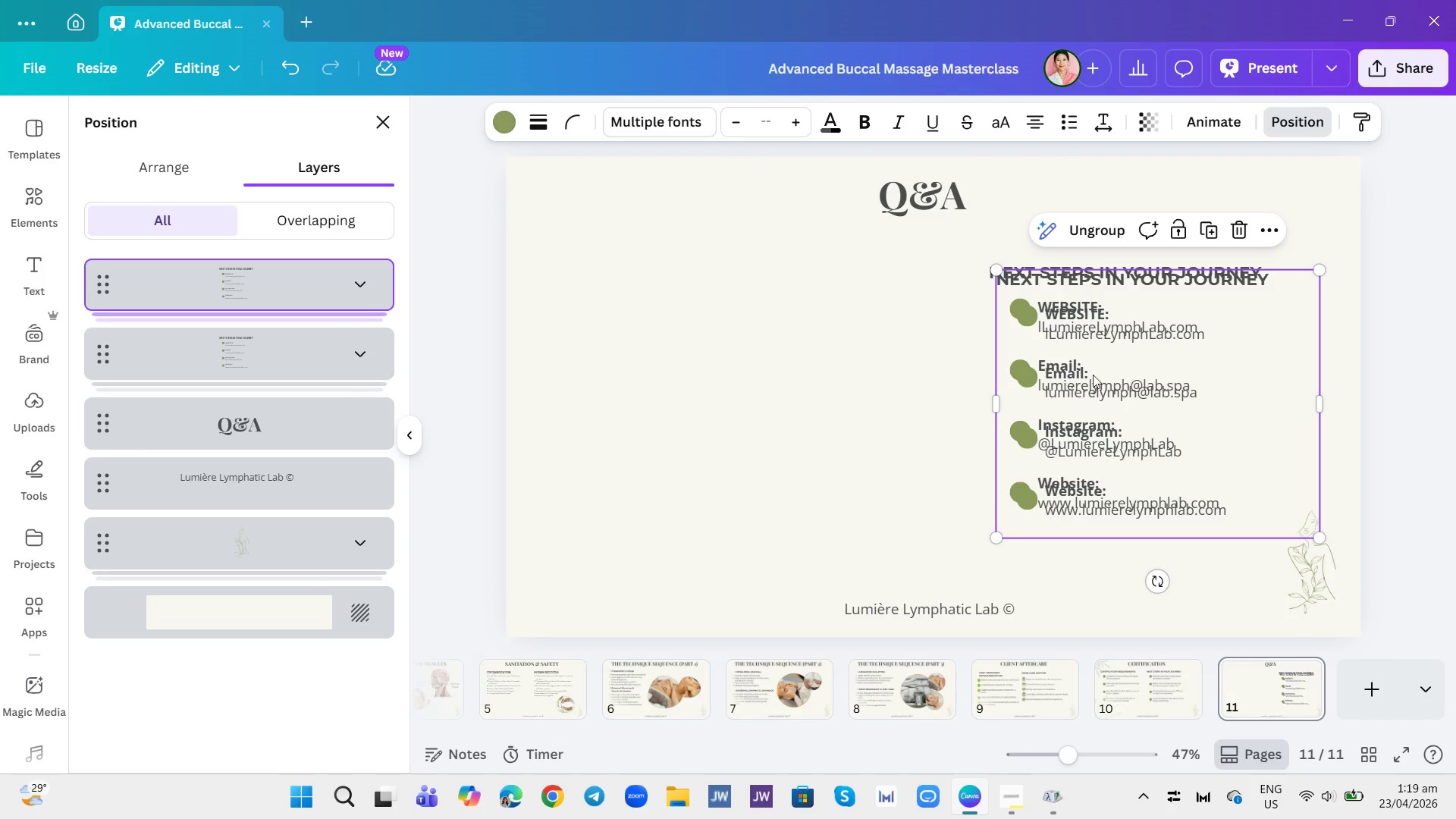 
left_click_drag(start_coordinate=[1136, 379], to_coordinate=[693, 368])
 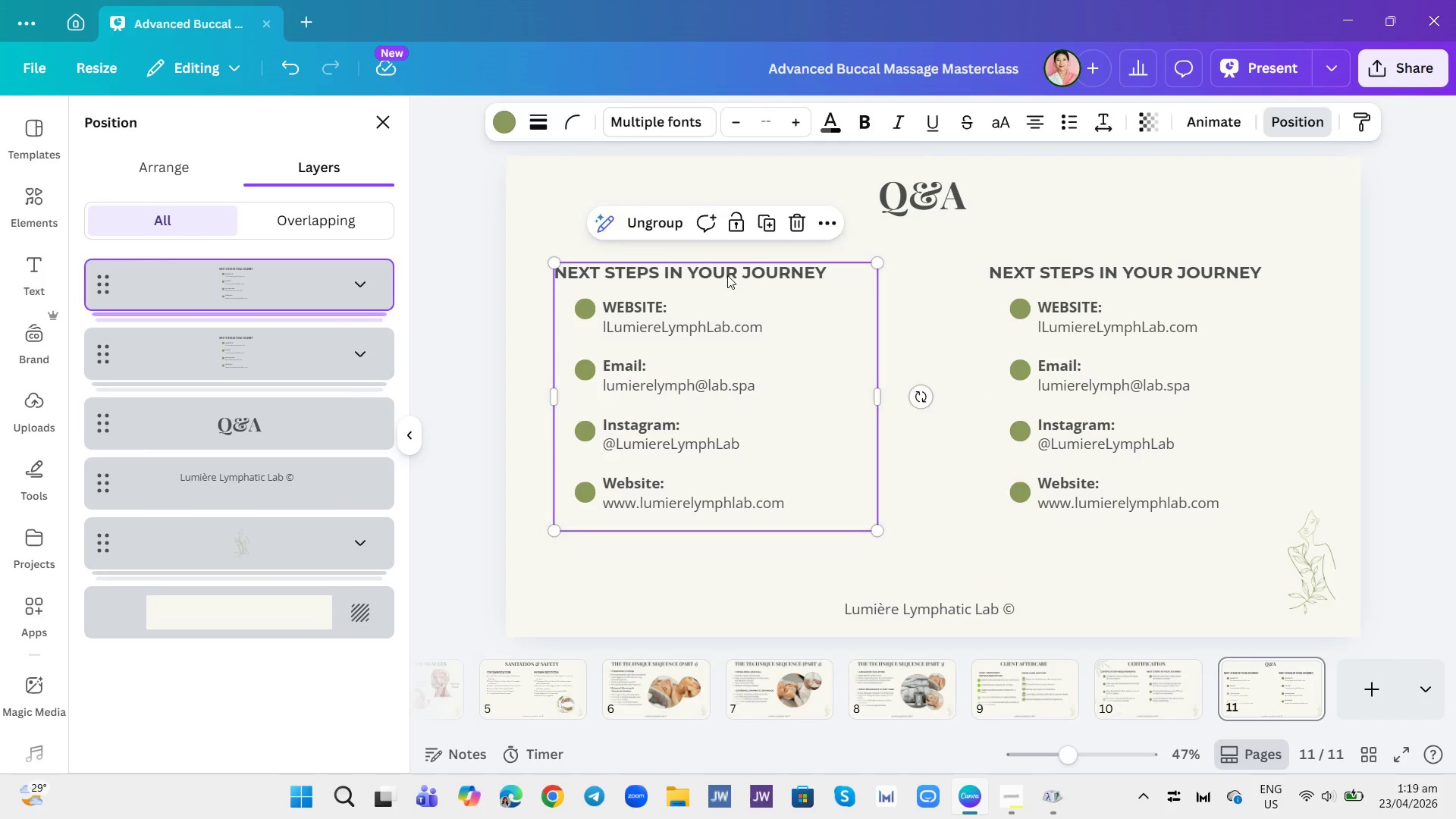 
double_click([727, 275])
 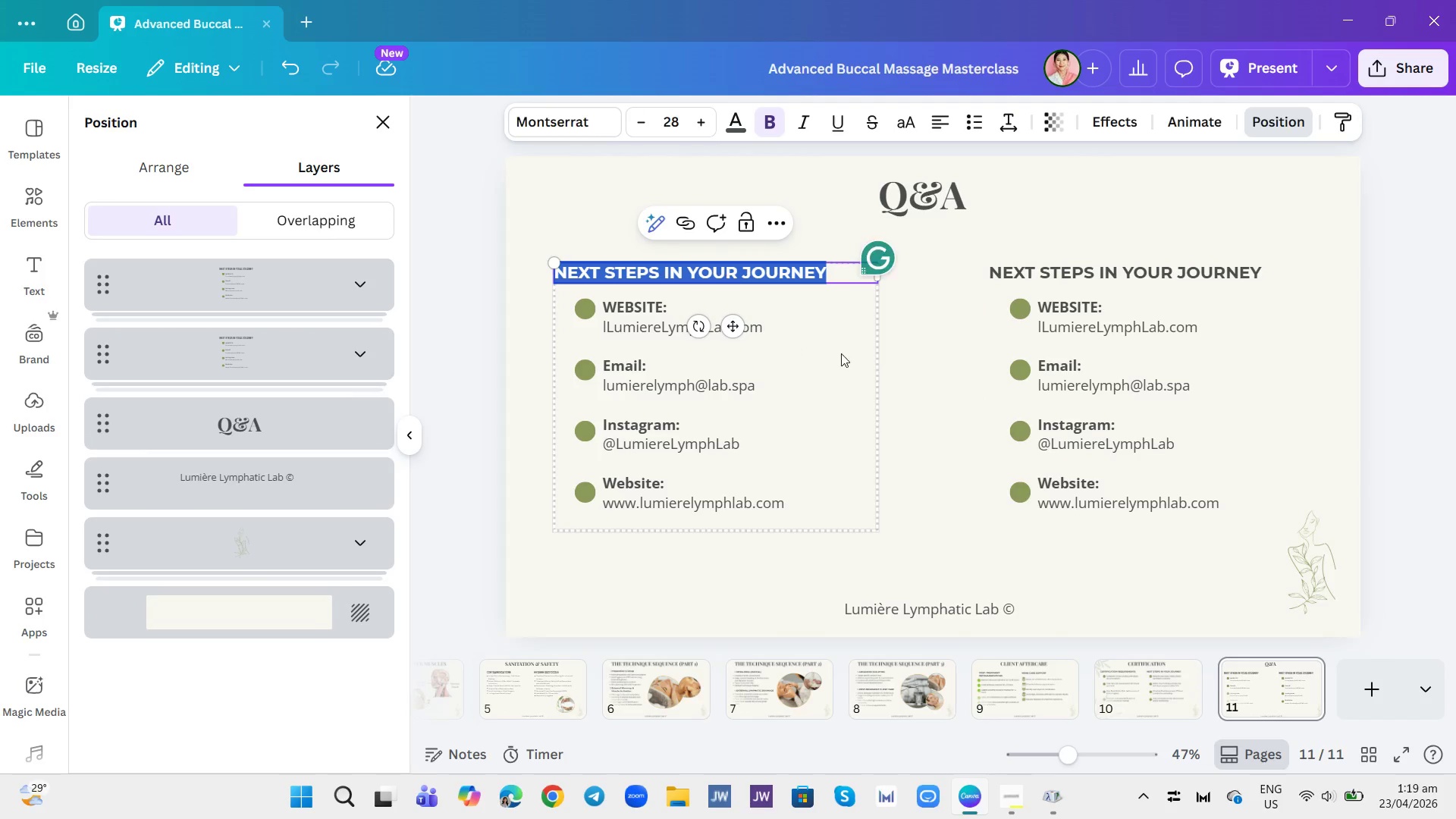 
left_click([959, 347])
 